 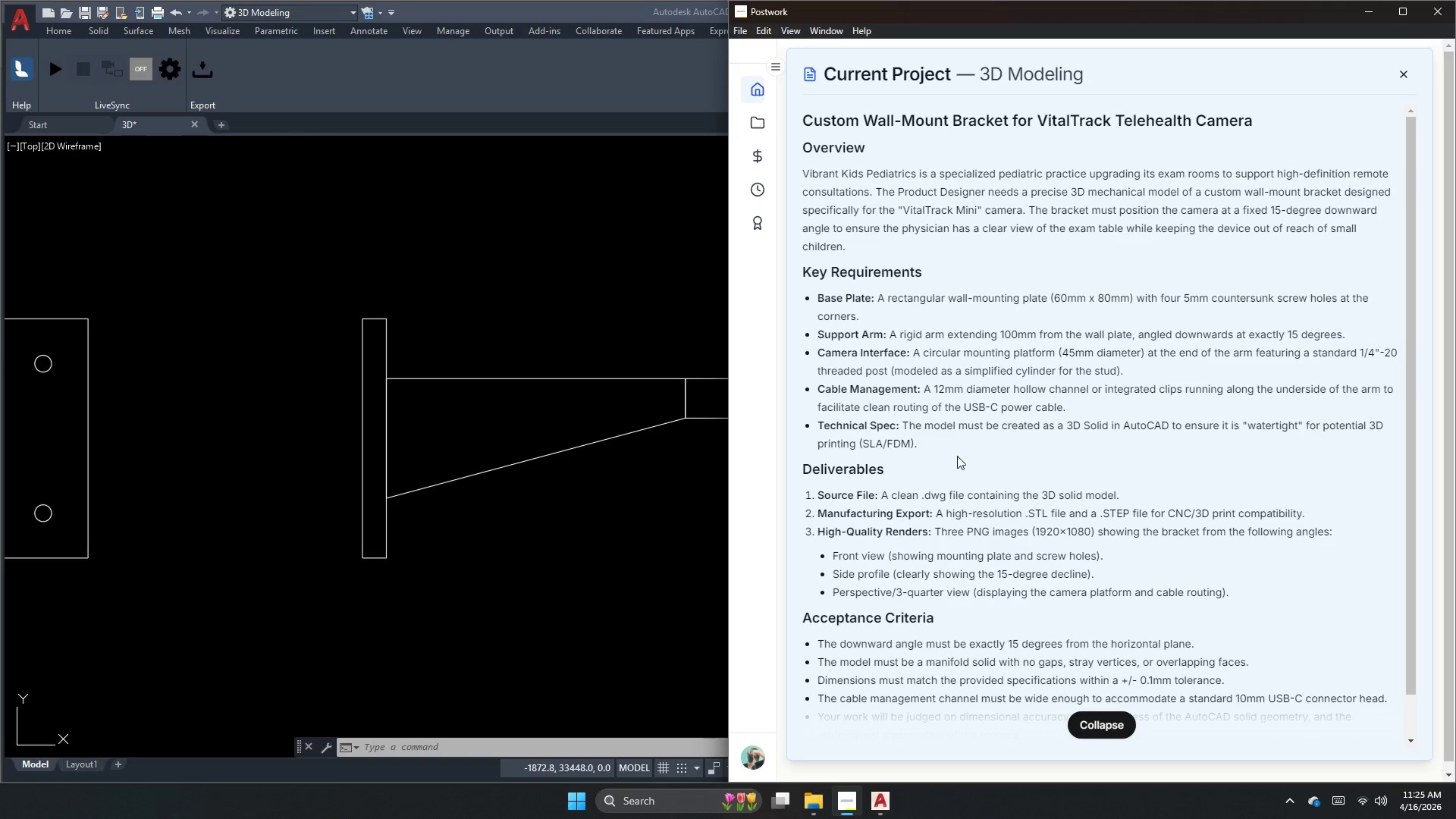 
scroll: coordinate [609, 444], scroll_direction: down, amount: 1.0
 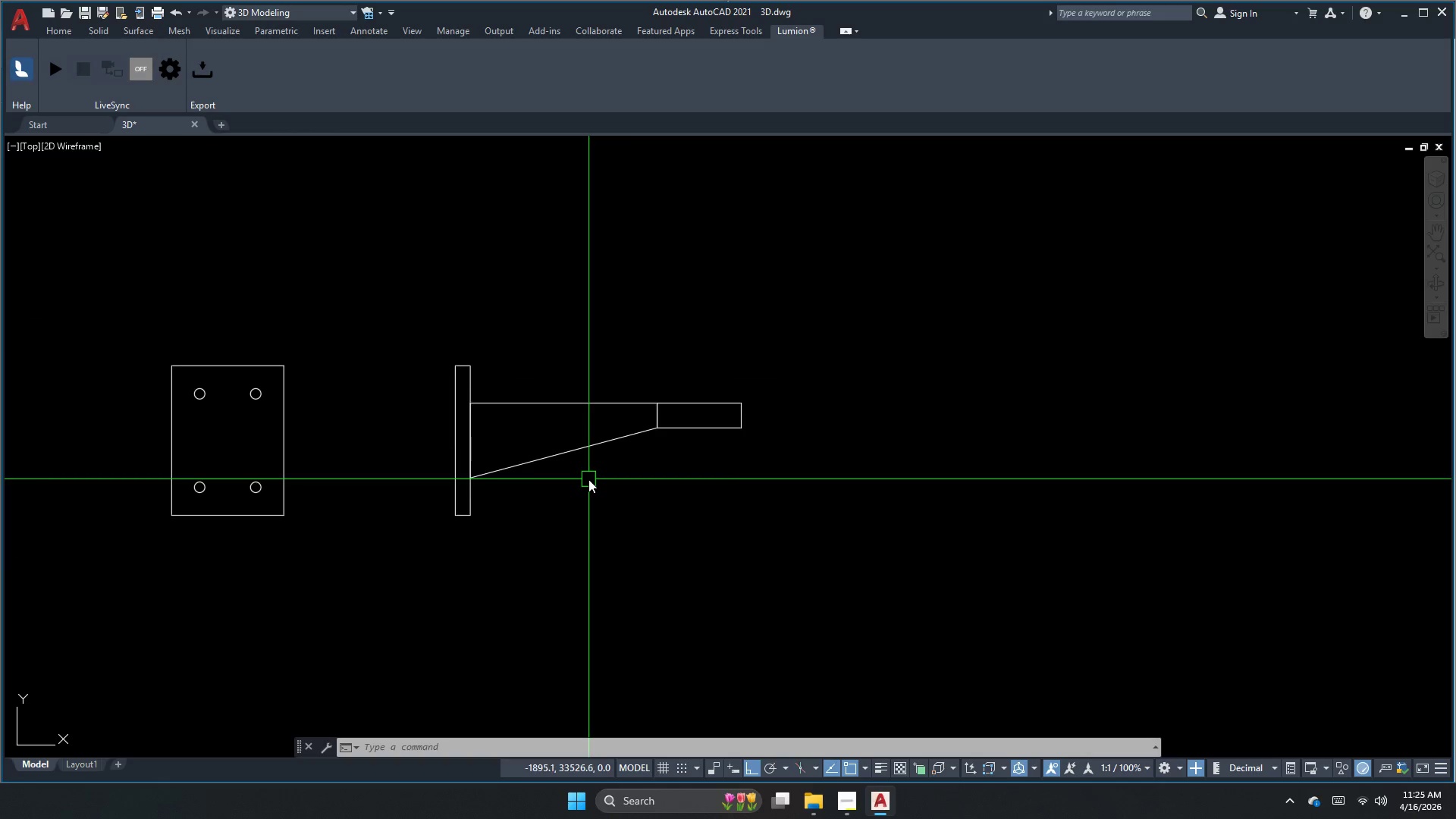 
type(re )
key(Escape)
 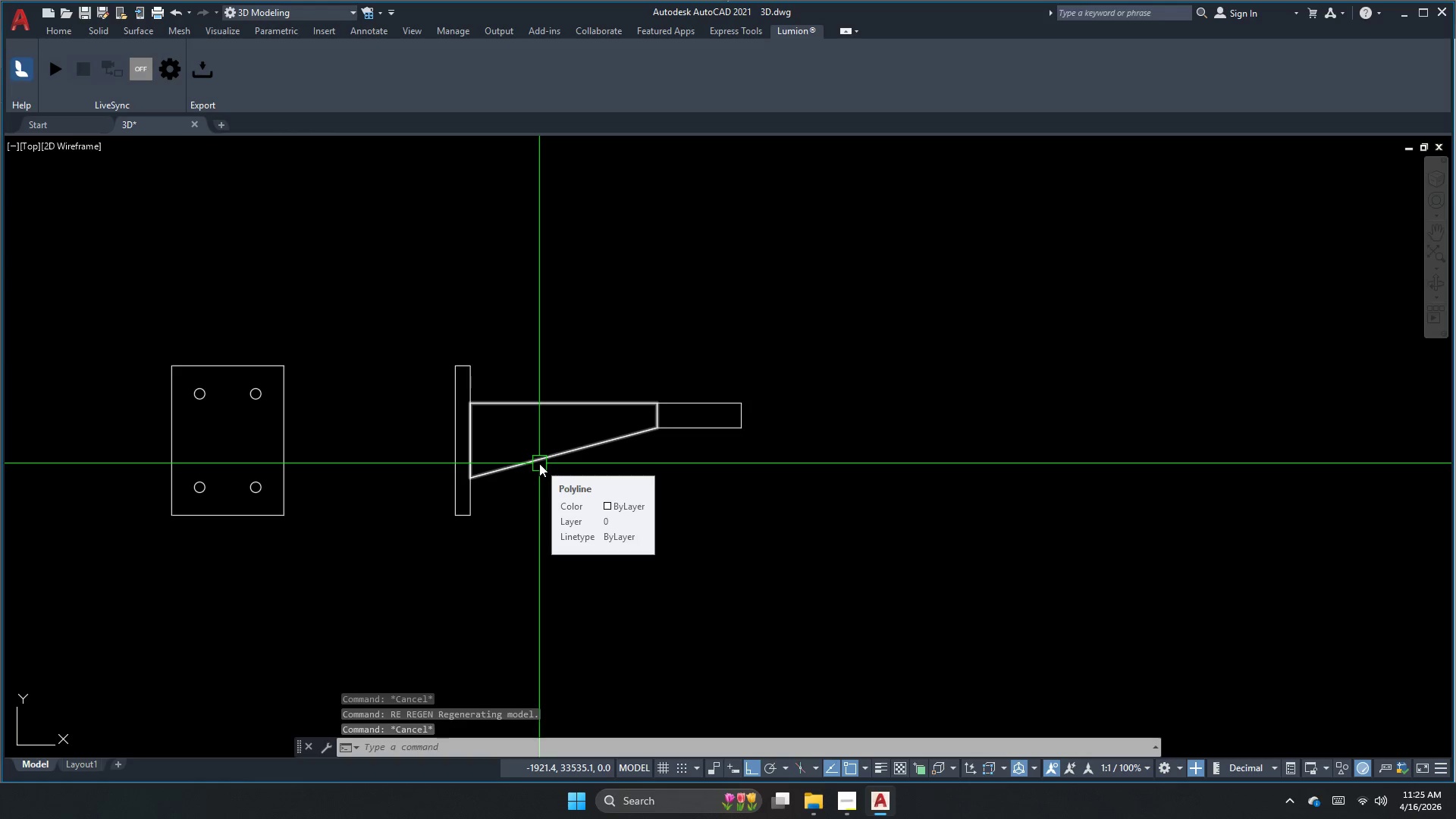 
wait(7.73)
 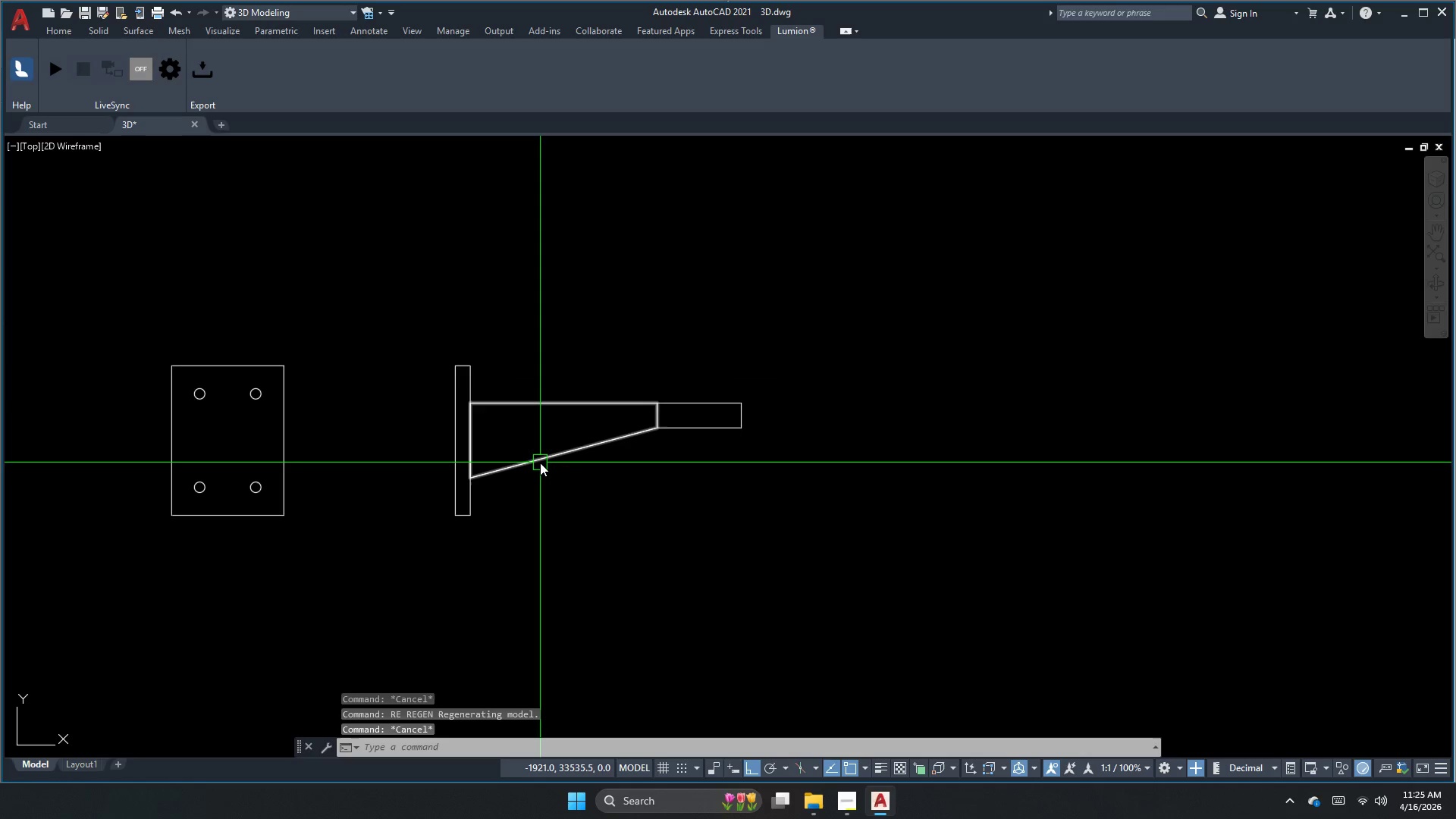 
scroll: coordinate [539, 463], scroll_direction: down, amount: 2.0
 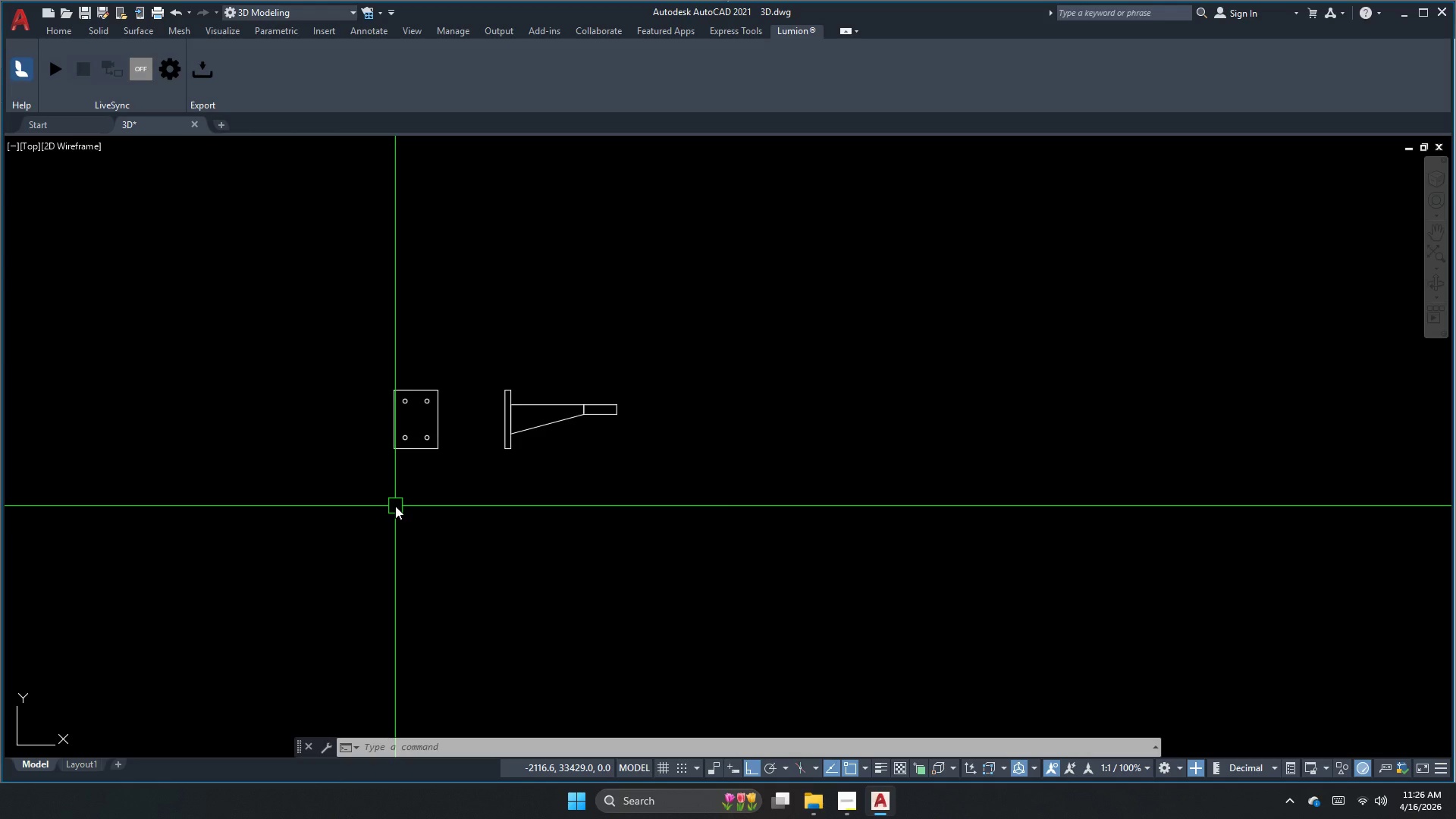 
wait(31.35)
 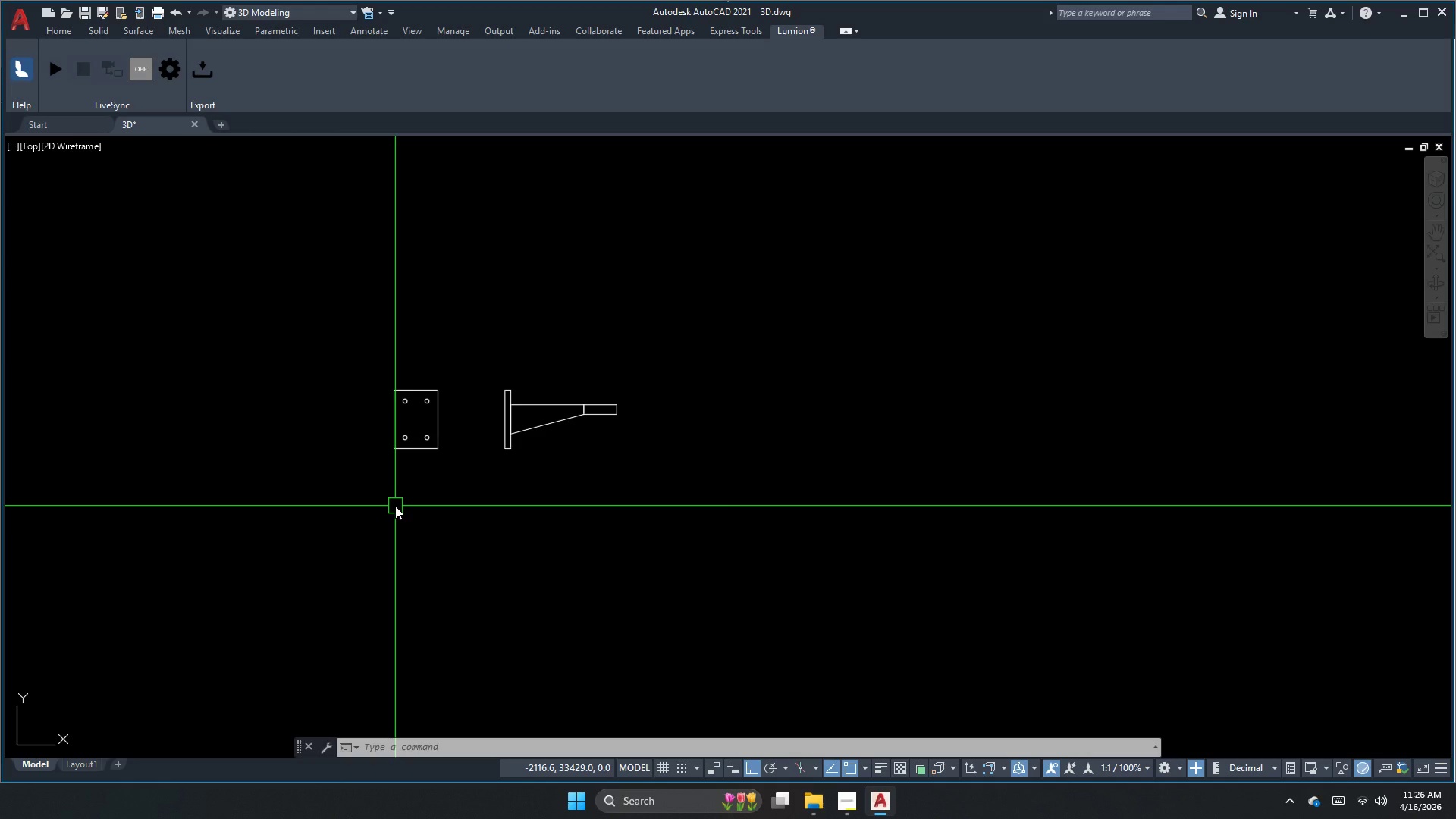 
scroll: coordinate [453, 446], scroll_direction: up, amount: 2.0
 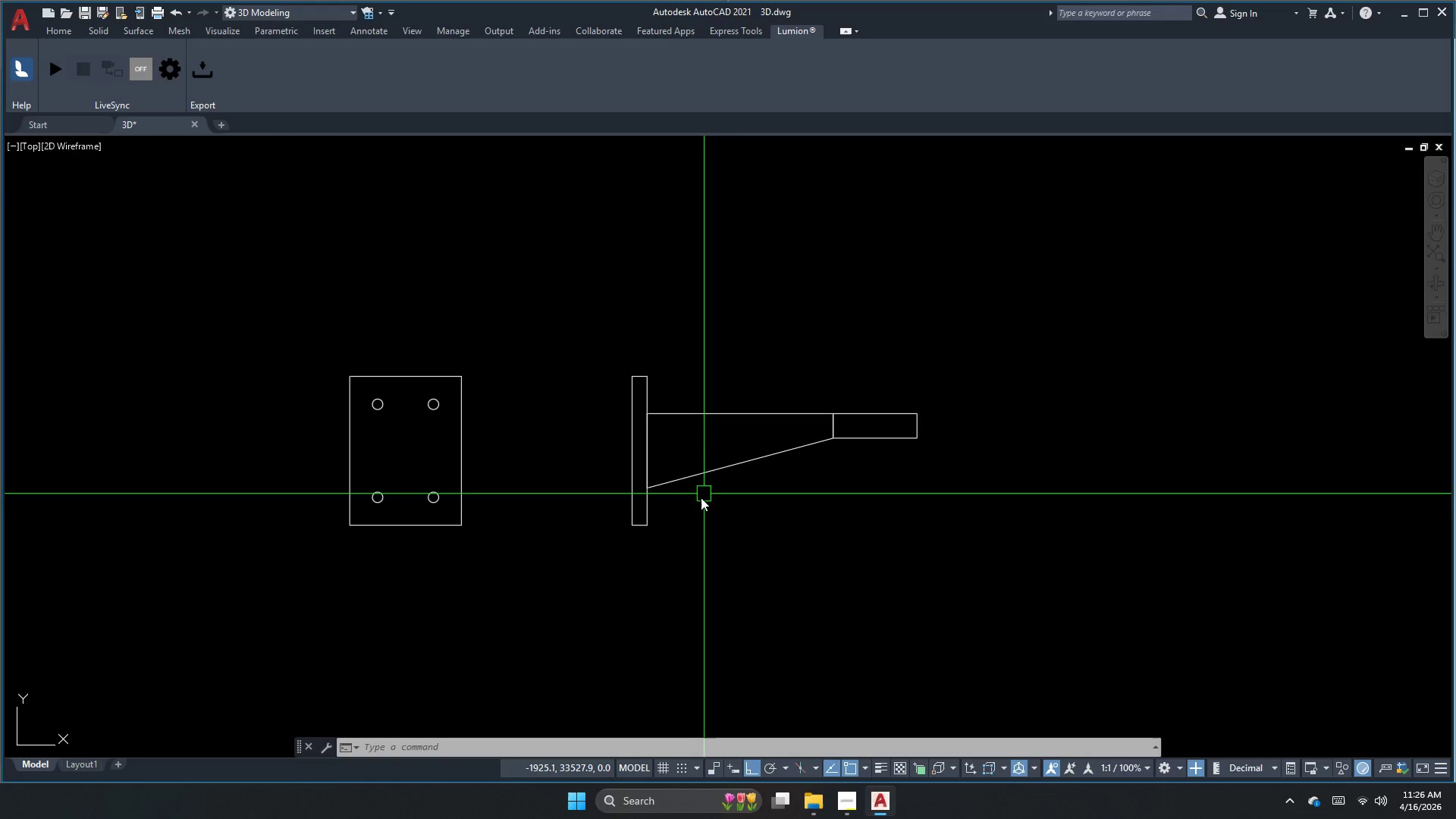 
key(Escape)
key(Escape)
type(xl h)
 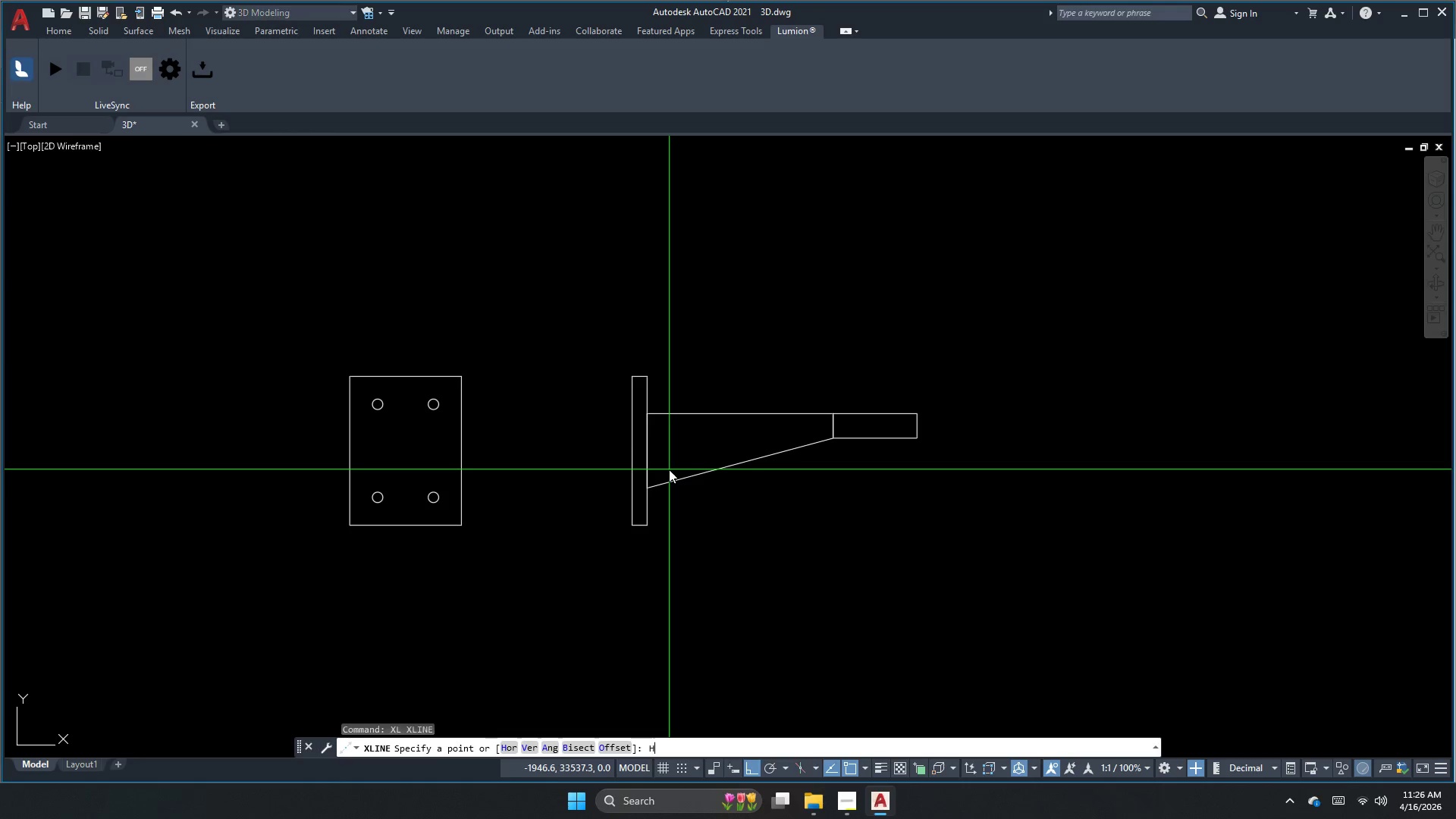 
key(Space)
 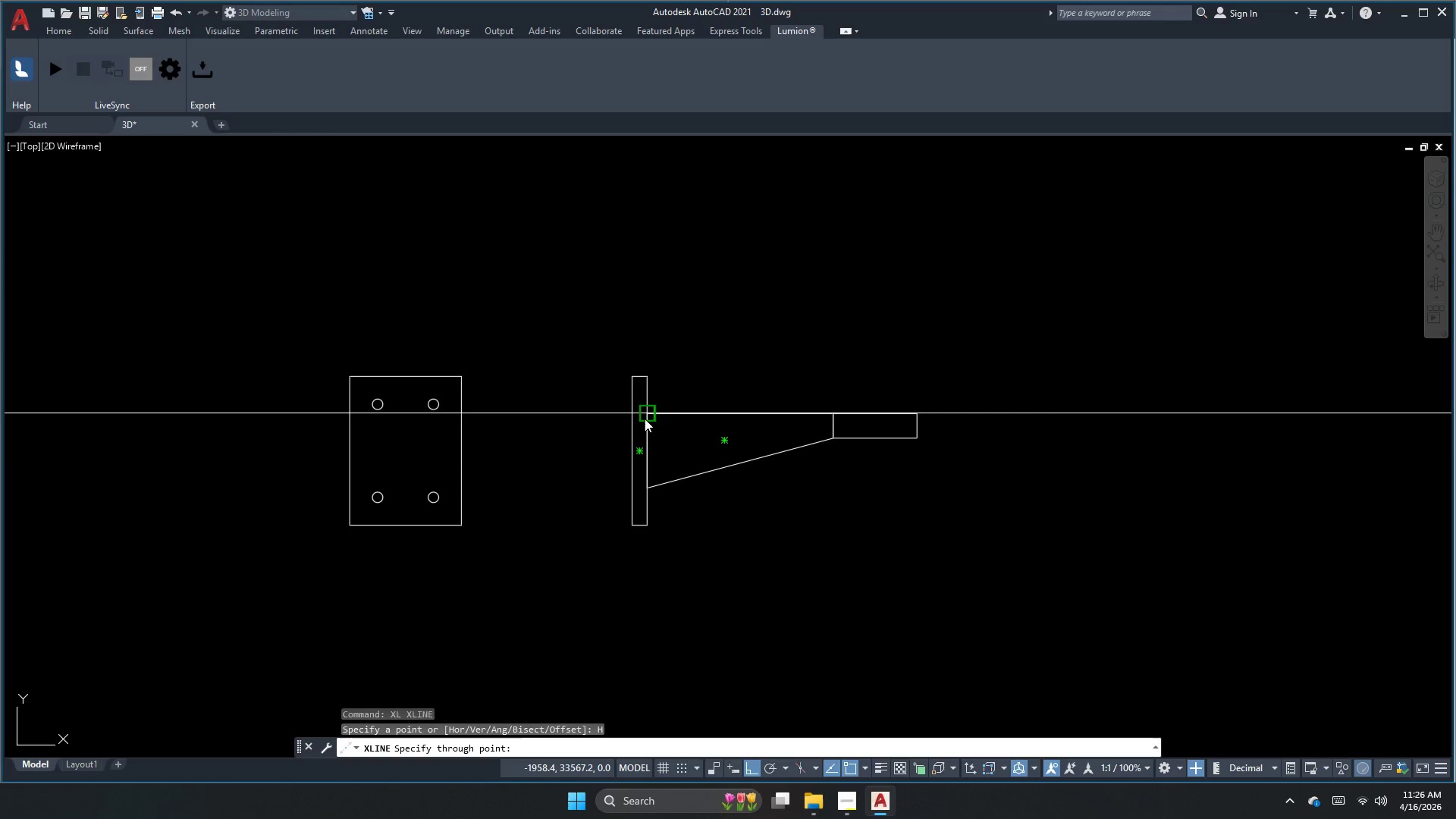 
left_click([645, 419])
 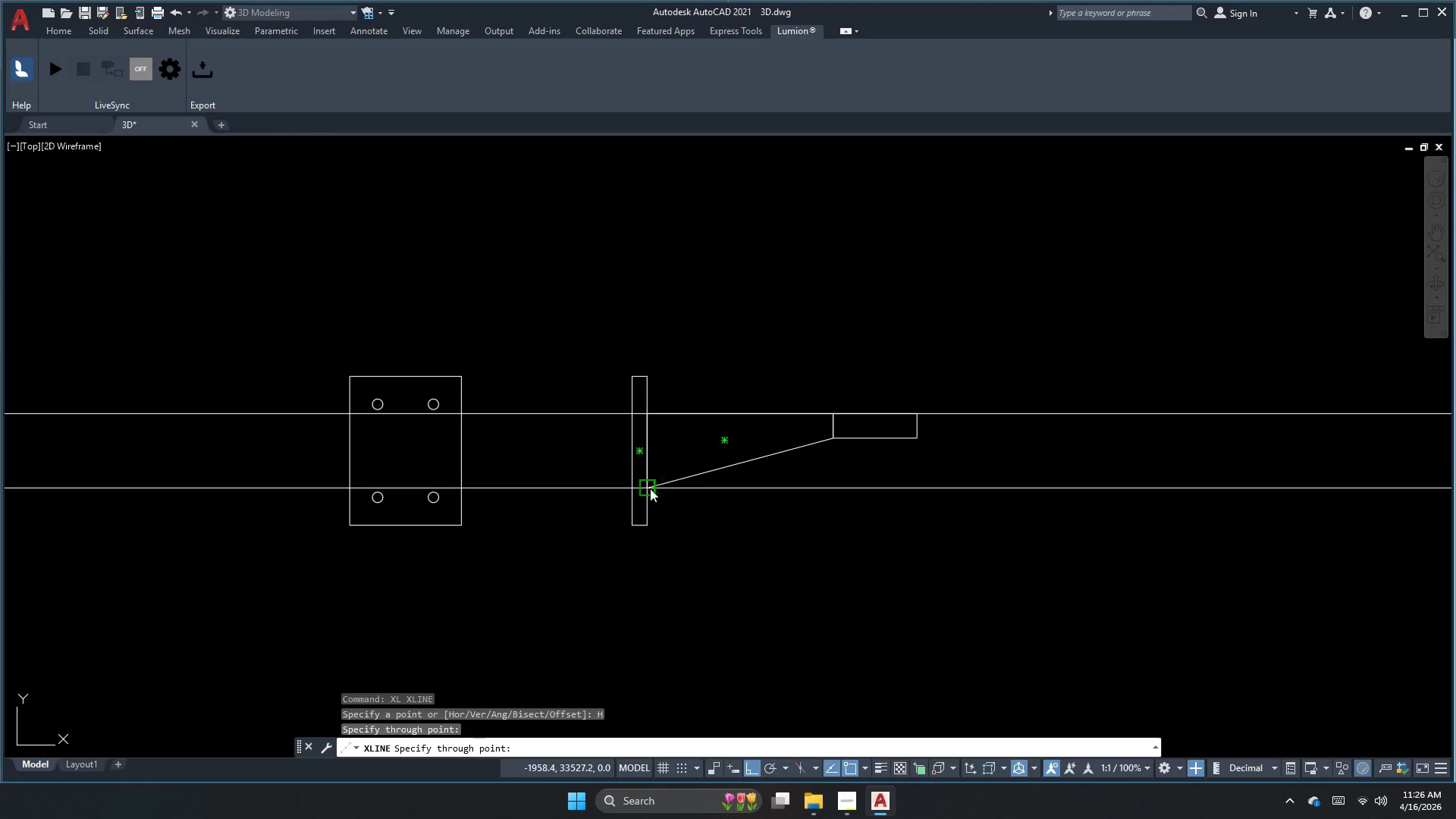 
left_click([649, 488])
 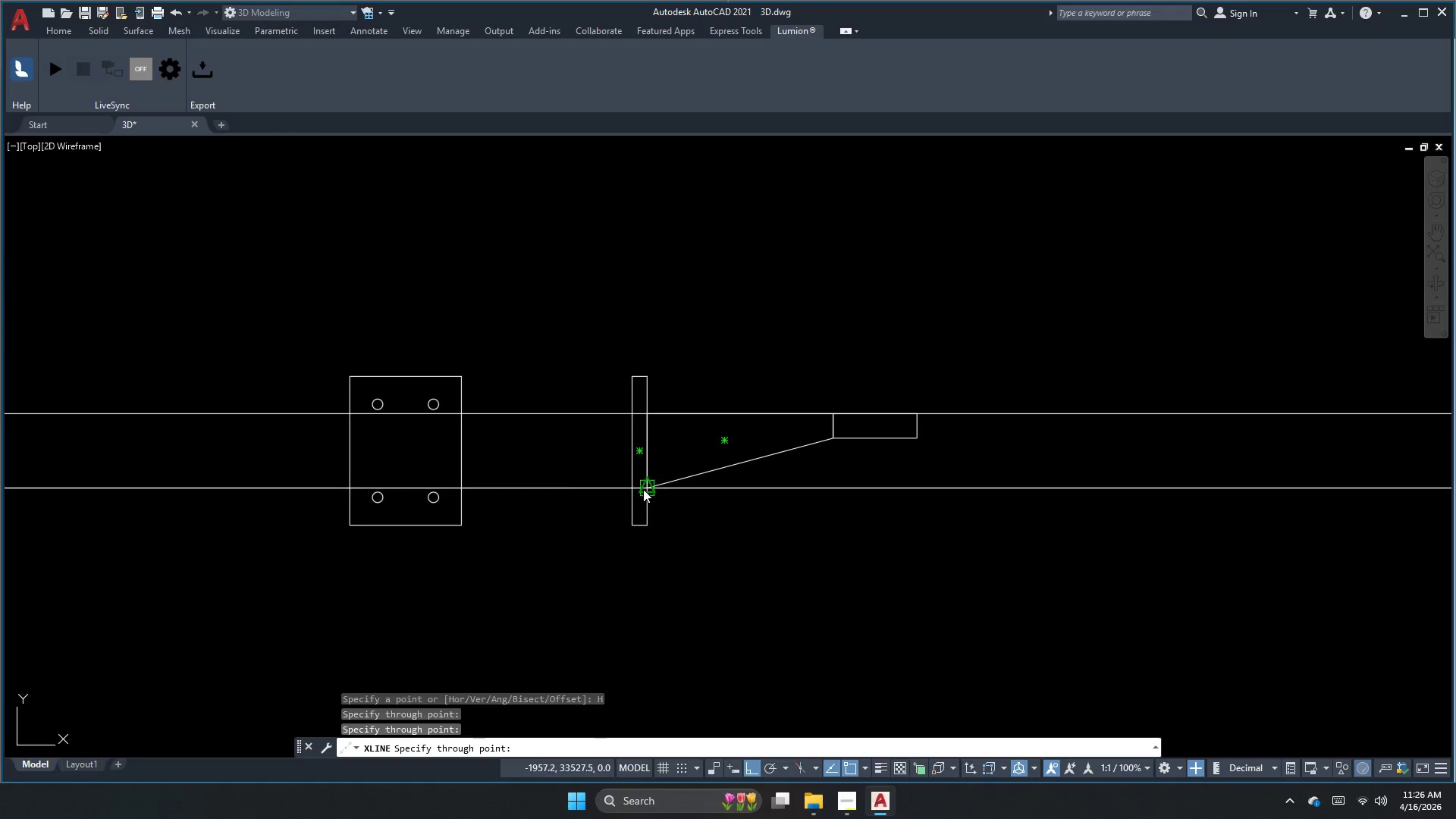 
key(Escape)
key(Escape)
type(re)
 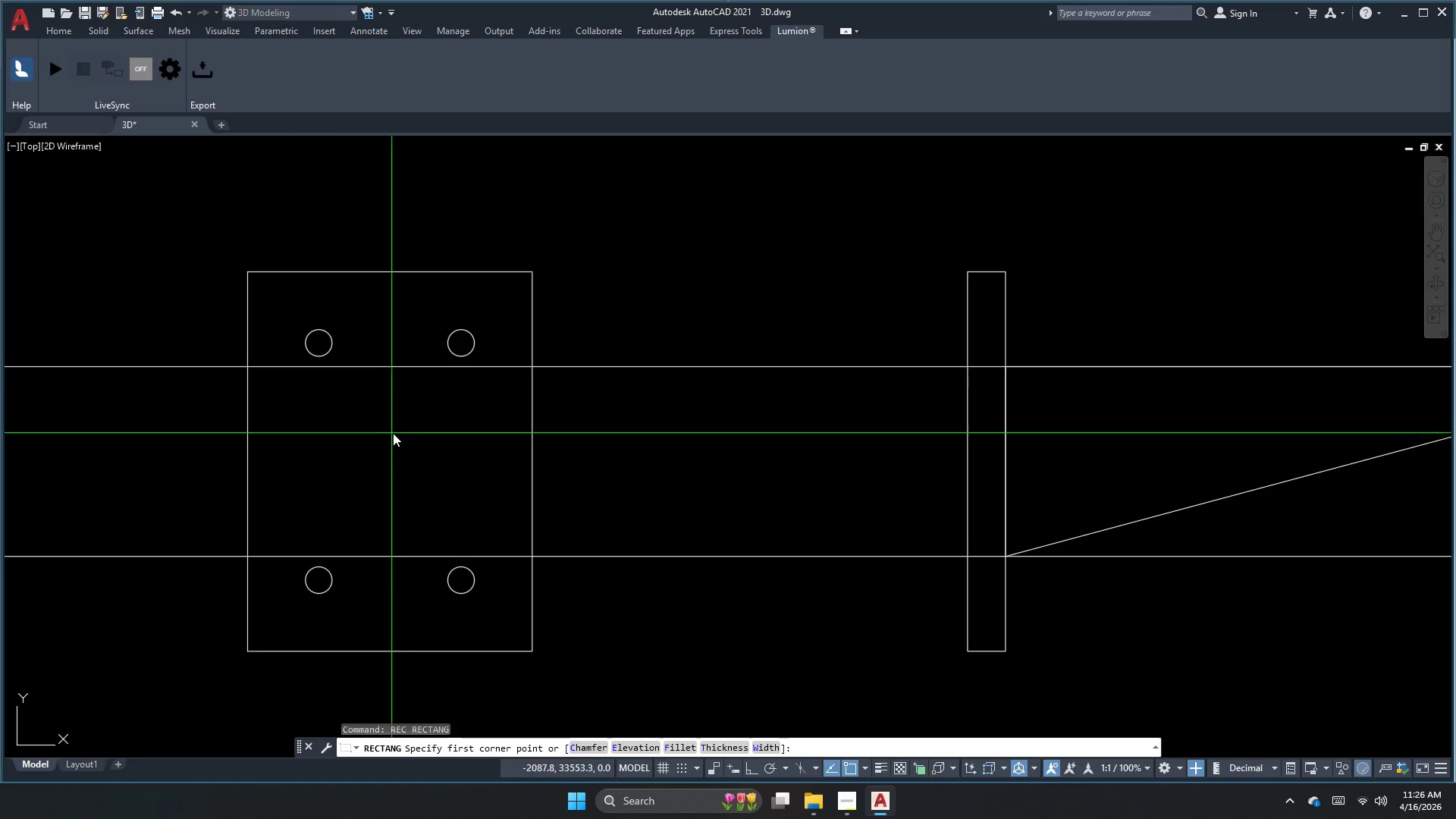 
scroll: coordinate [386, 438], scroll_direction: up, amount: 2.0
 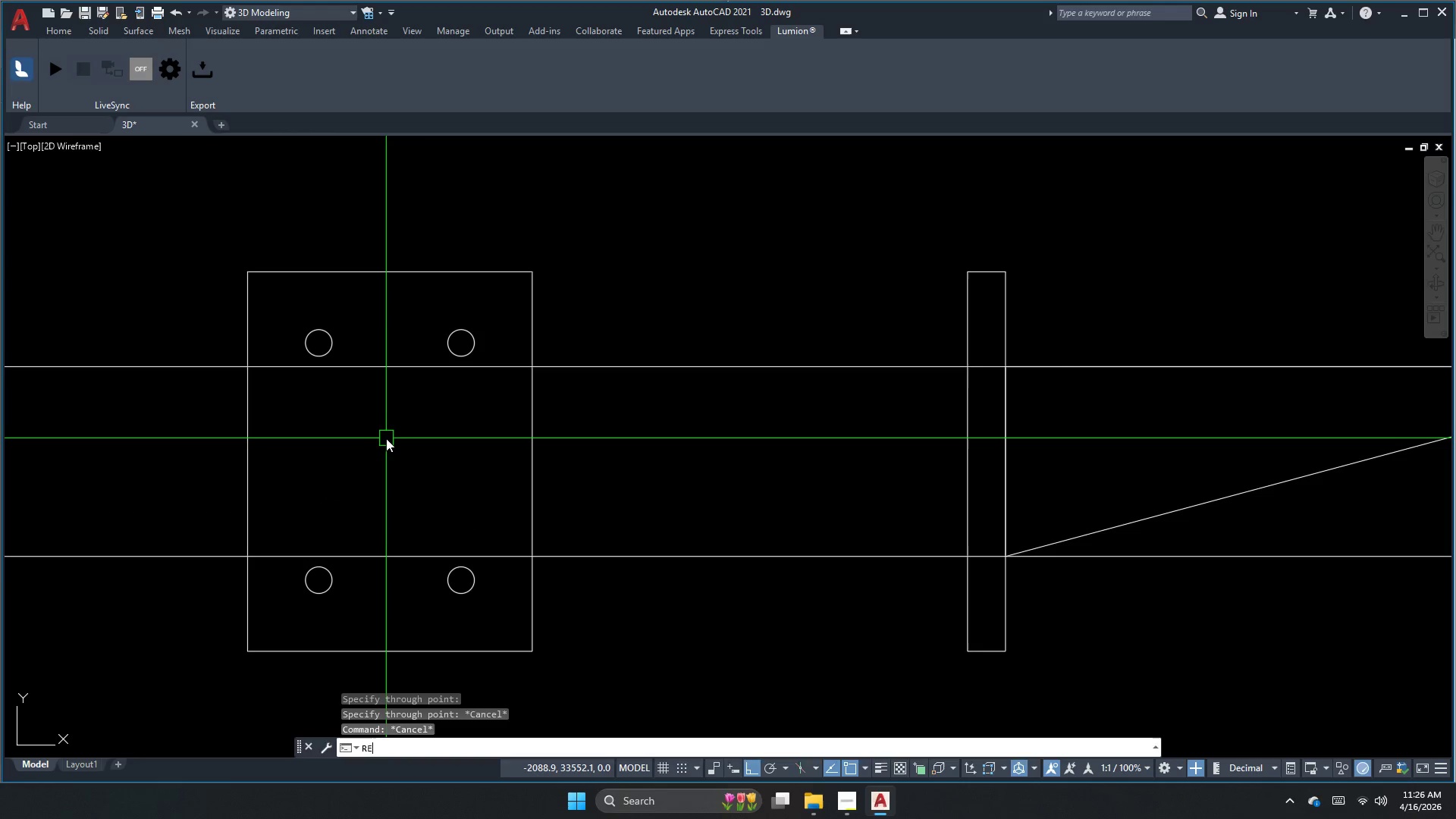 
key(C)
 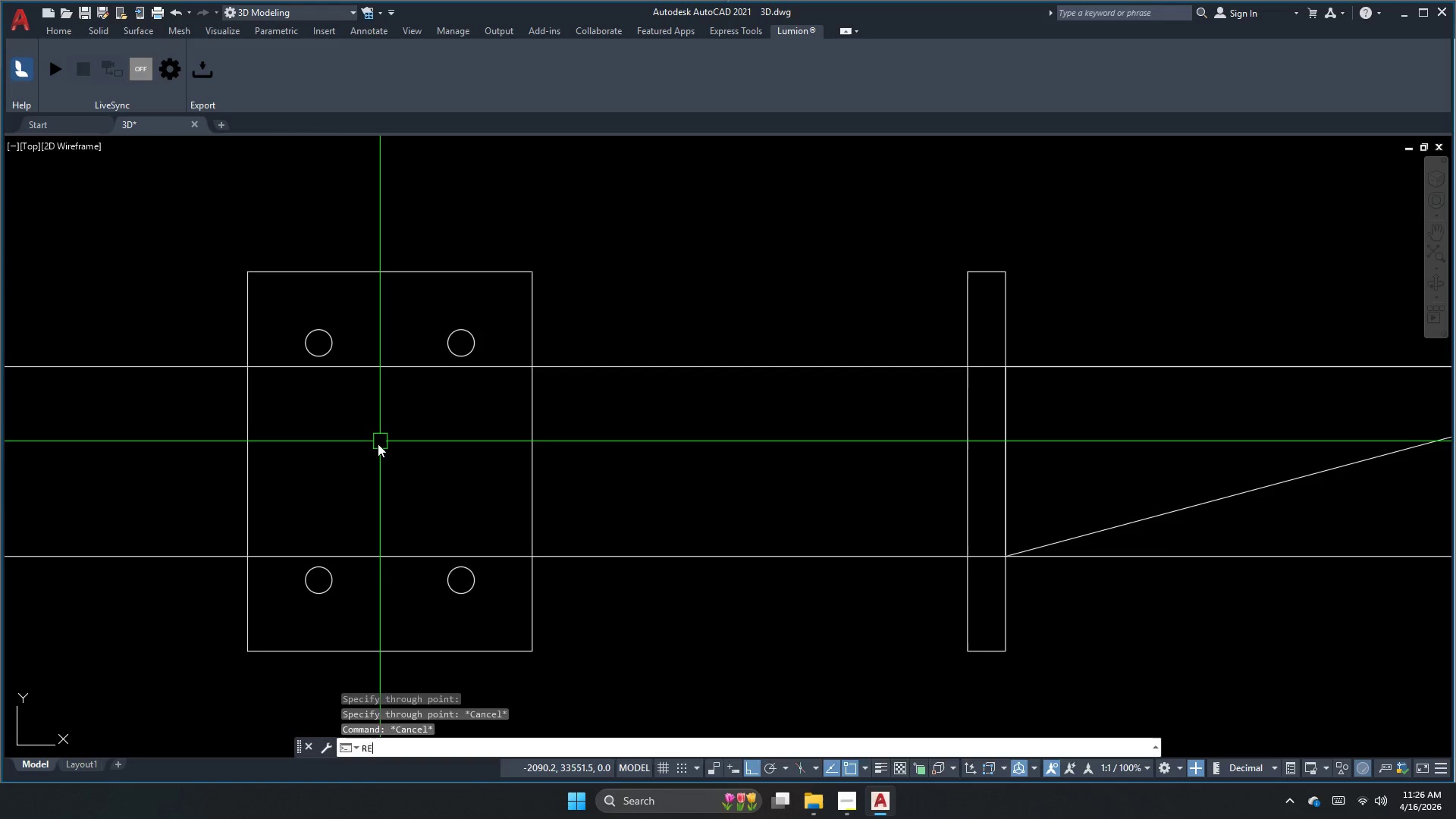 
key(Space)
 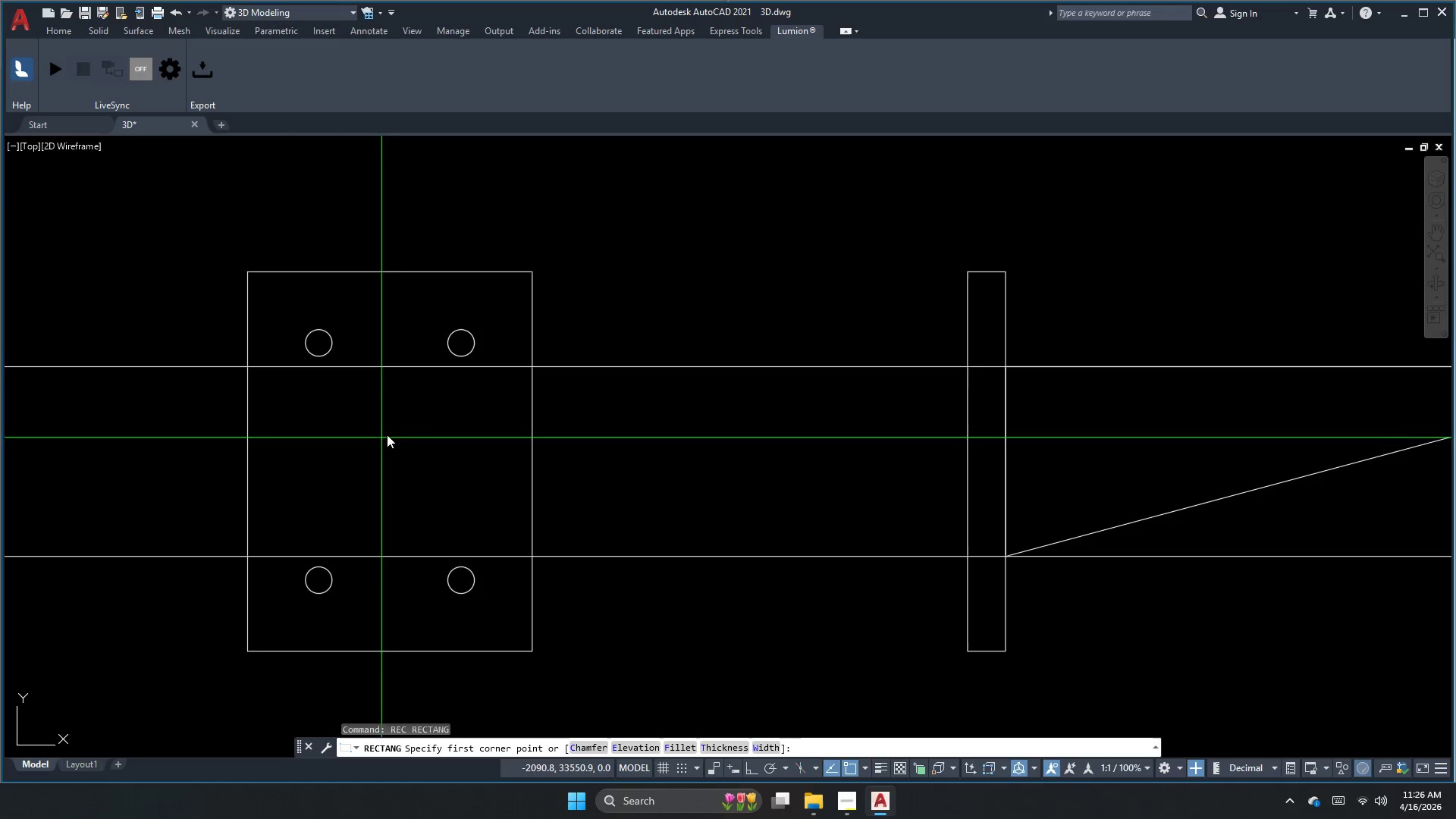 
left_click_drag(start_coordinate=[393, 433], to_coordinate=[400, 442])
 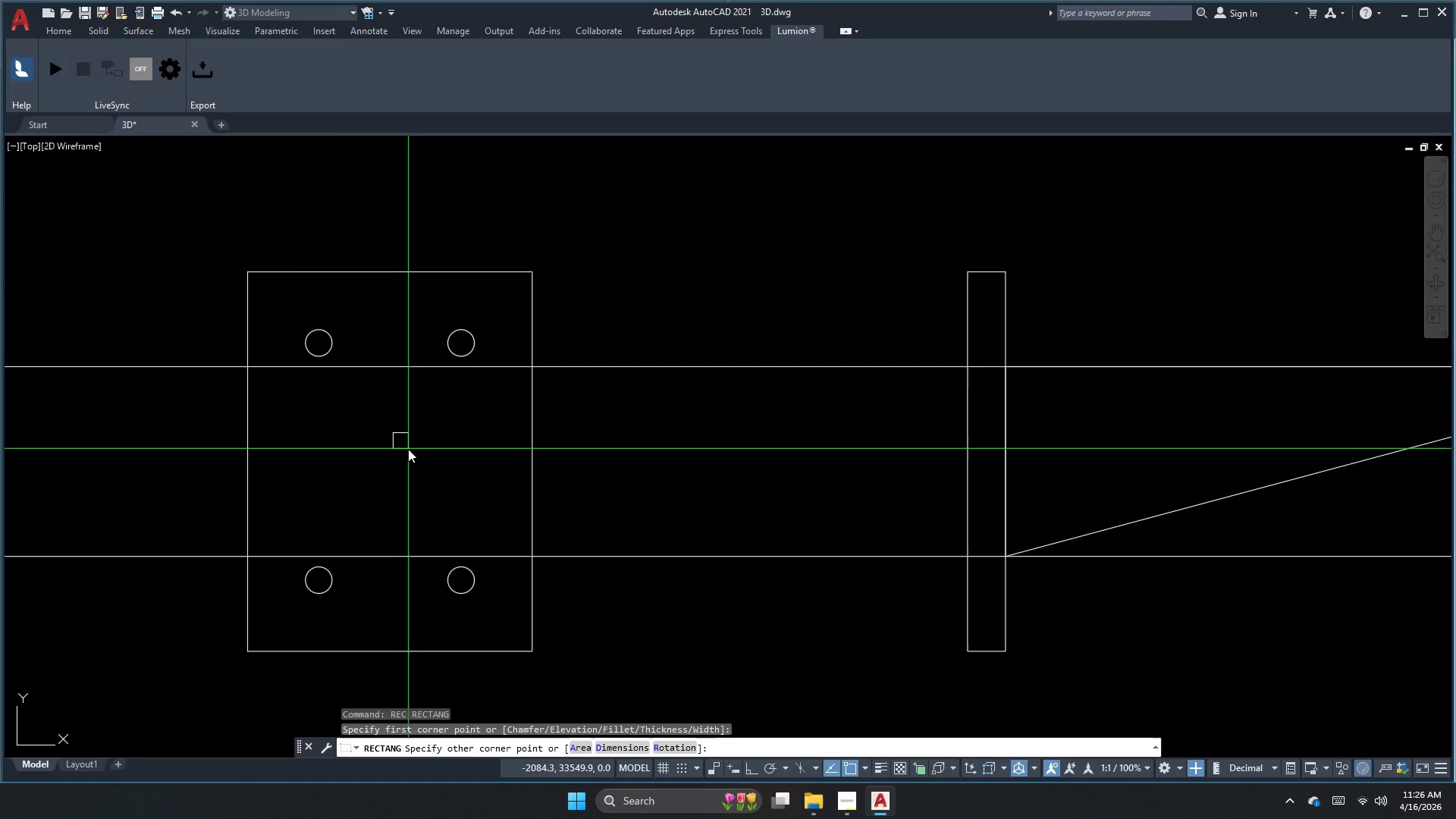 
key(D)
 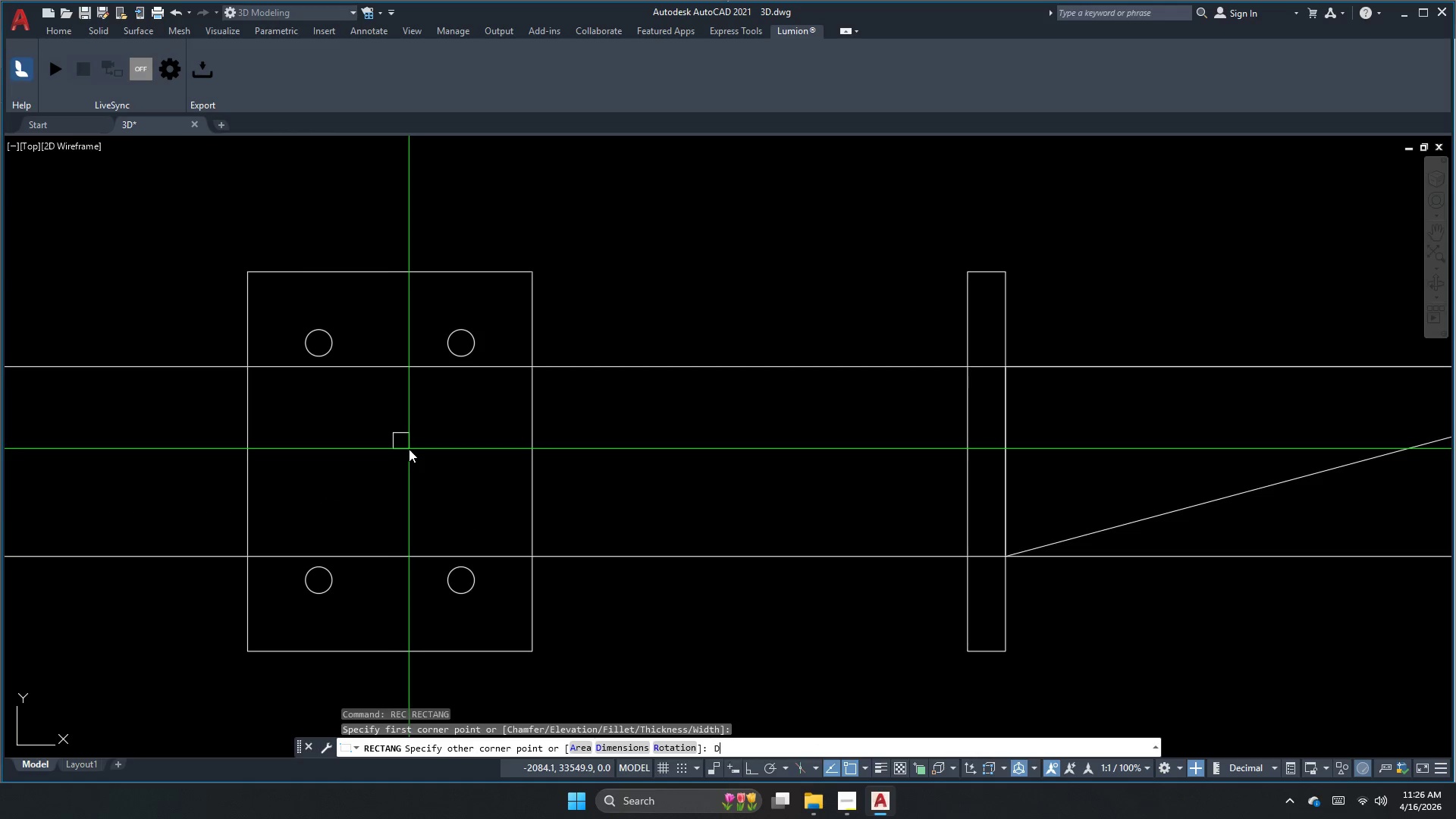 
key(Space)
 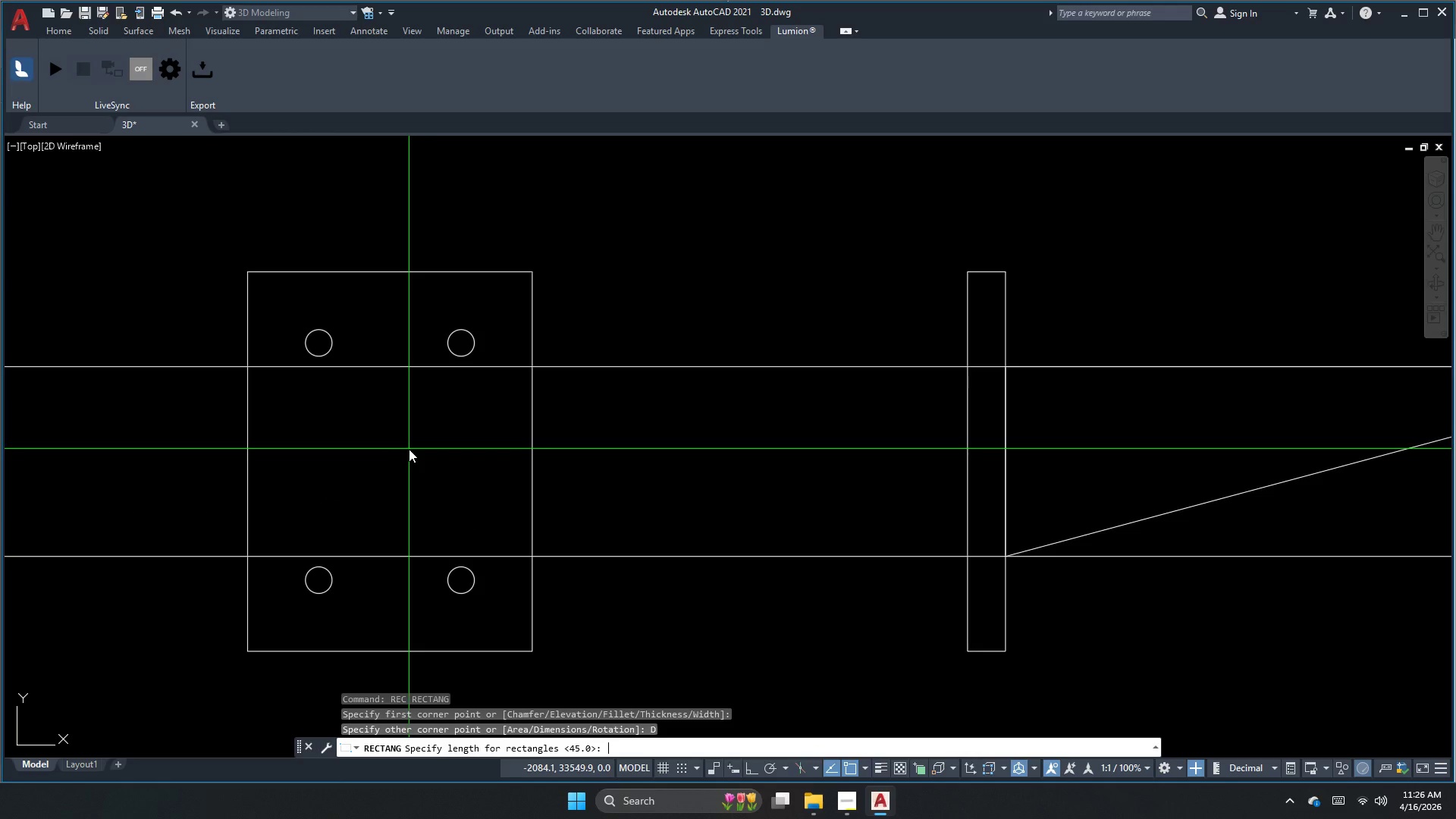 
key(Numpad3)
 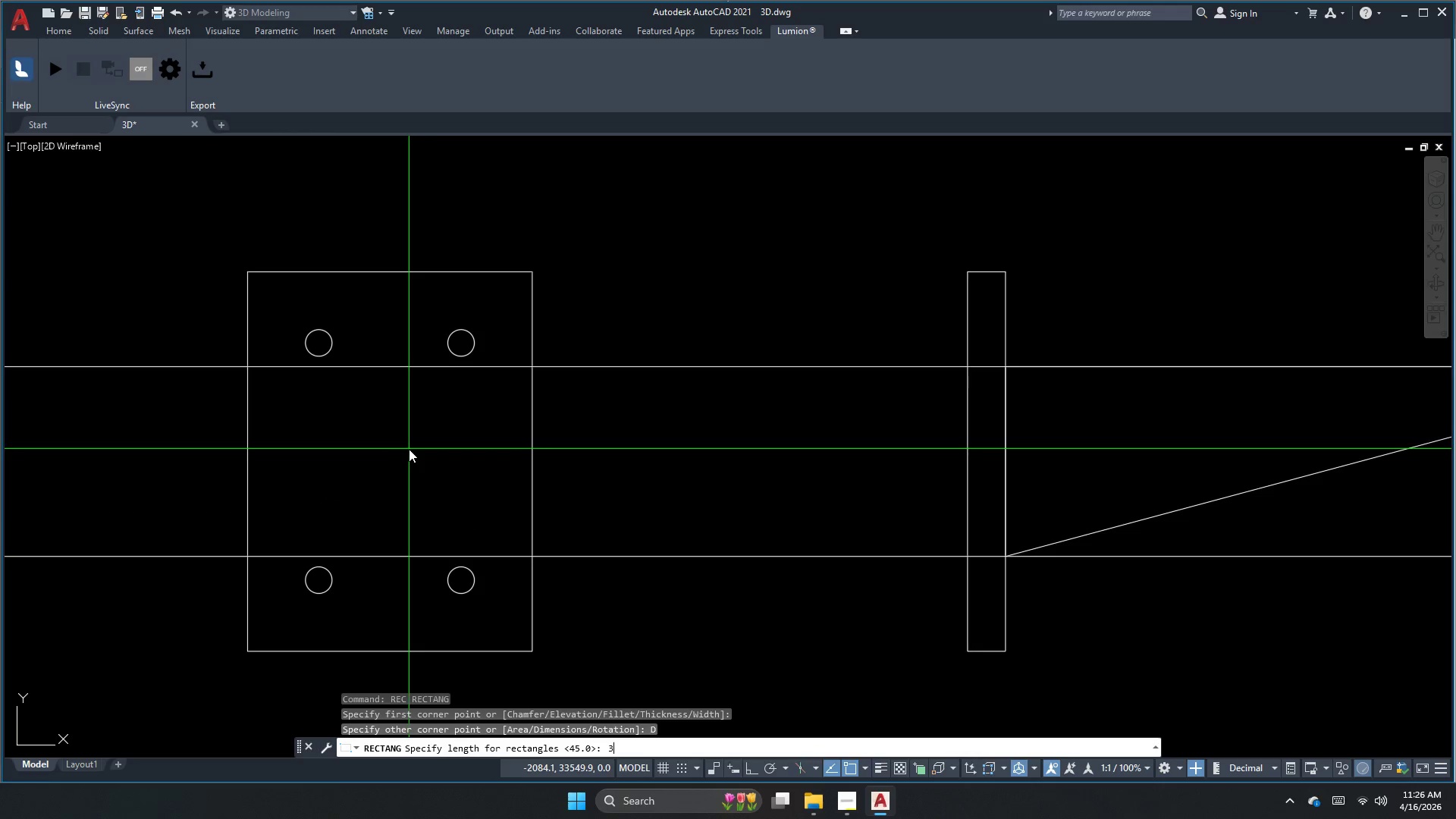 
key(Numpad0)
 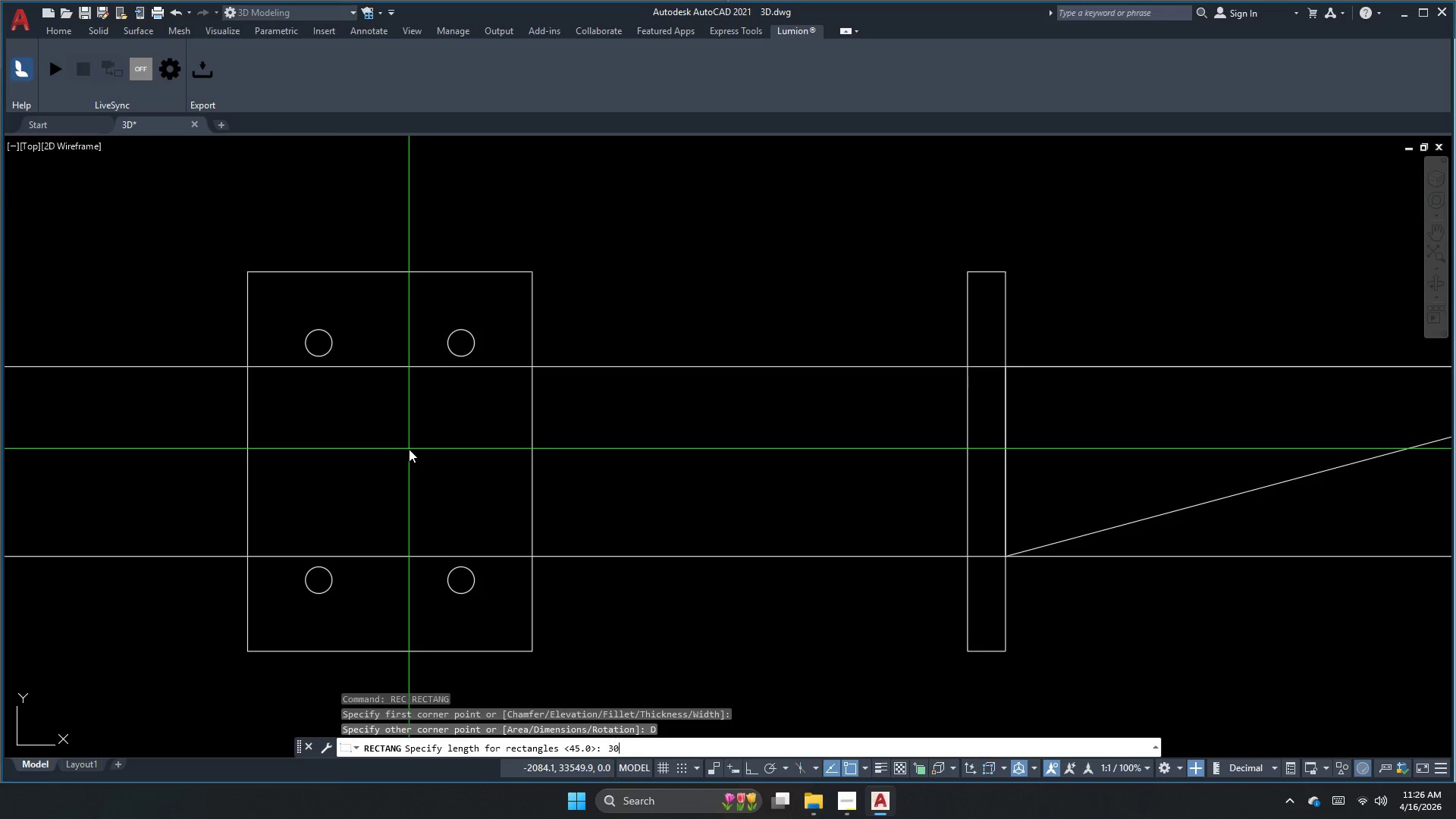 
key(NumpadEnter)
 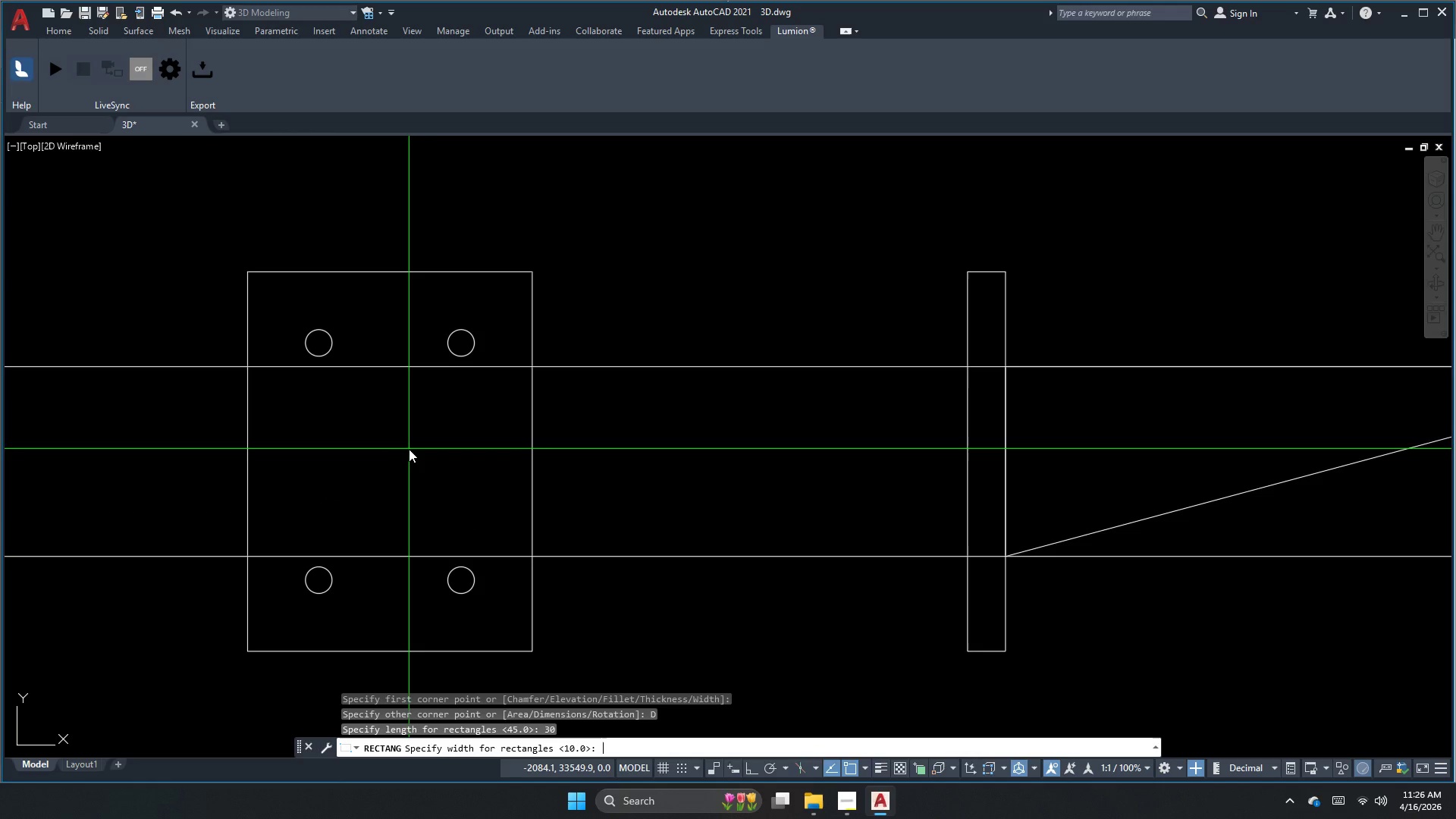 
key(Numpad3)
 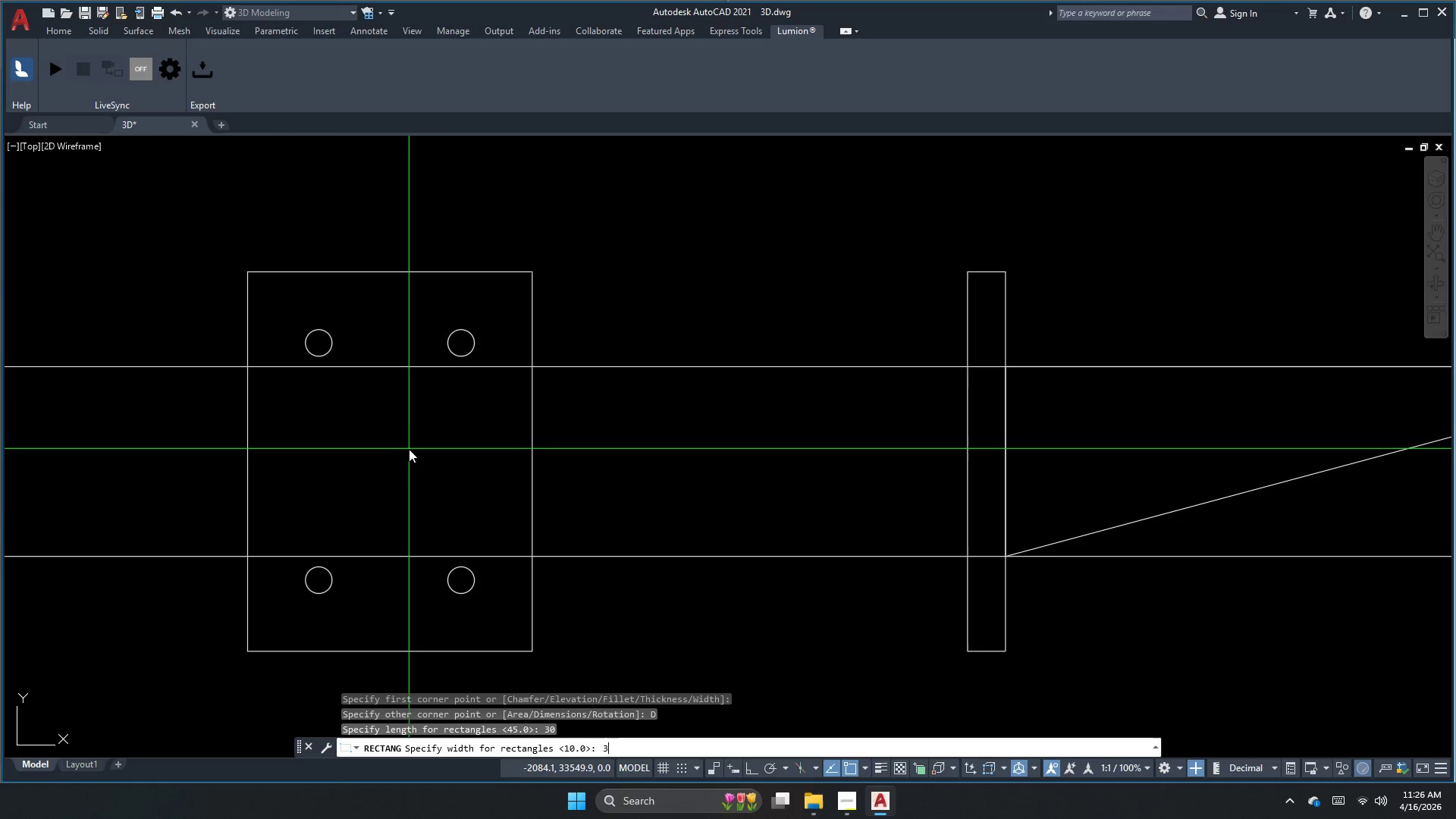 
key(Numpad0)
 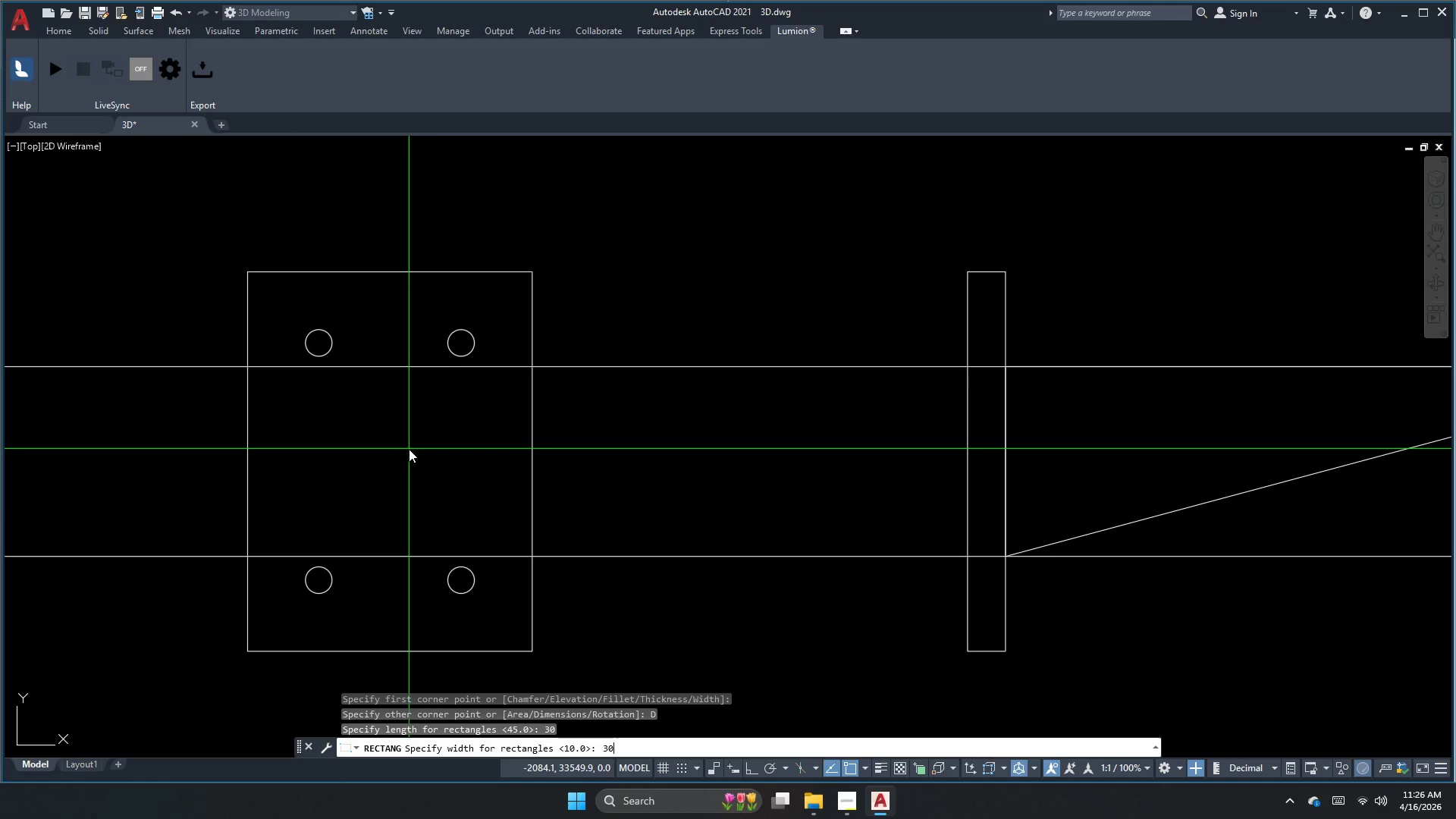 
key(NumpadEnter)
 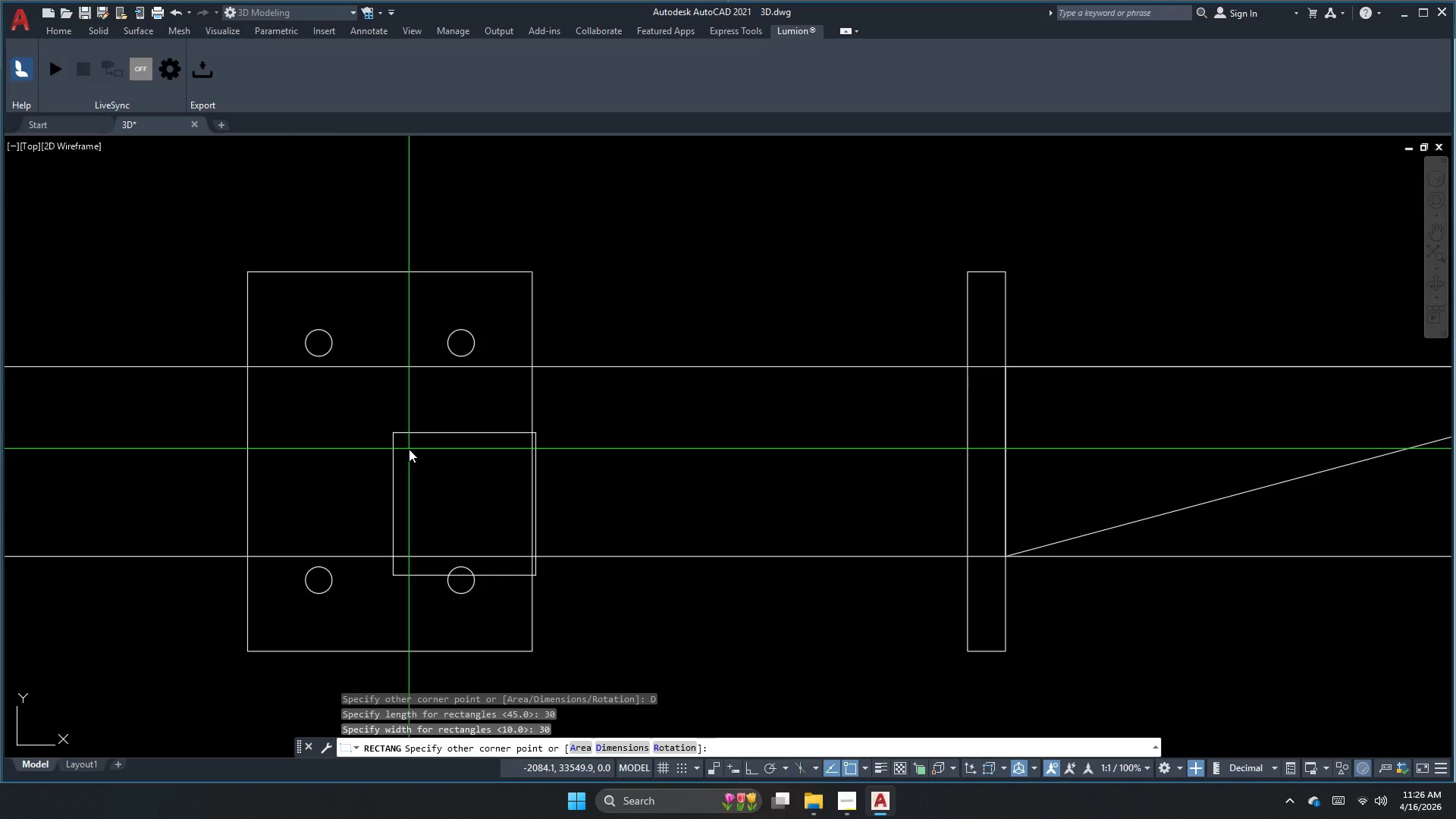 
left_click([431, 462])
 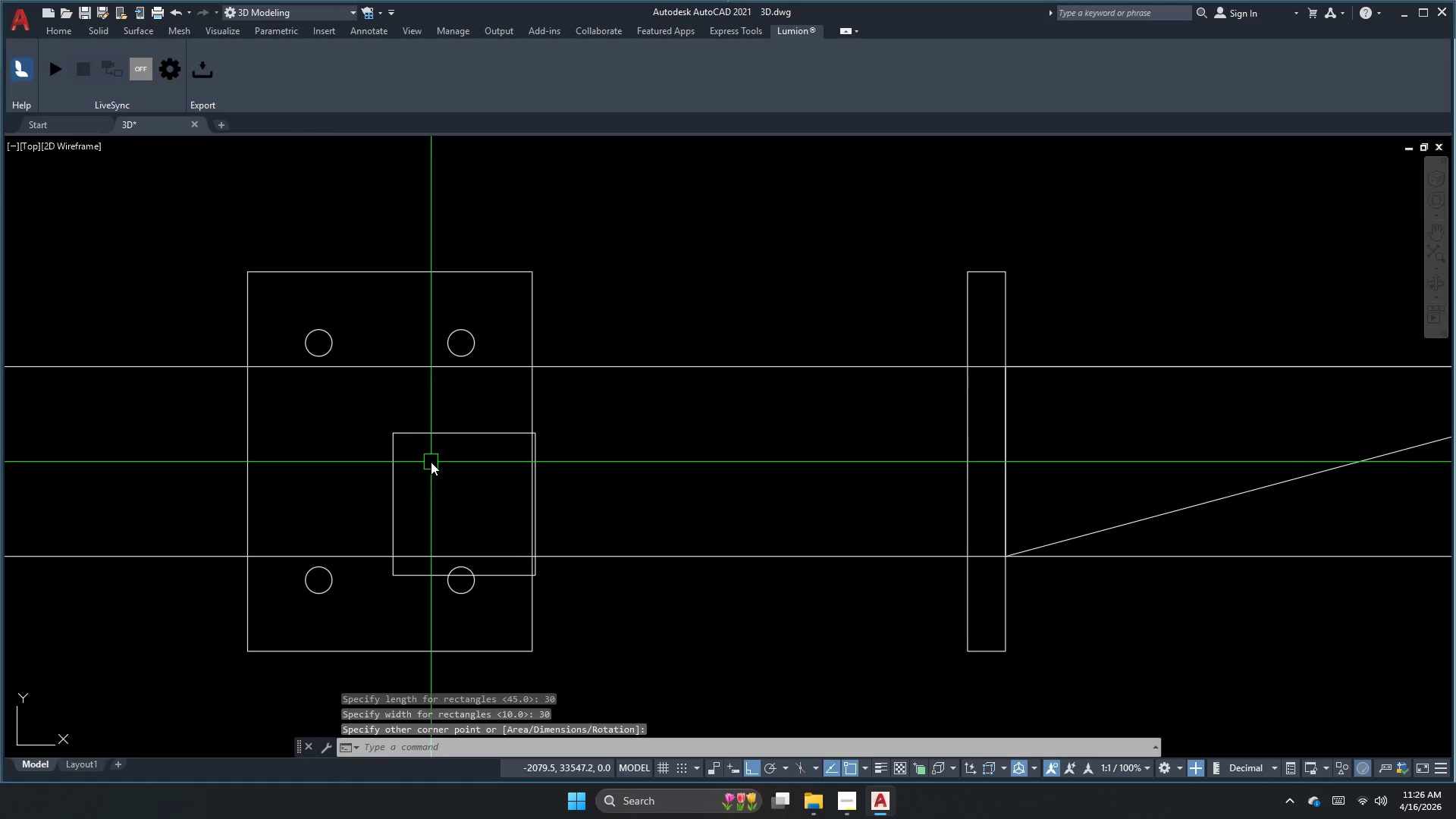 
key(Escape)
 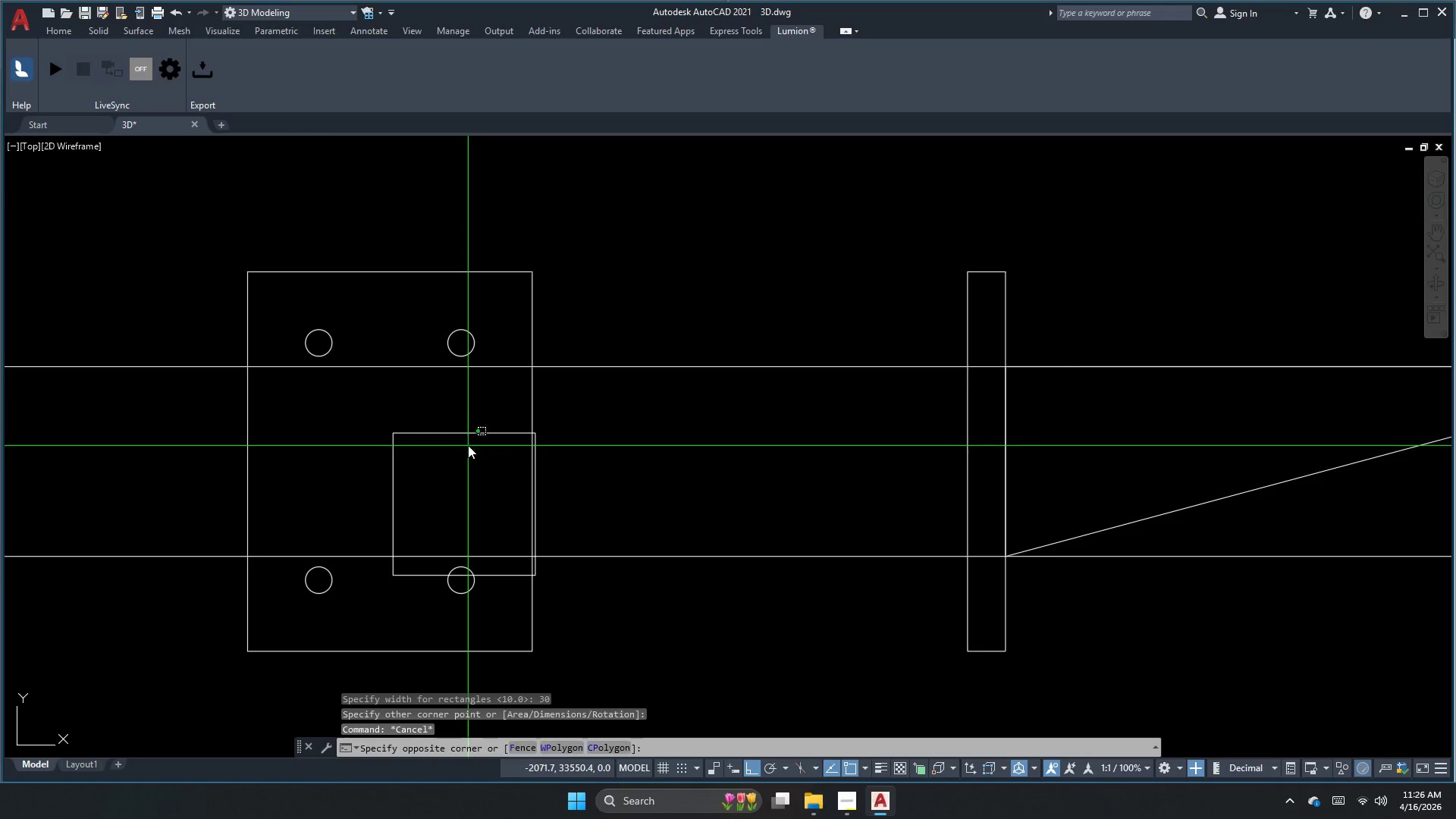 
triple_click([446, 421])
 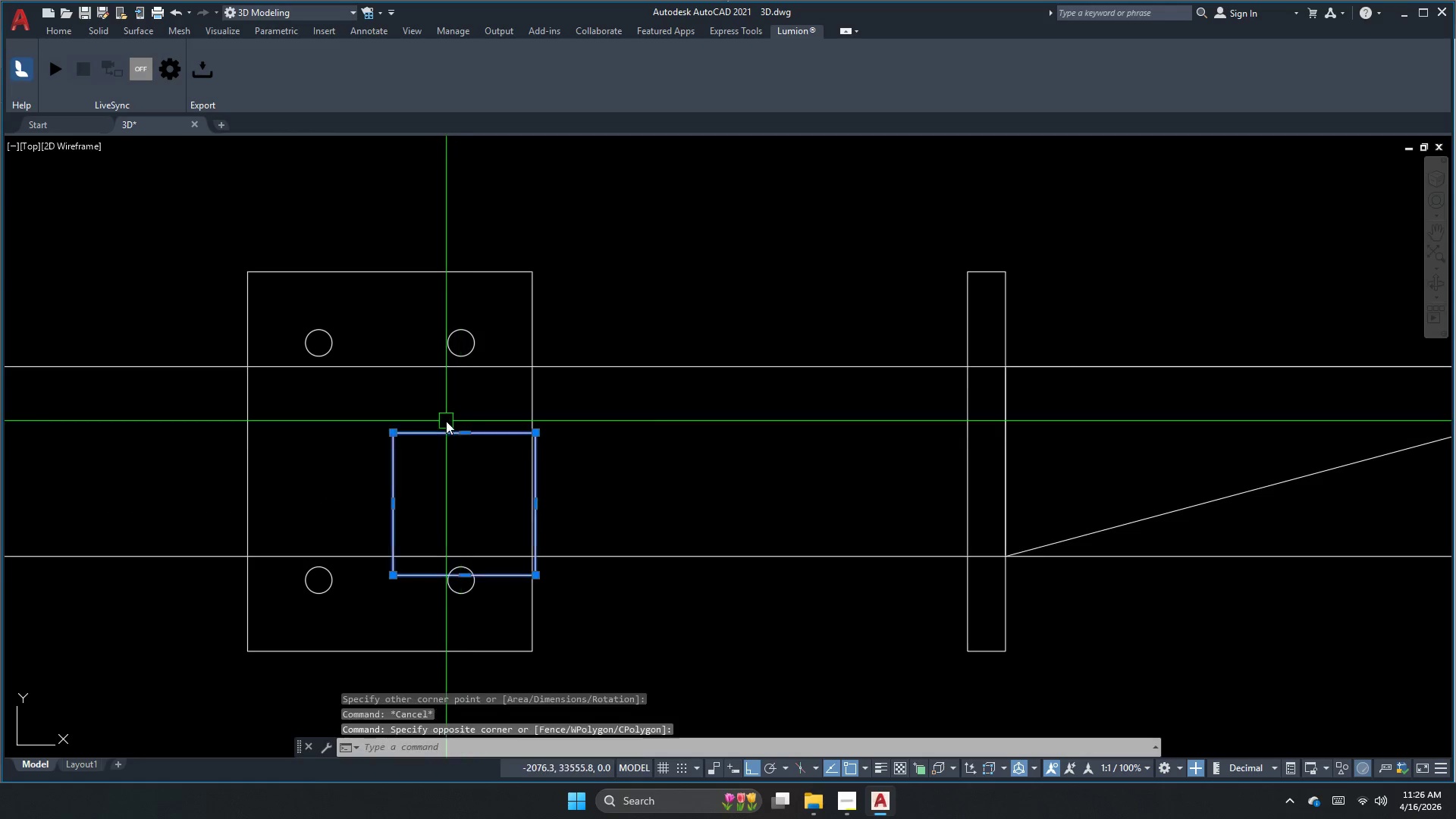 
key(M)
 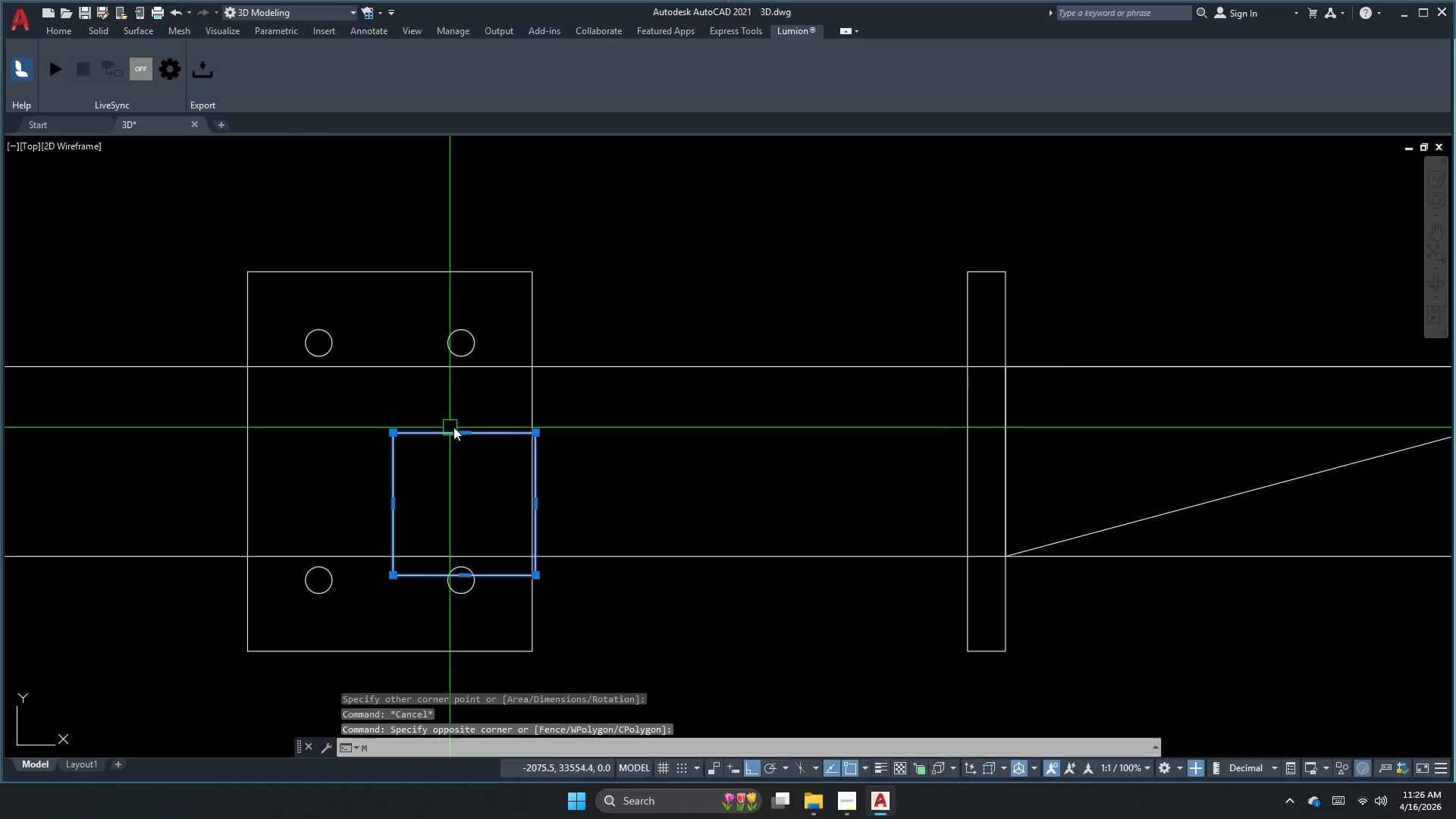 
key(Space)
 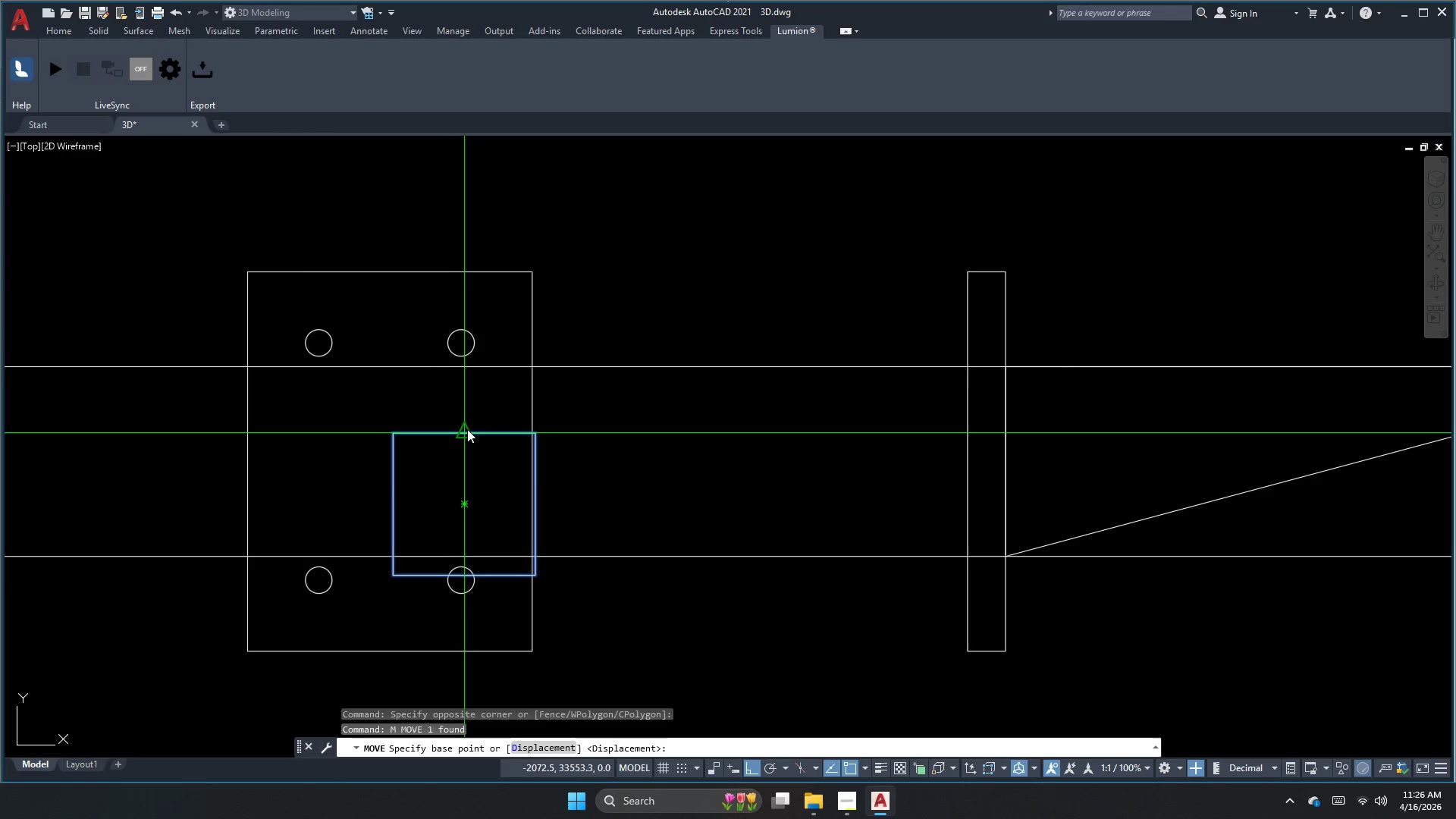 
left_click_drag(start_coordinate=[468, 431], to_coordinate=[461, 424])
 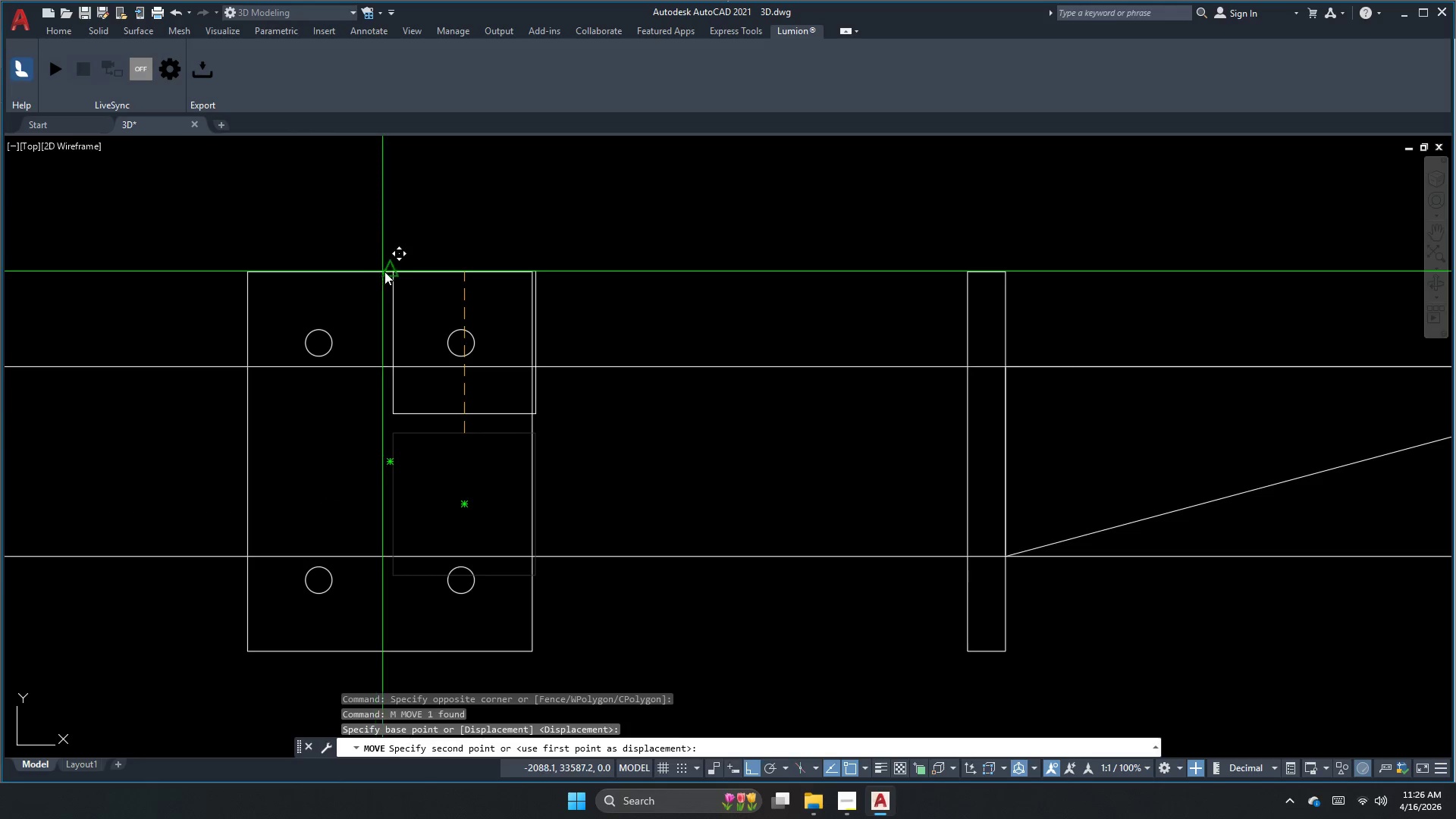 
key(Escape)
 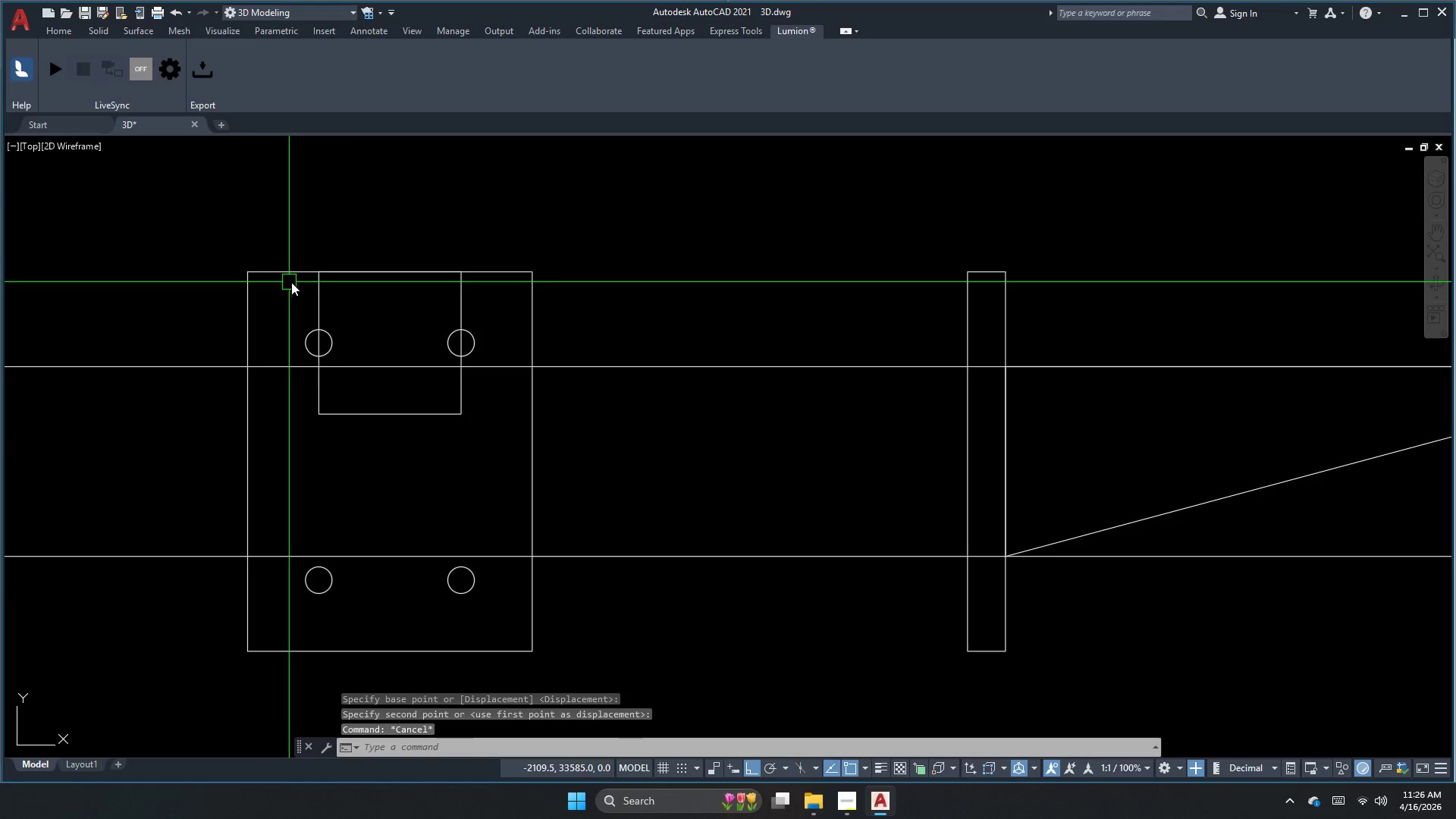 
left_click([306, 281])
 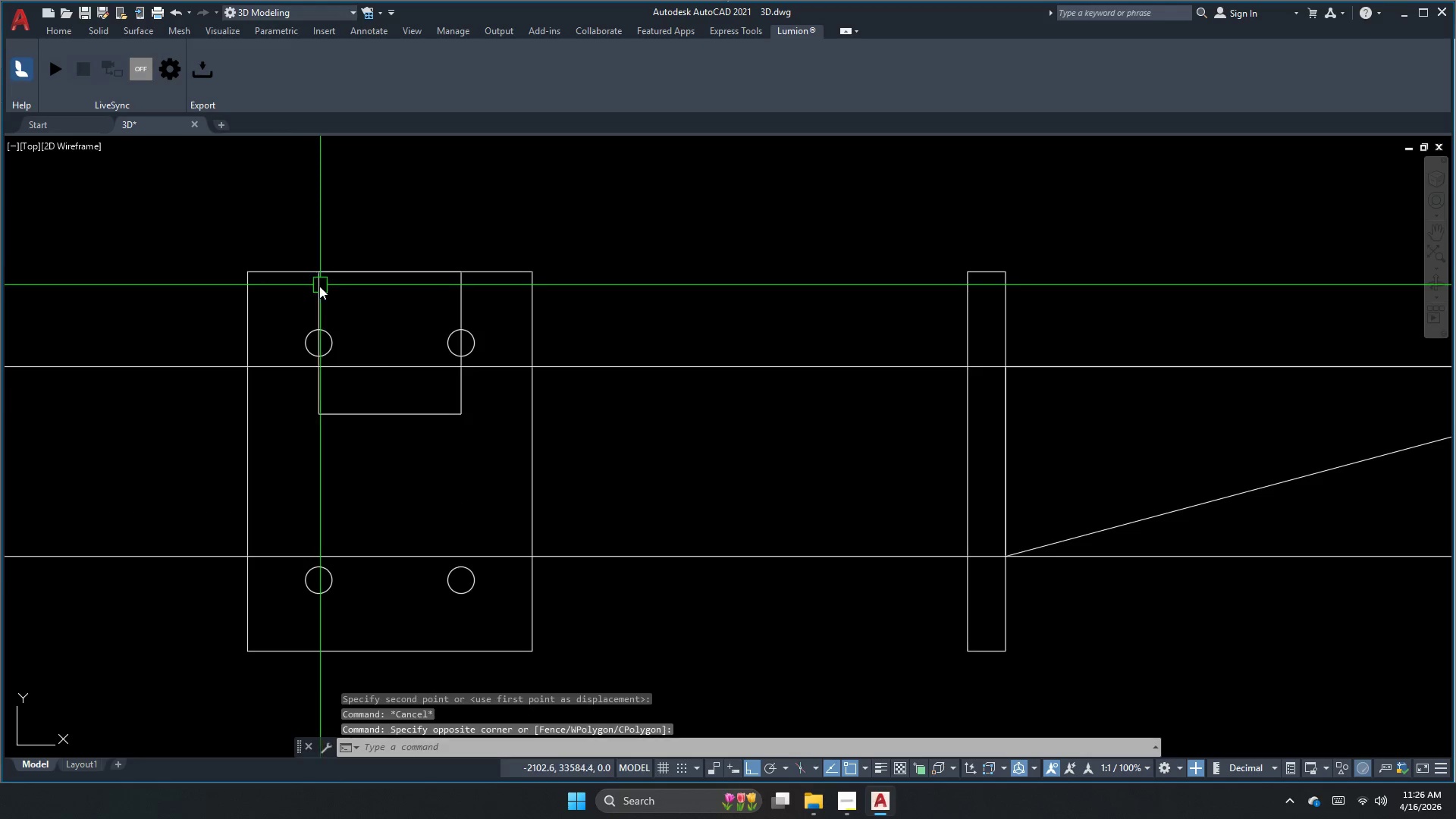 
key(M)
 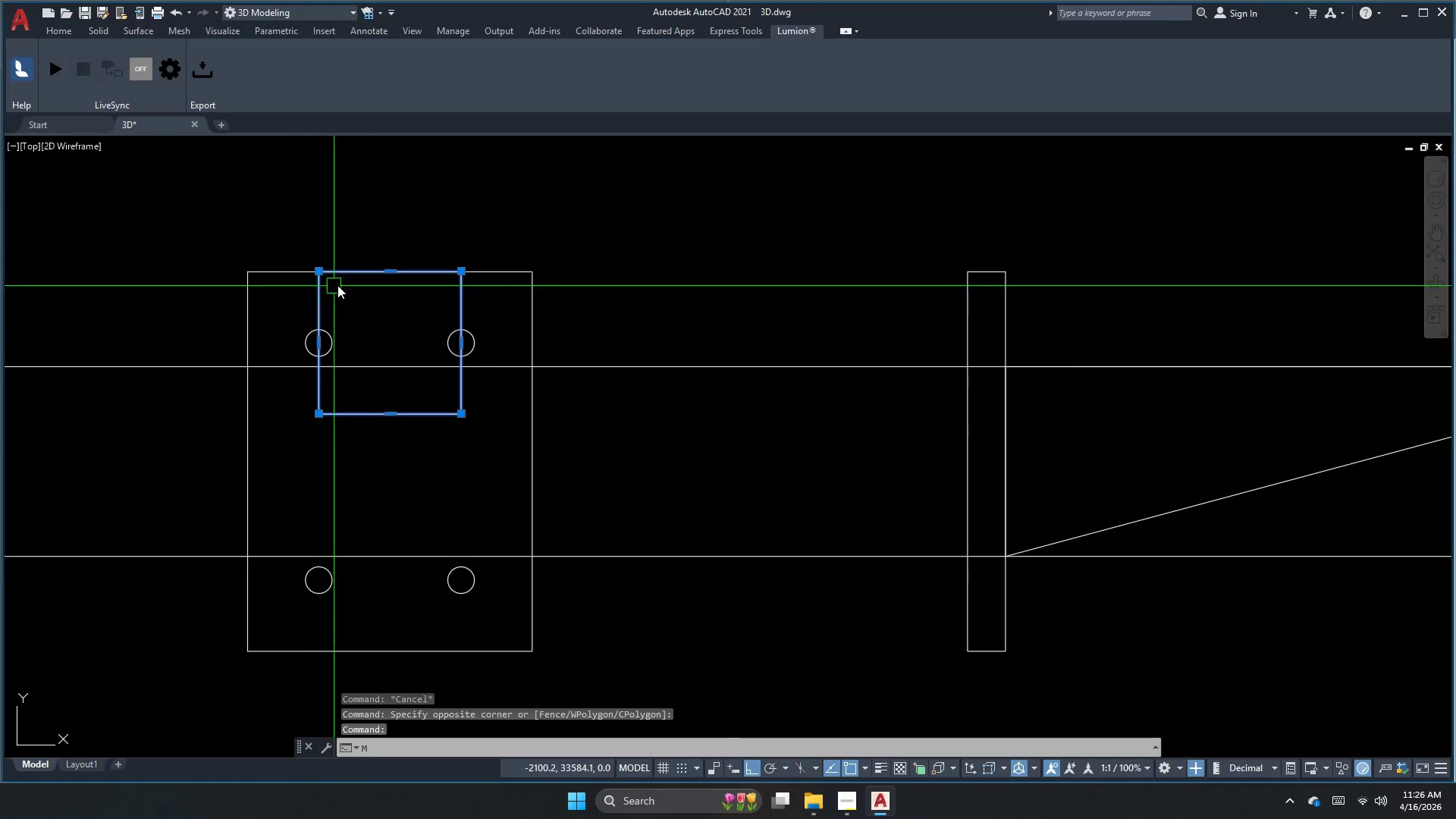 
key(Space)
 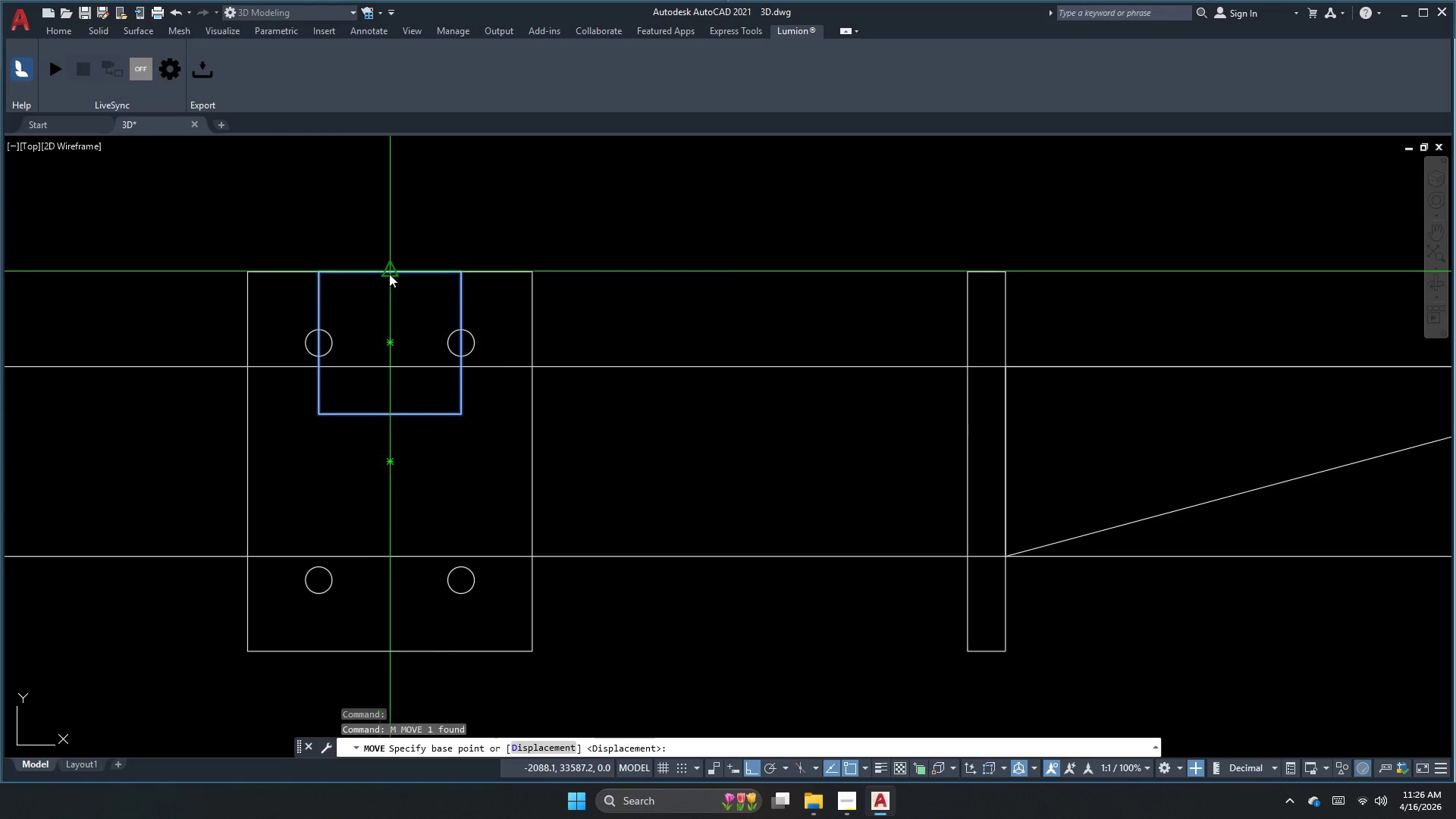 
left_click_drag(start_coordinate=[391, 274], to_coordinate=[391, 293])
 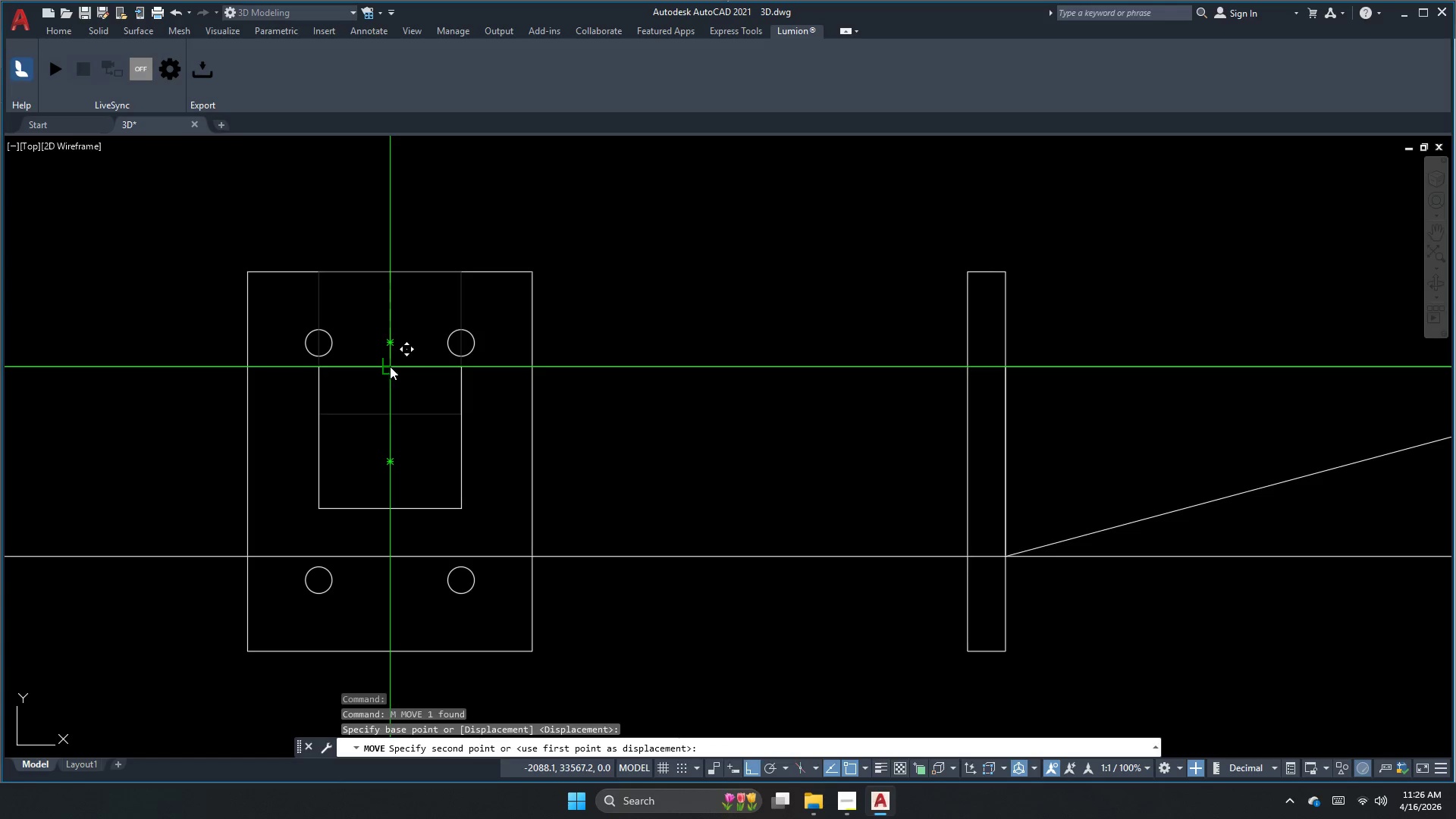 
left_click_drag(start_coordinate=[389, 366], to_coordinate=[389, 370])
 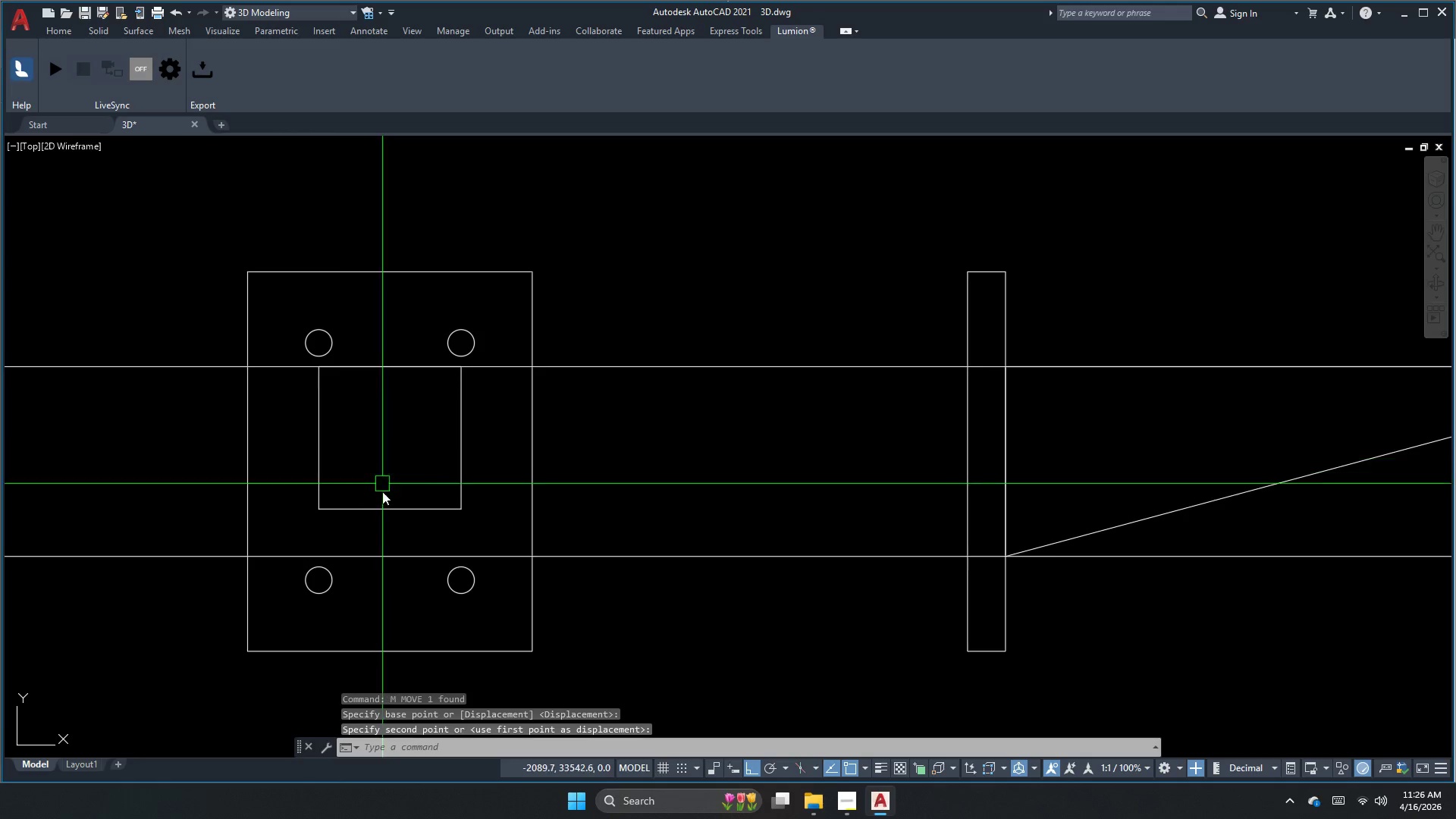 
key(Escape)
 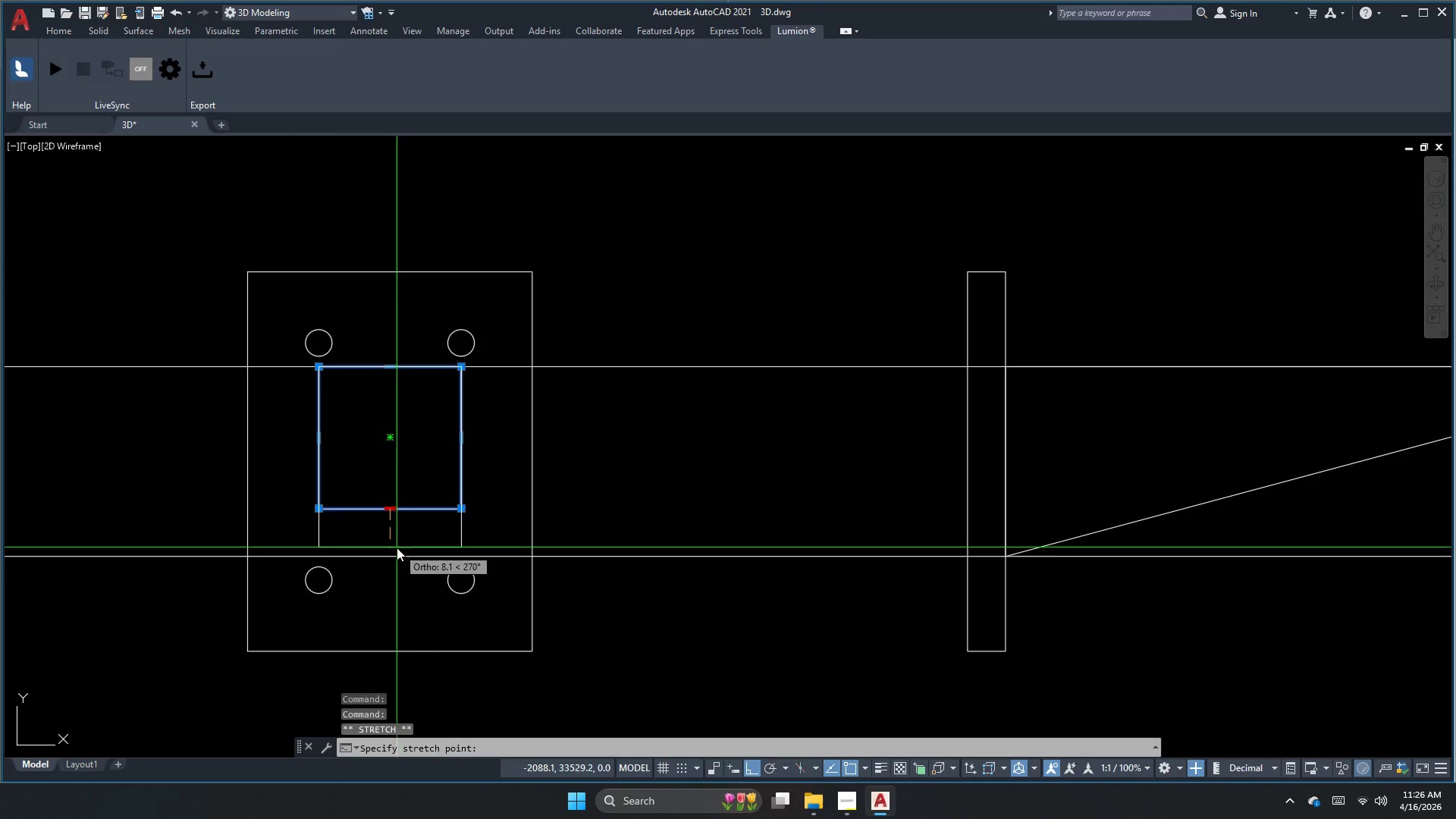 
left_click([388, 554])
 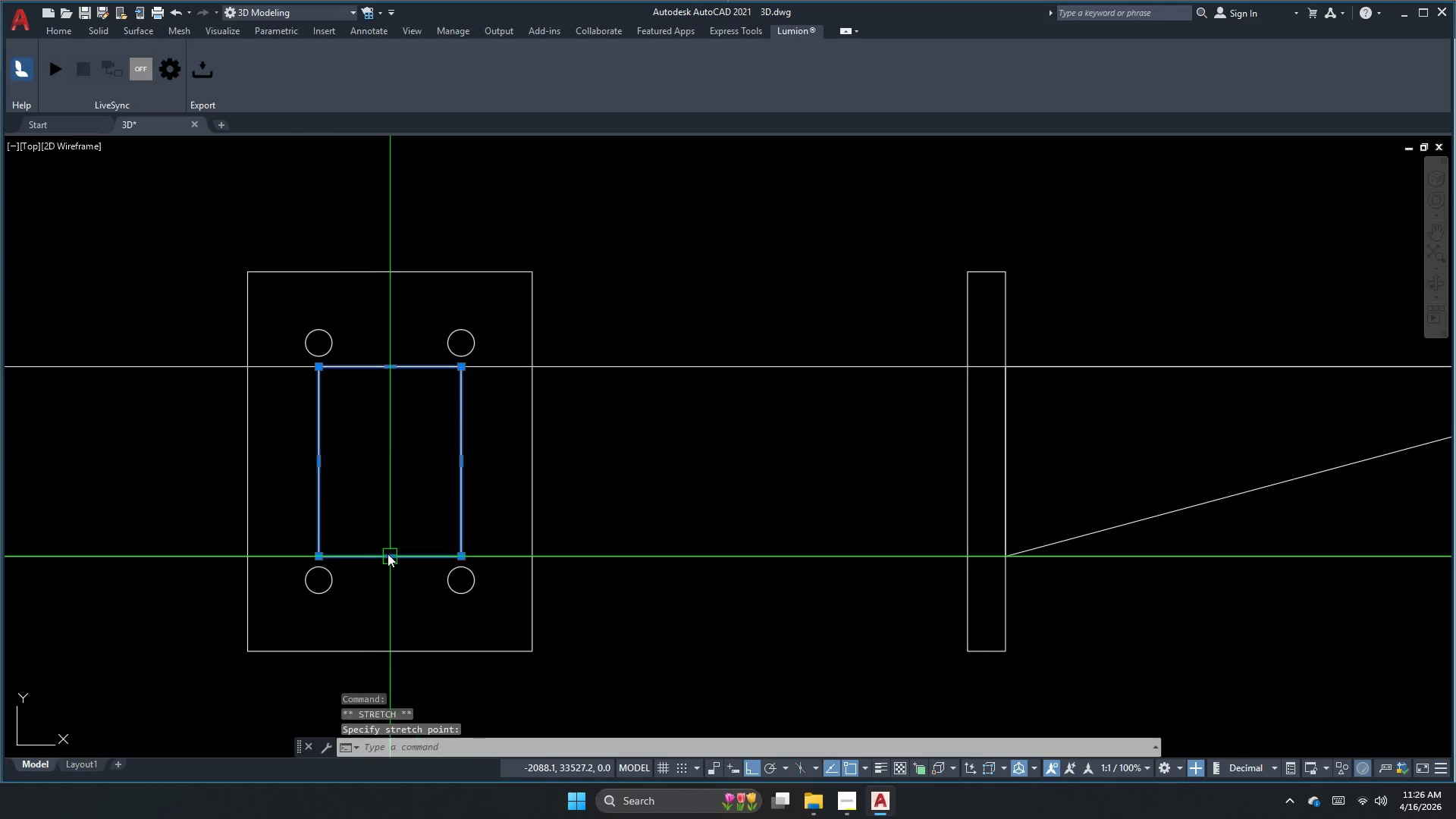 
key(Escape)
 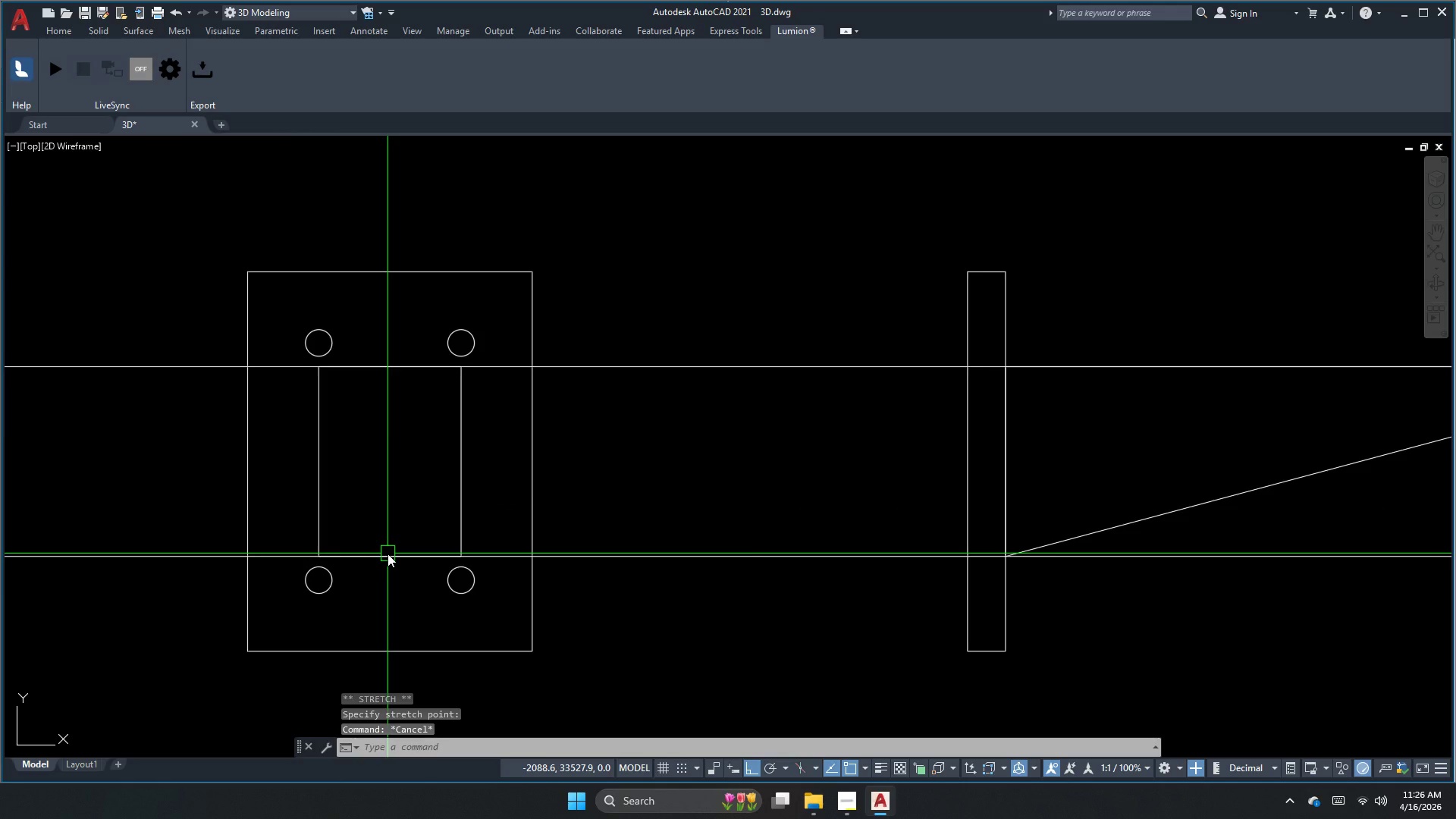 
scroll: coordinate [388, 554], scroll_direction: down, amount: 1.0
 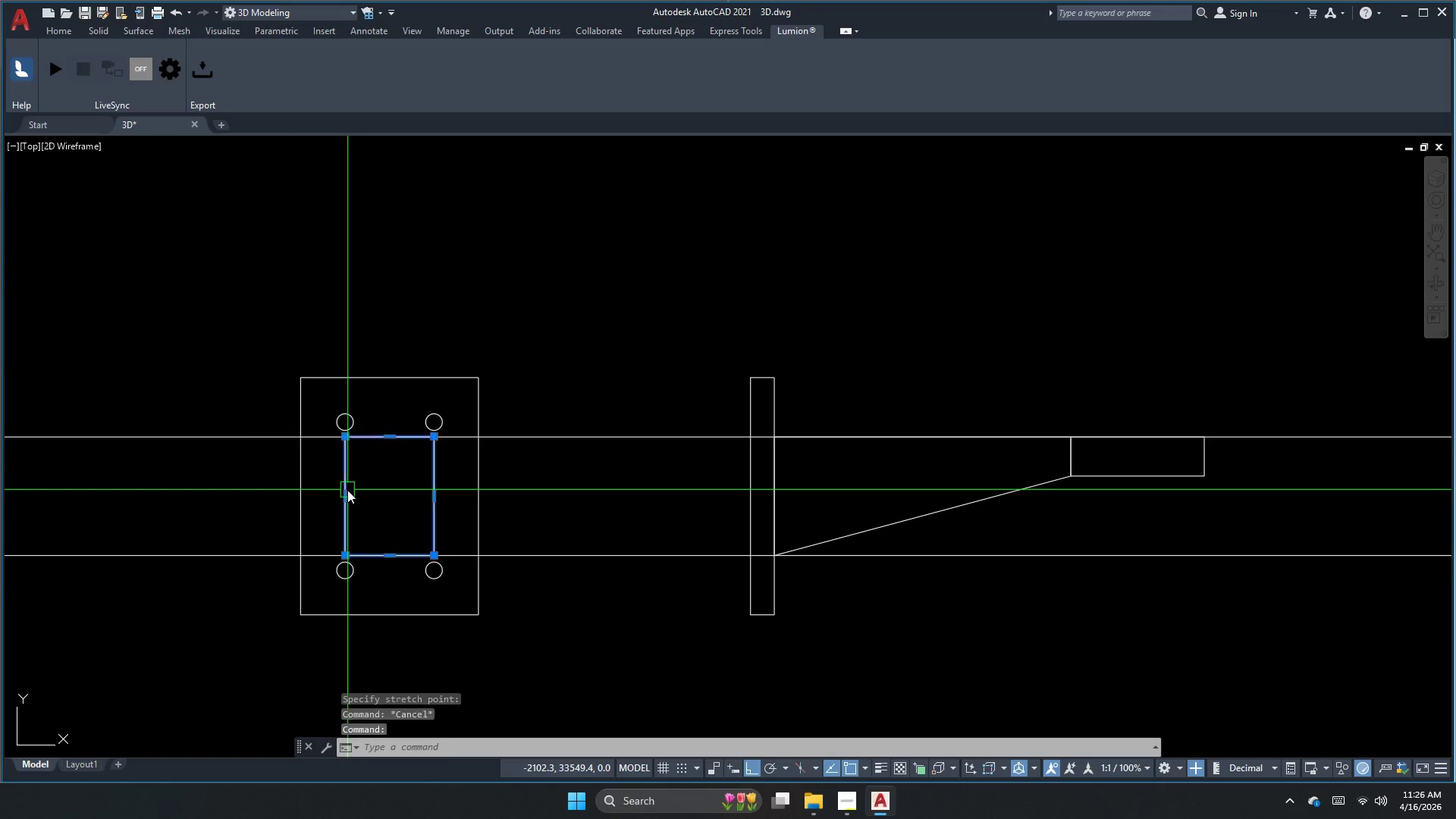 
double_click([347, 500])
 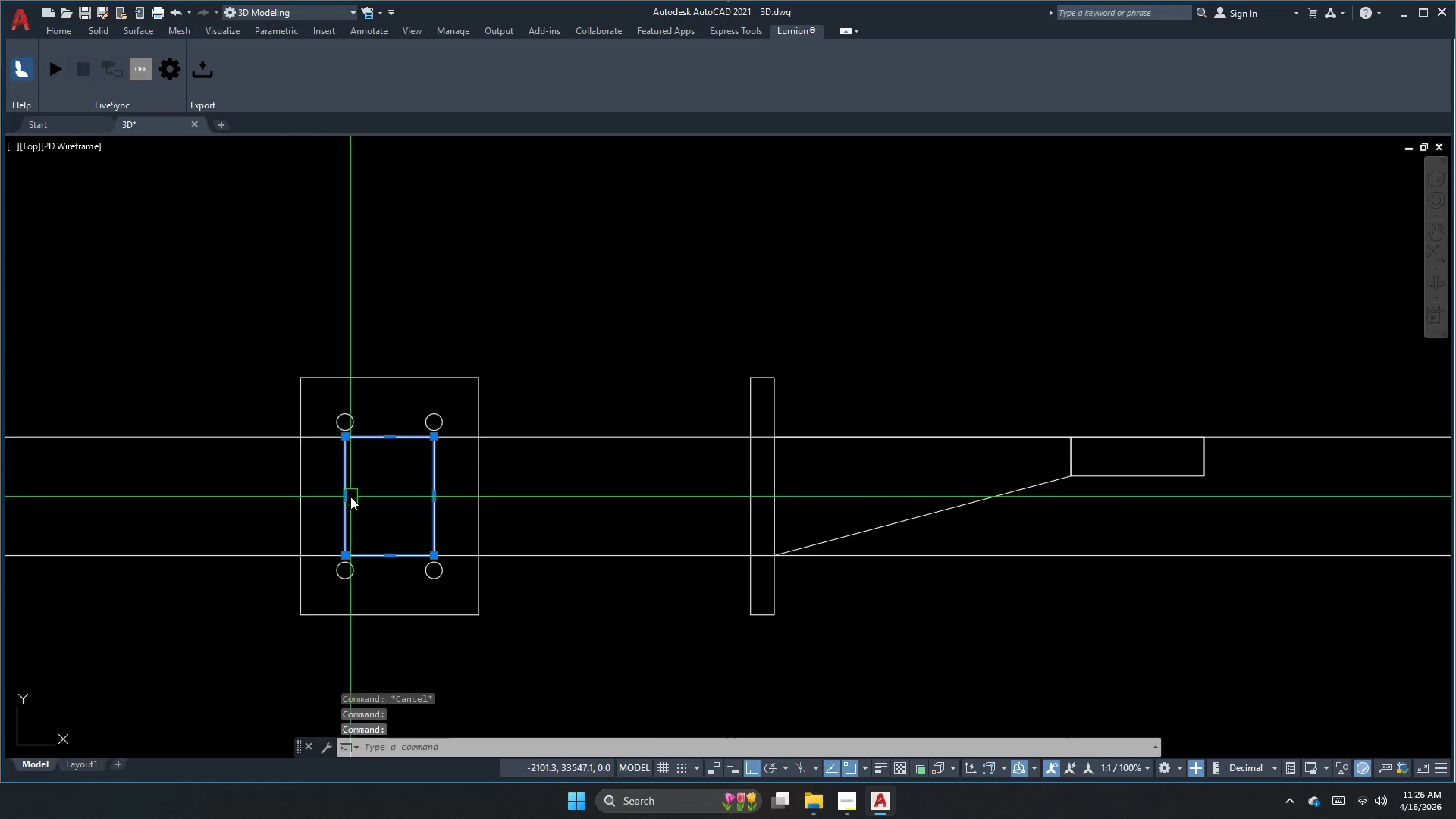 
left_click([343, 494])
 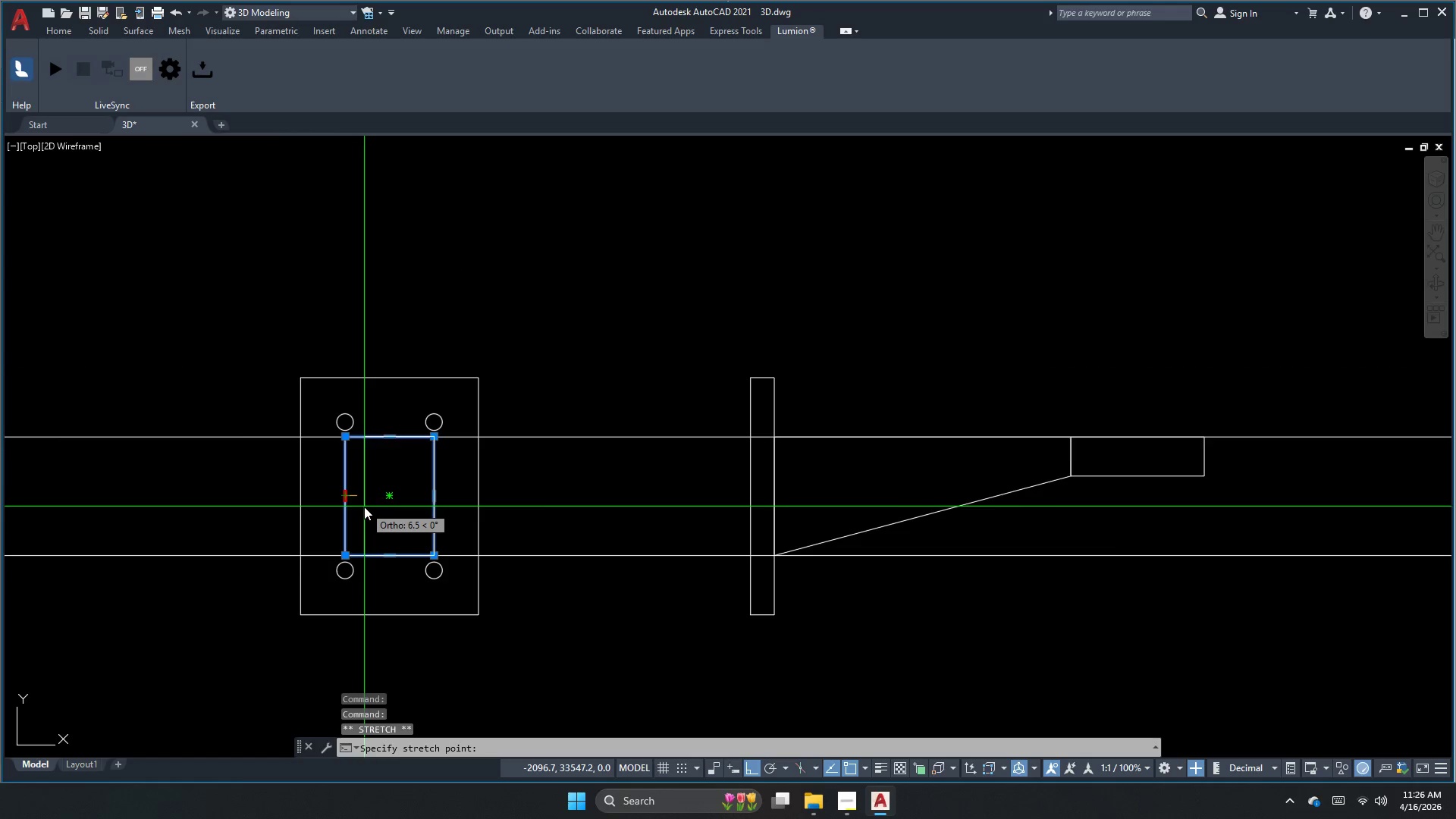 
scroll: coordinate [364, 507], scroll_direction: up, amount: 1.0
 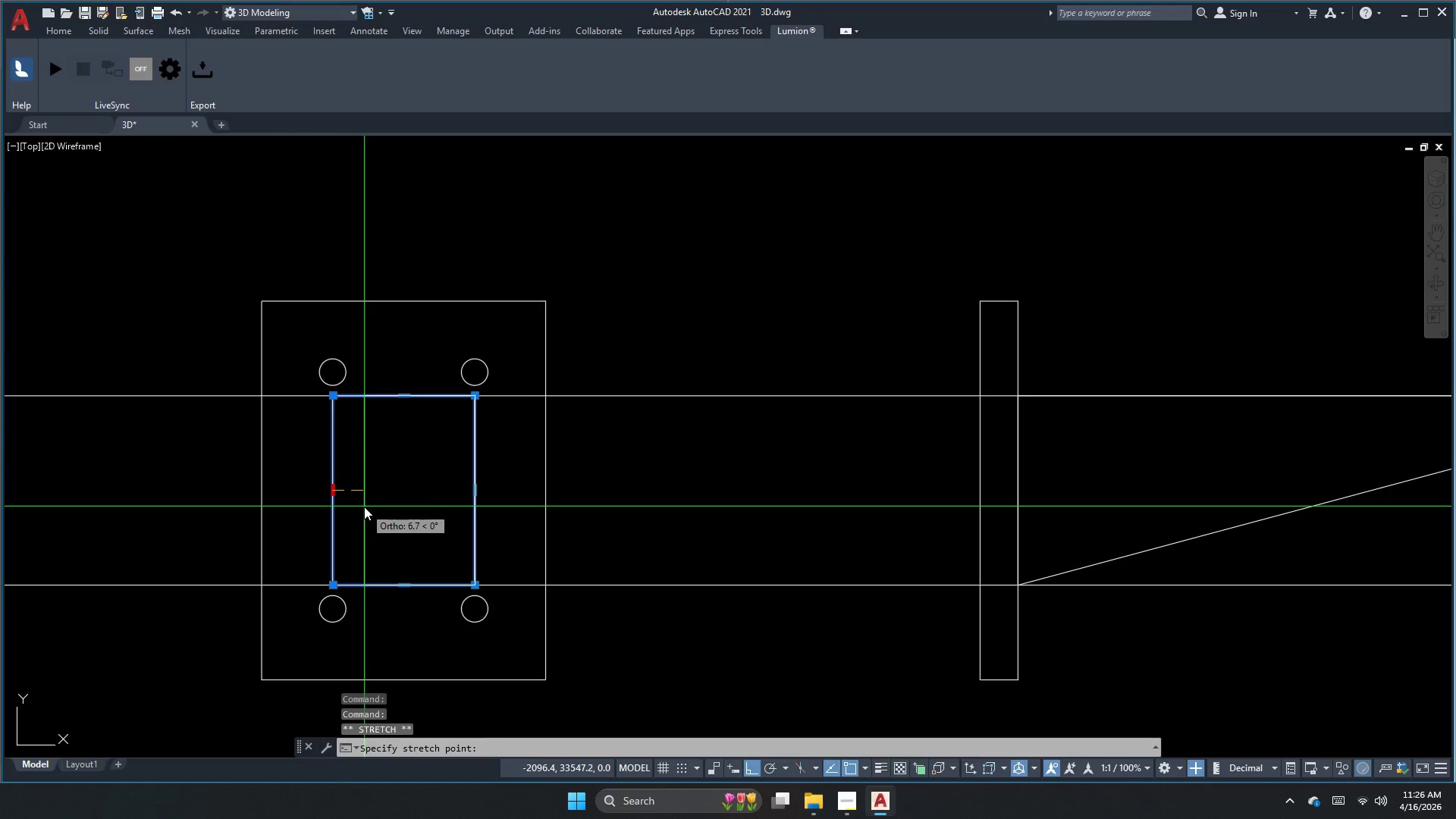 
key(Numpad2)
 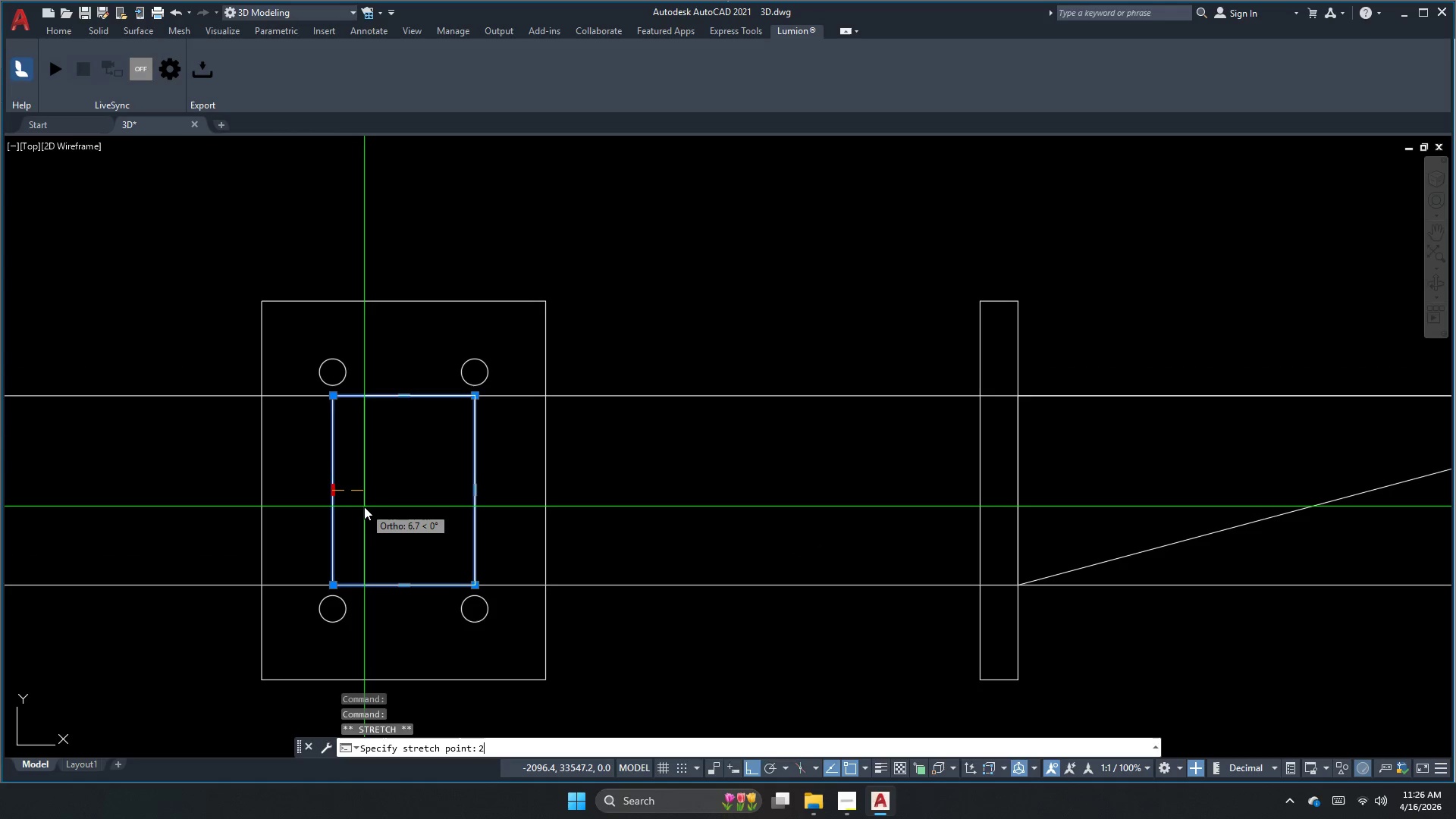 
key(NumpadDecimal)
 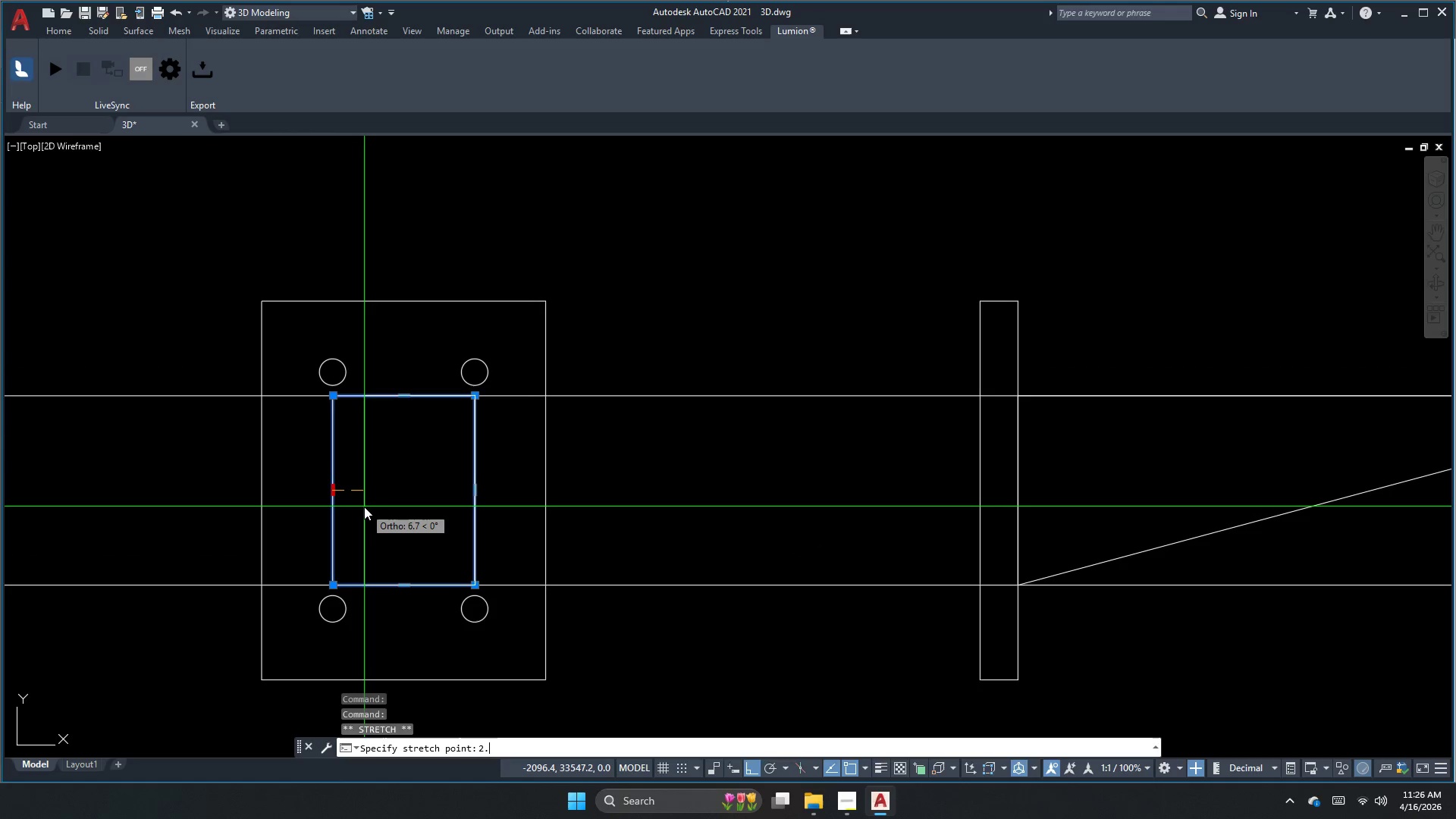 
key(Numpad5)
 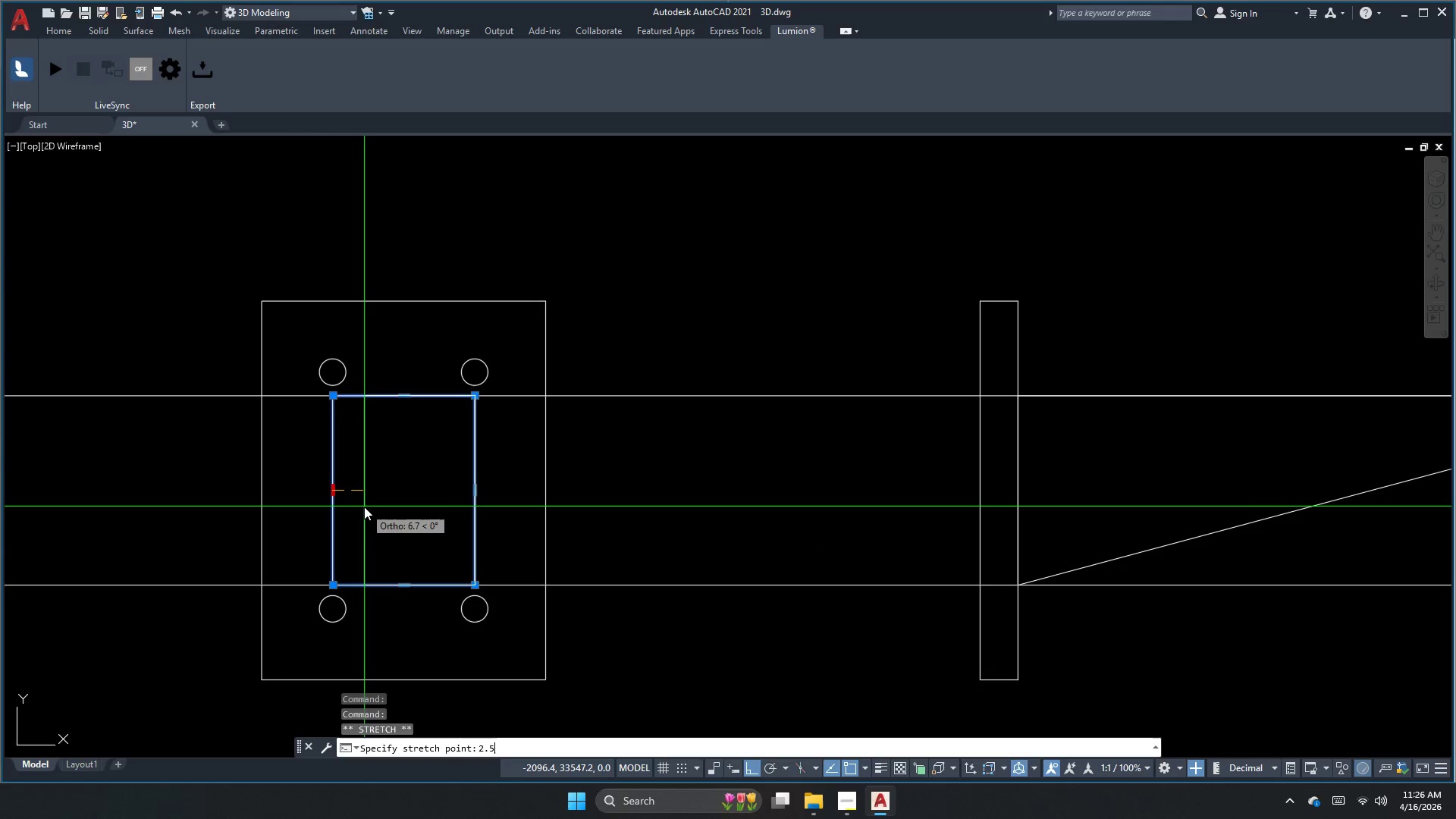 
key(NumpadEnter)
 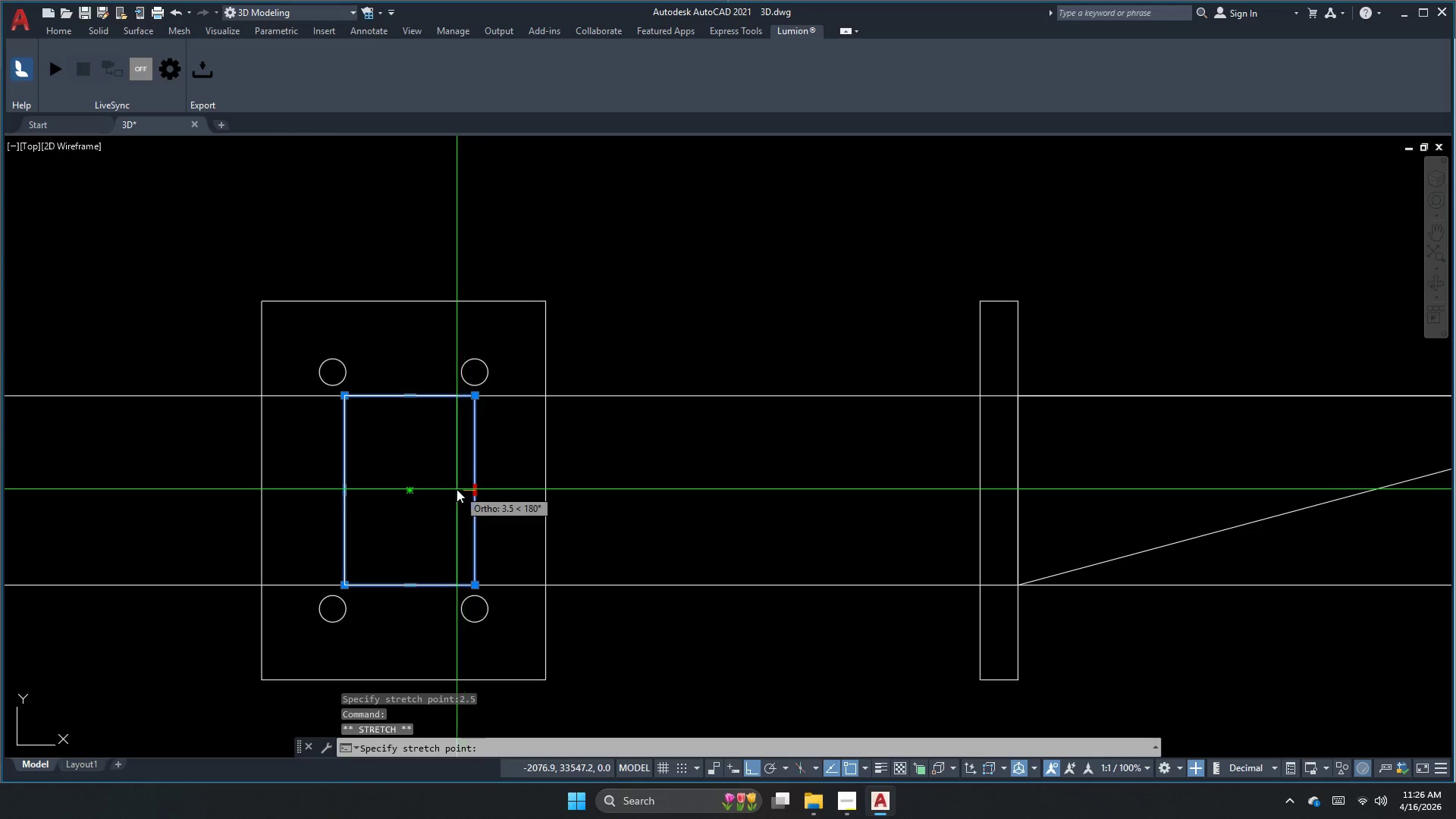 
key(Numpad2)
 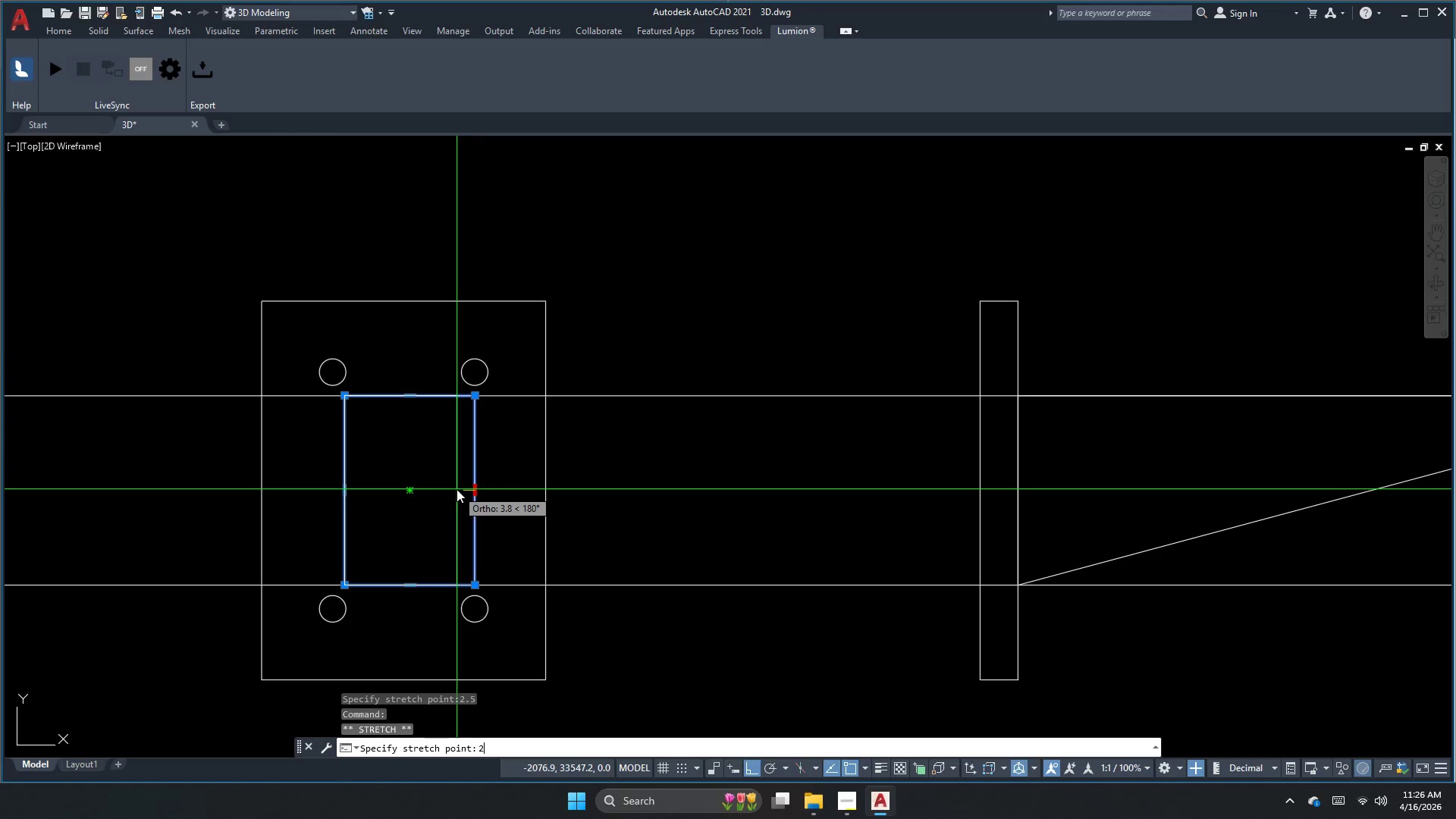 
key(NumpadDecimal)
 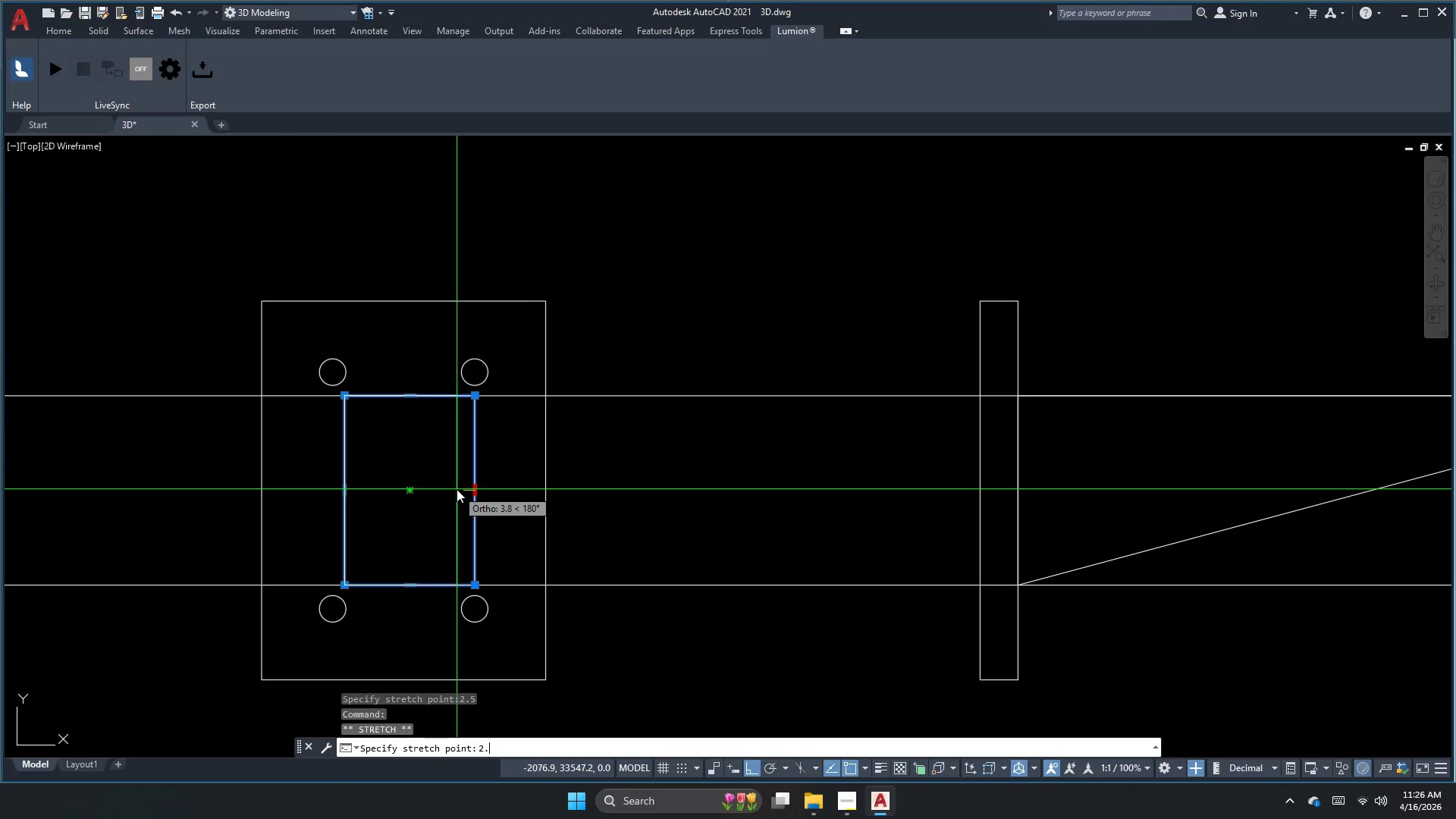 
key(Numpad5)
 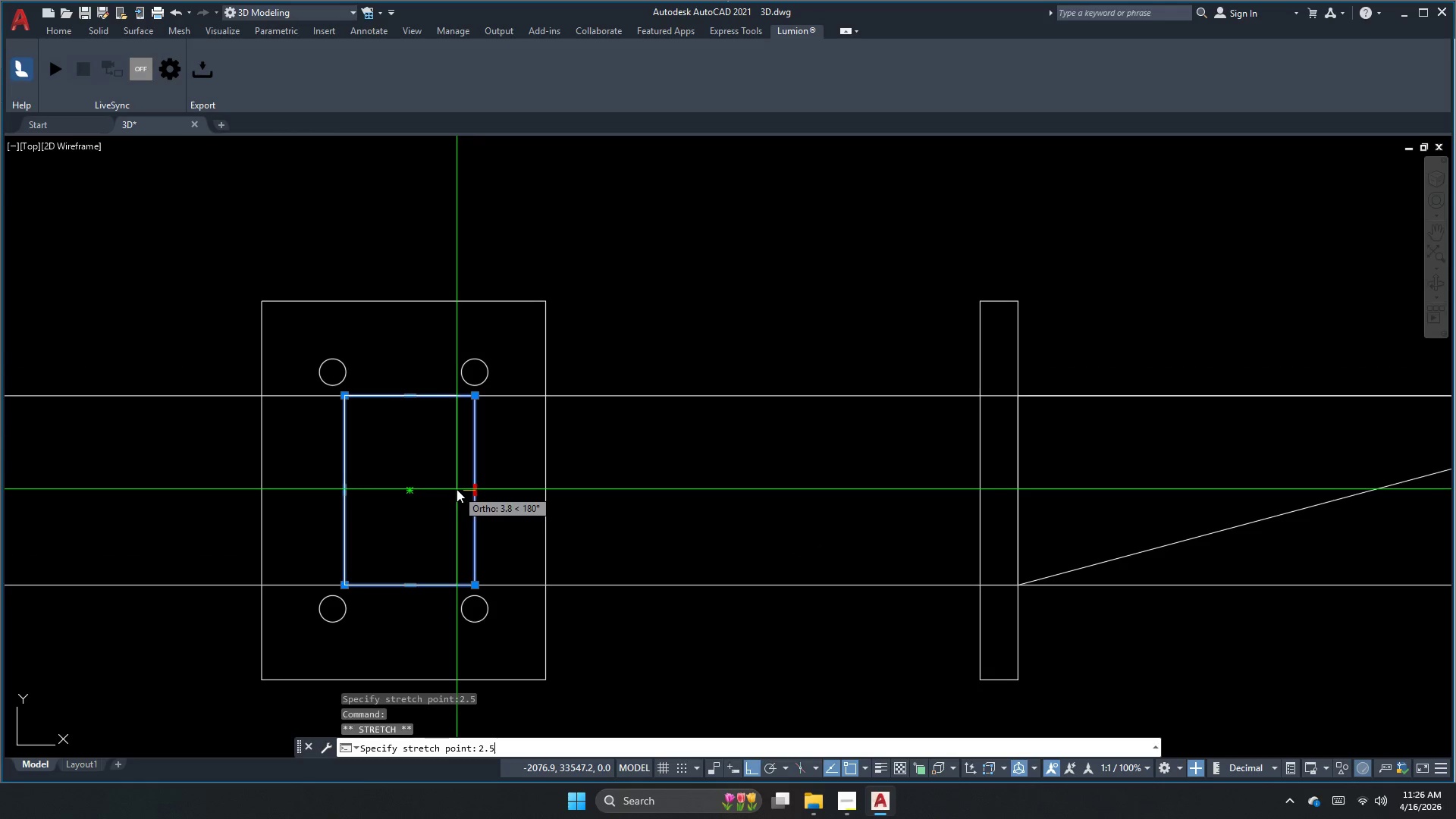 
key(NumpadEnter)
 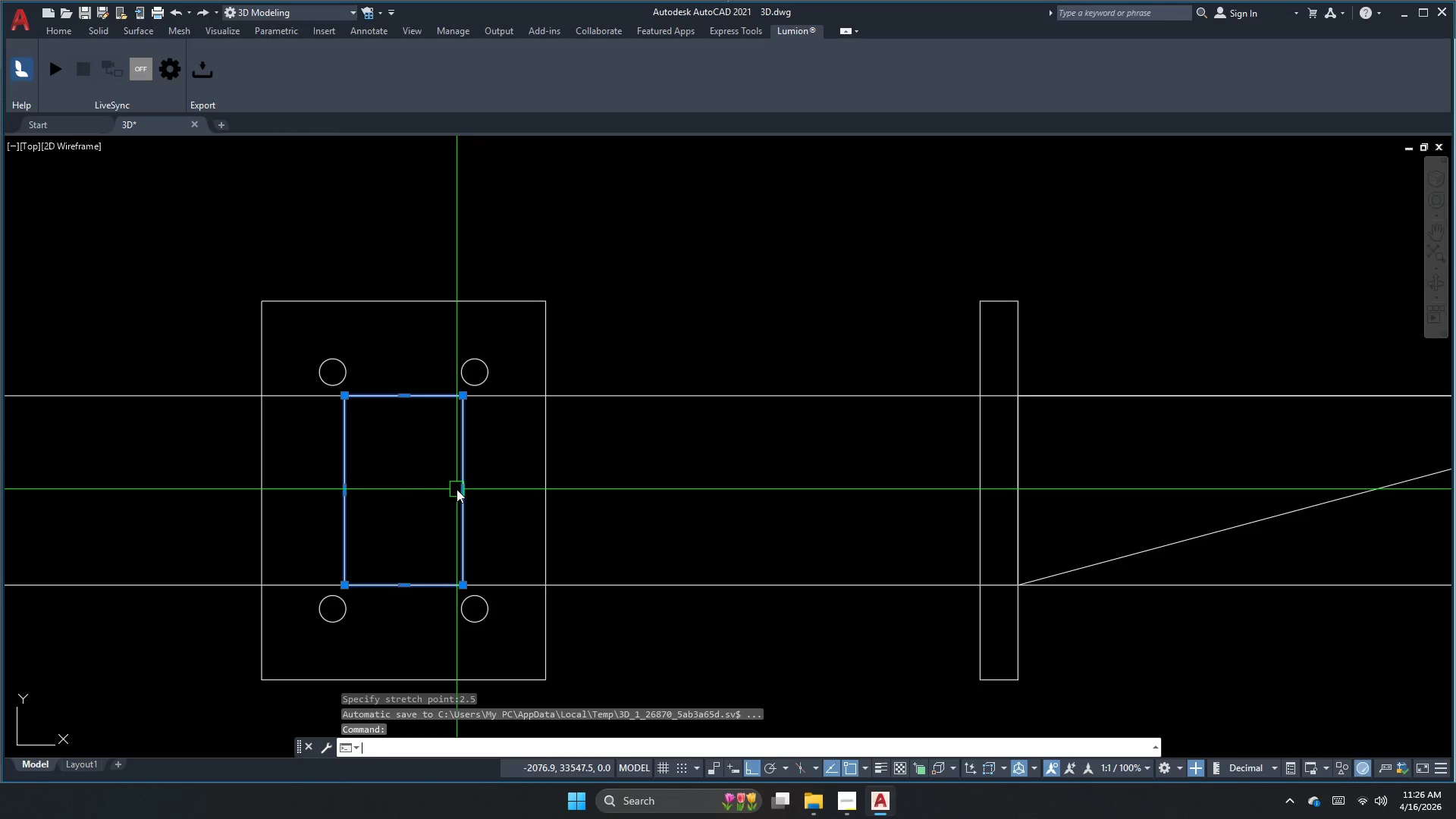 
key(Escape)
 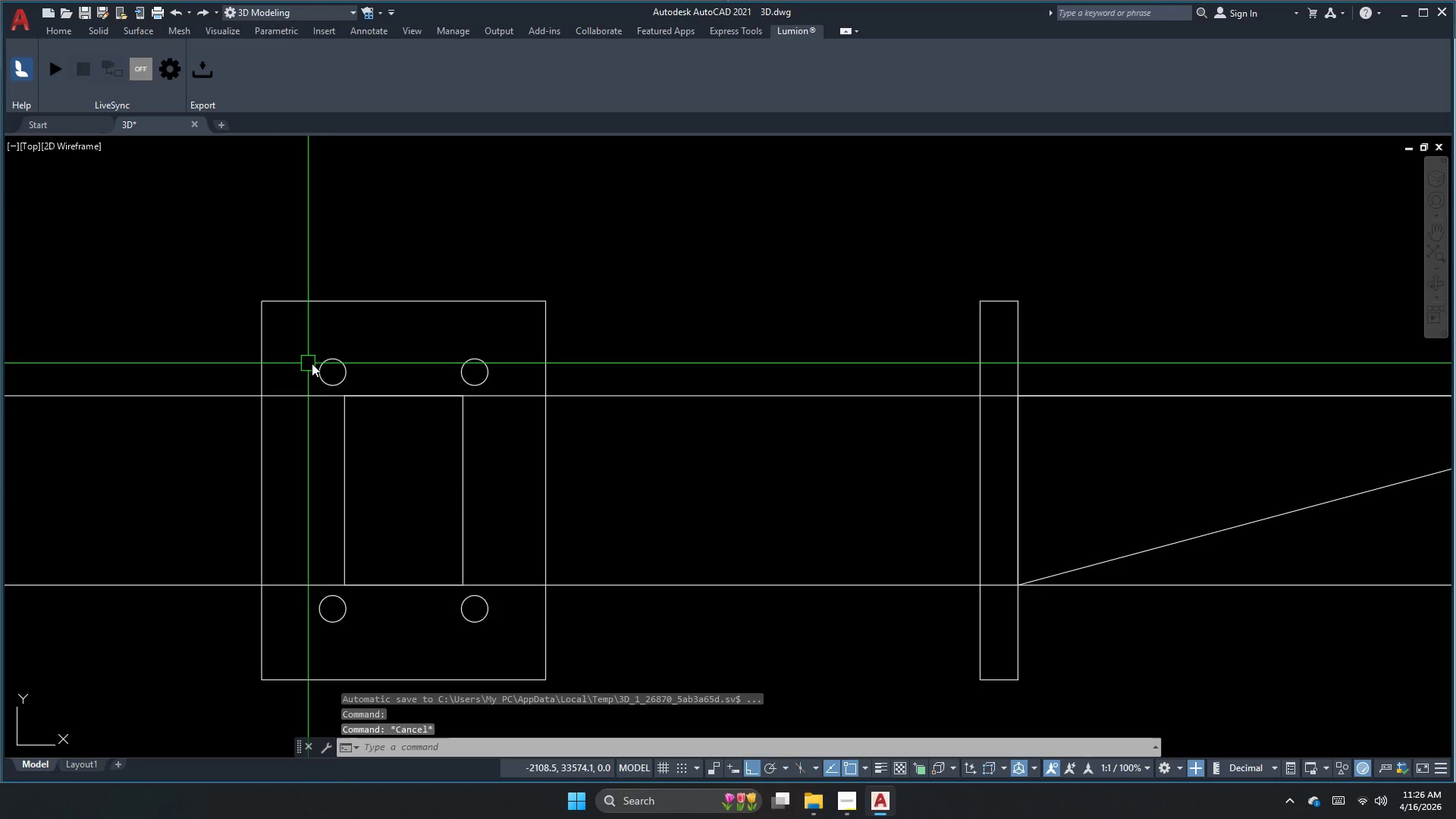 
left_click([327, 366])
 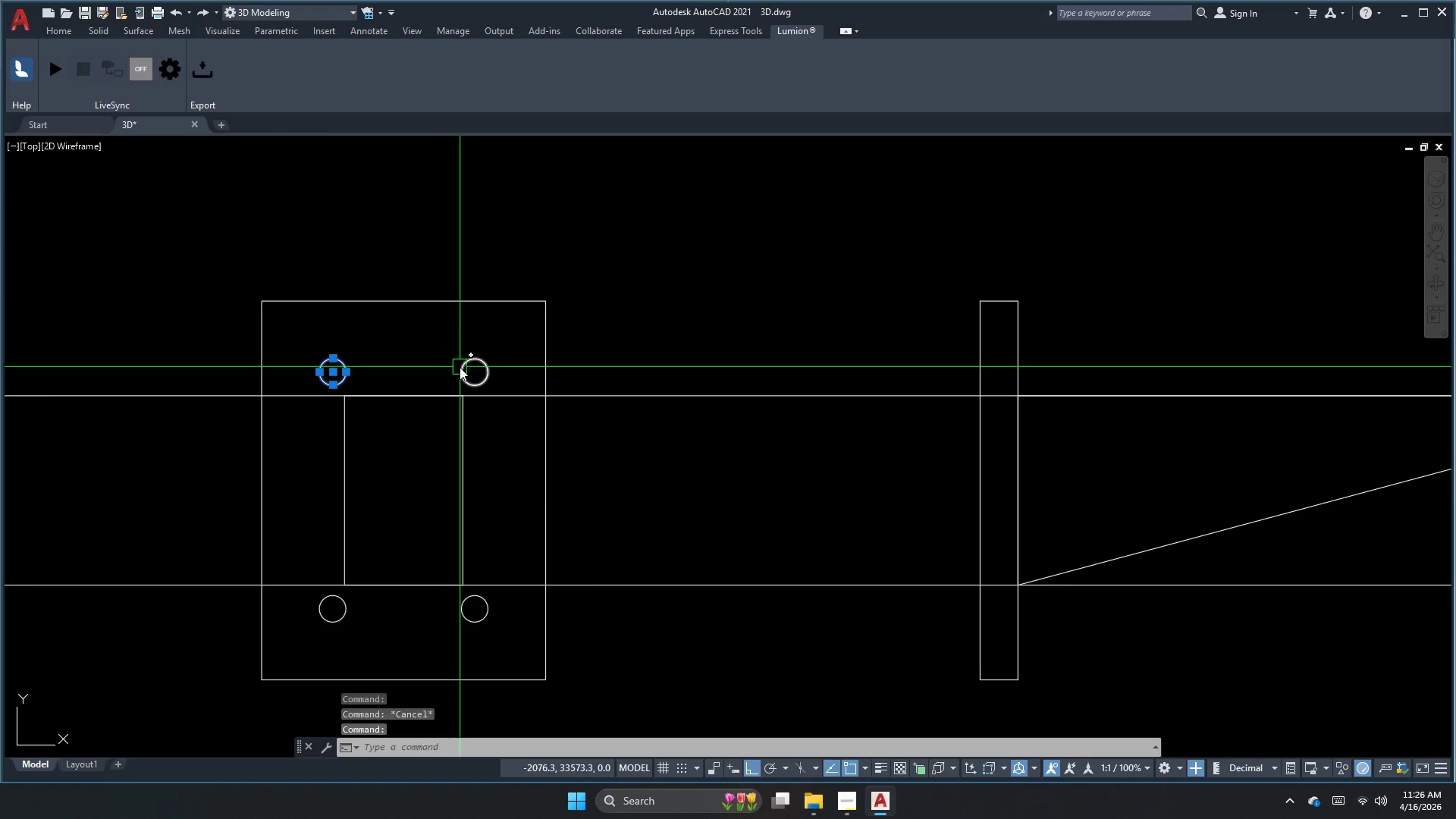 
left_click([460, 367])
 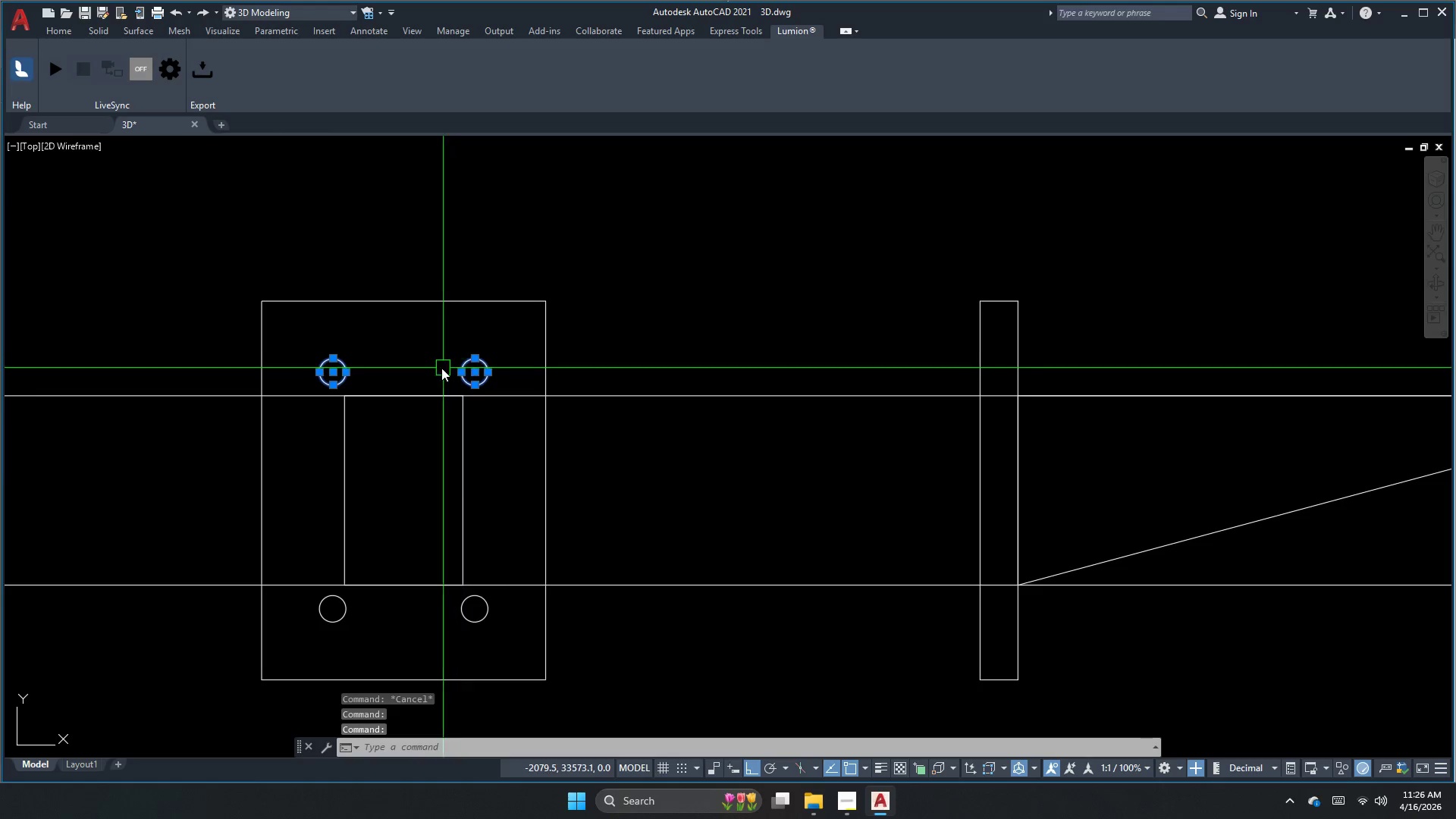 
key(Escape)
 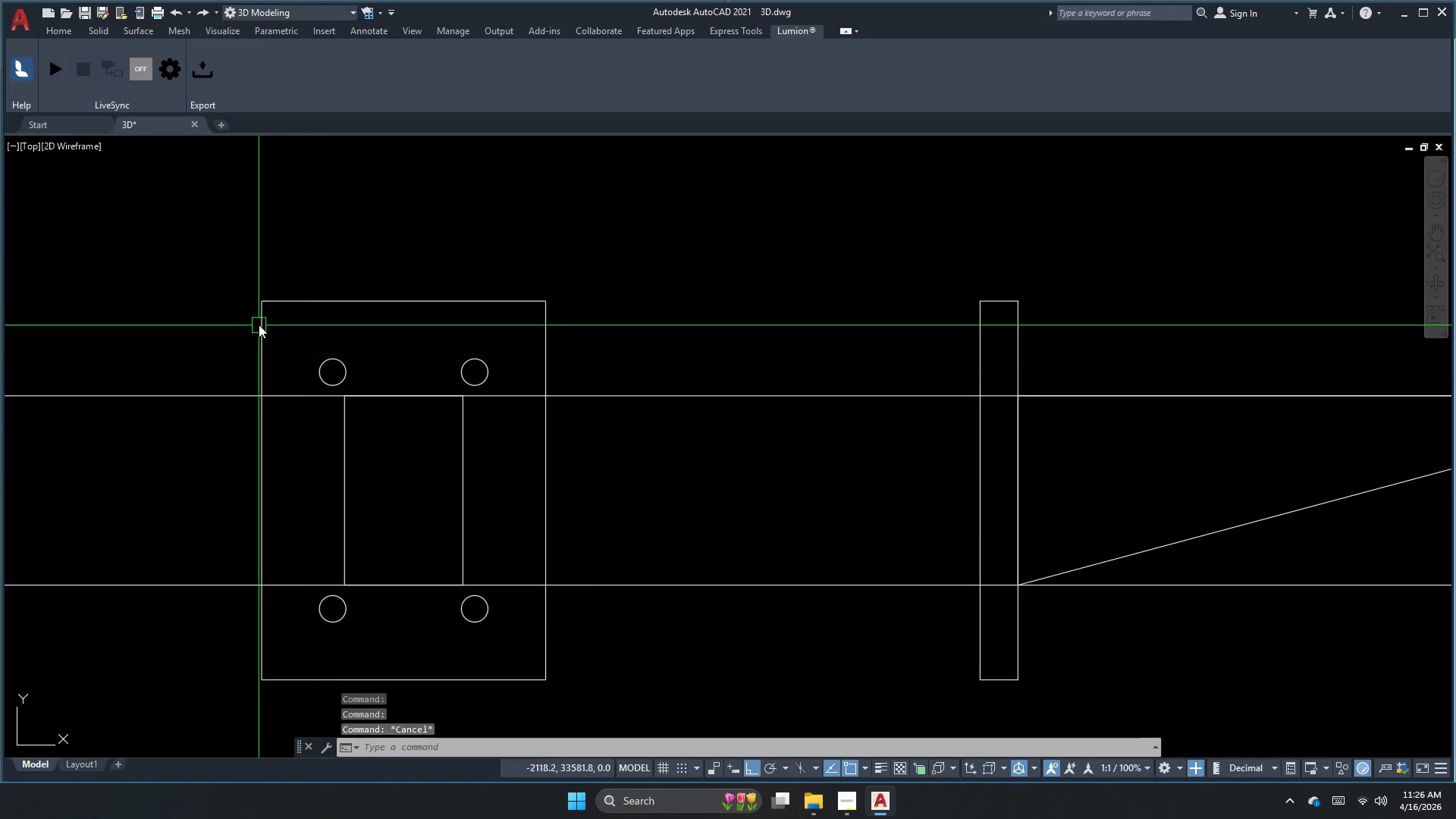 
scroll: coordinate [256, 312], scroll_direction: down, amount: 2.0
 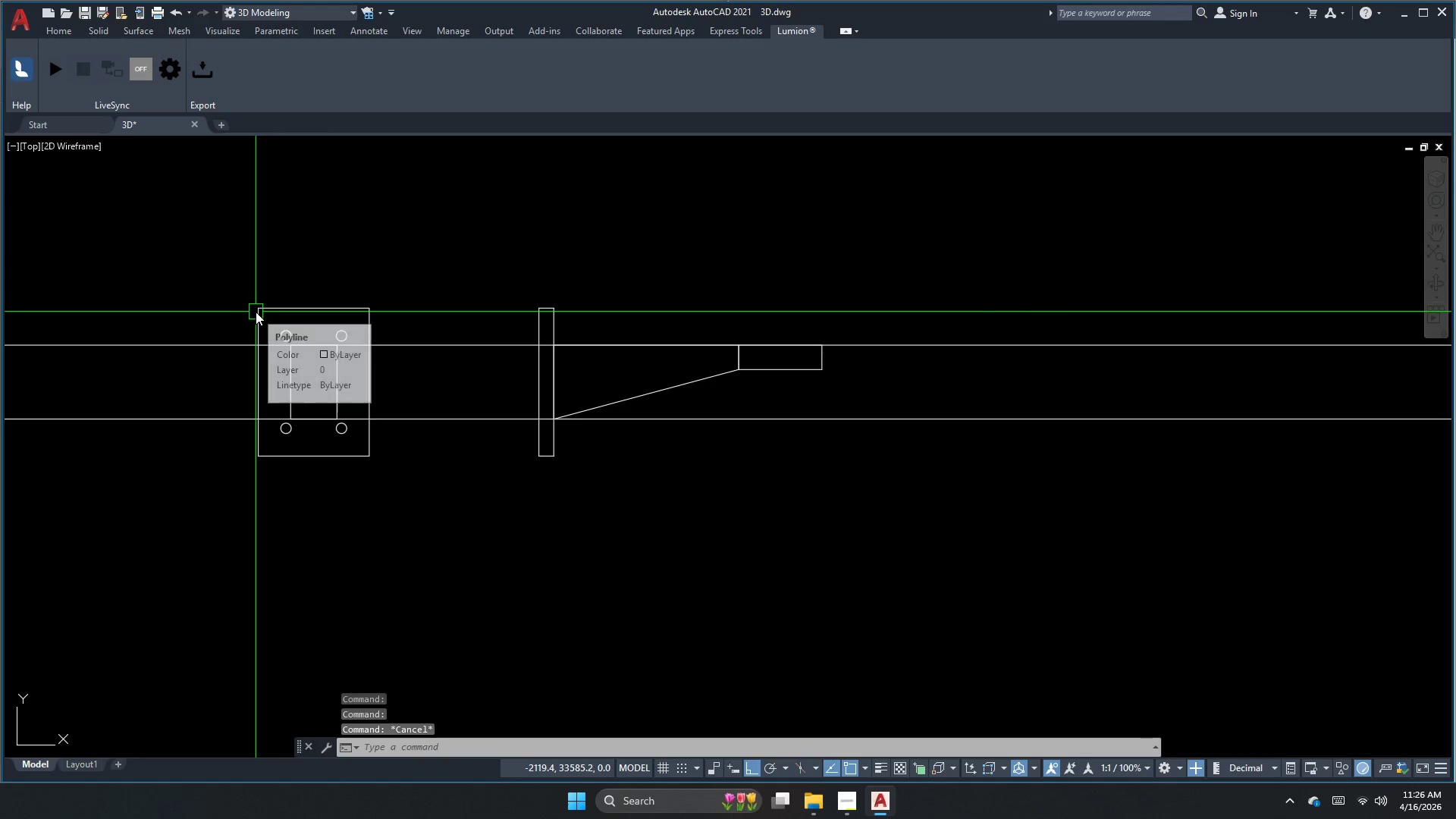 
key(Escape)
 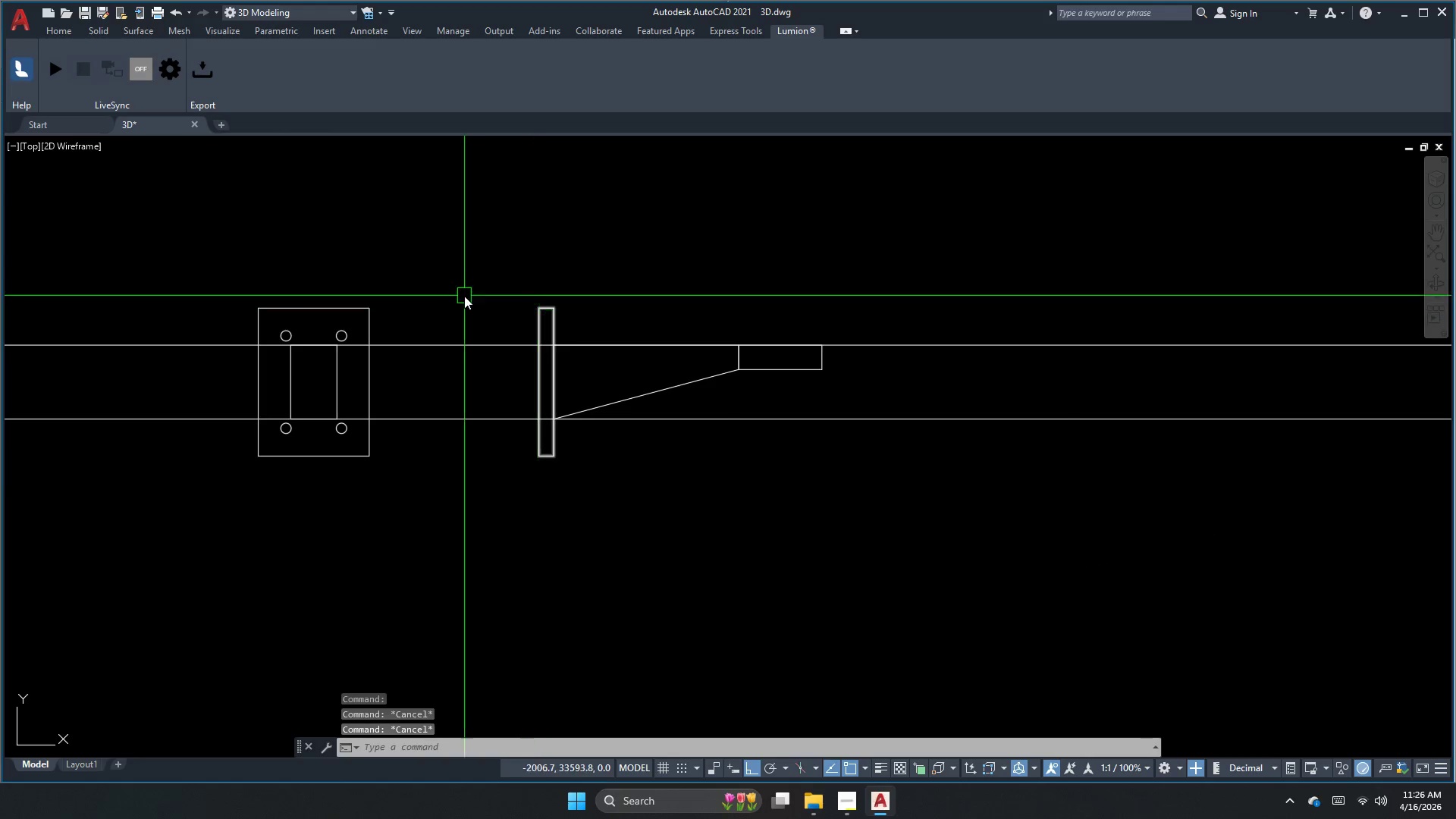 
left_click_drag(start_coordinate=[462, 312], to_coordinate=[459, 334])
 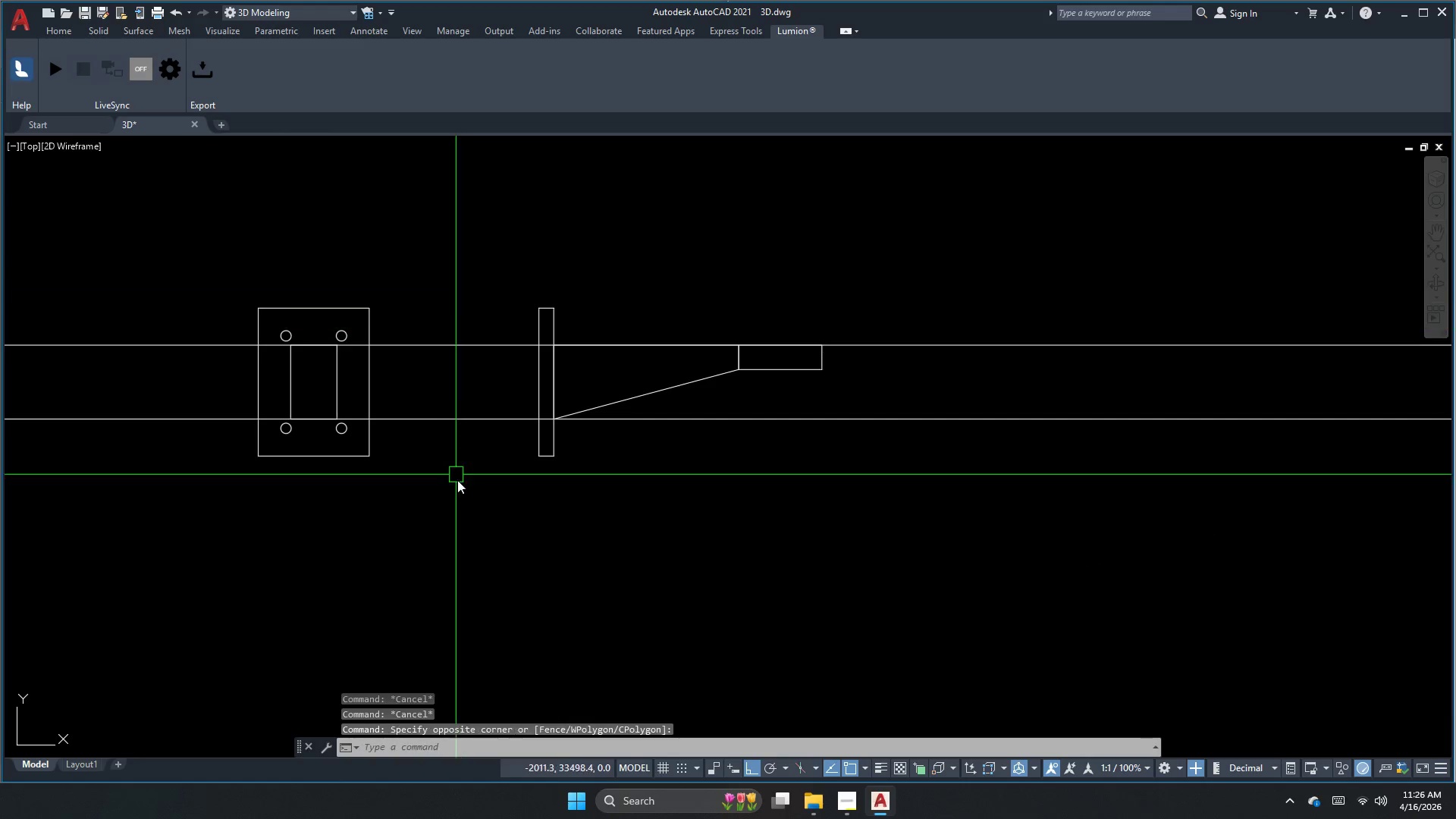 
left_click_drag(start_coordinate=[457, 481], to_coordinate=[458, 488])
 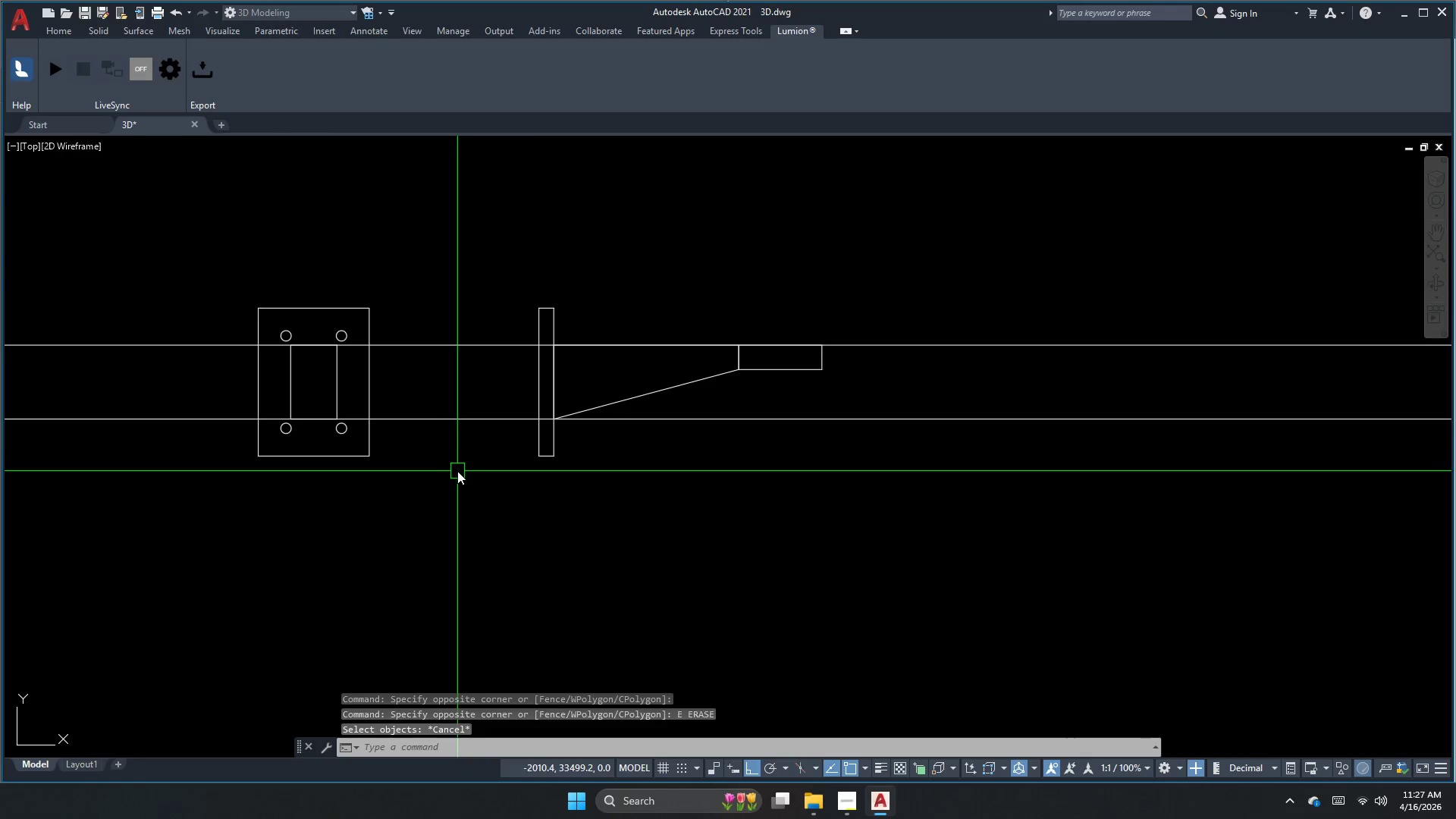 
key(E)
 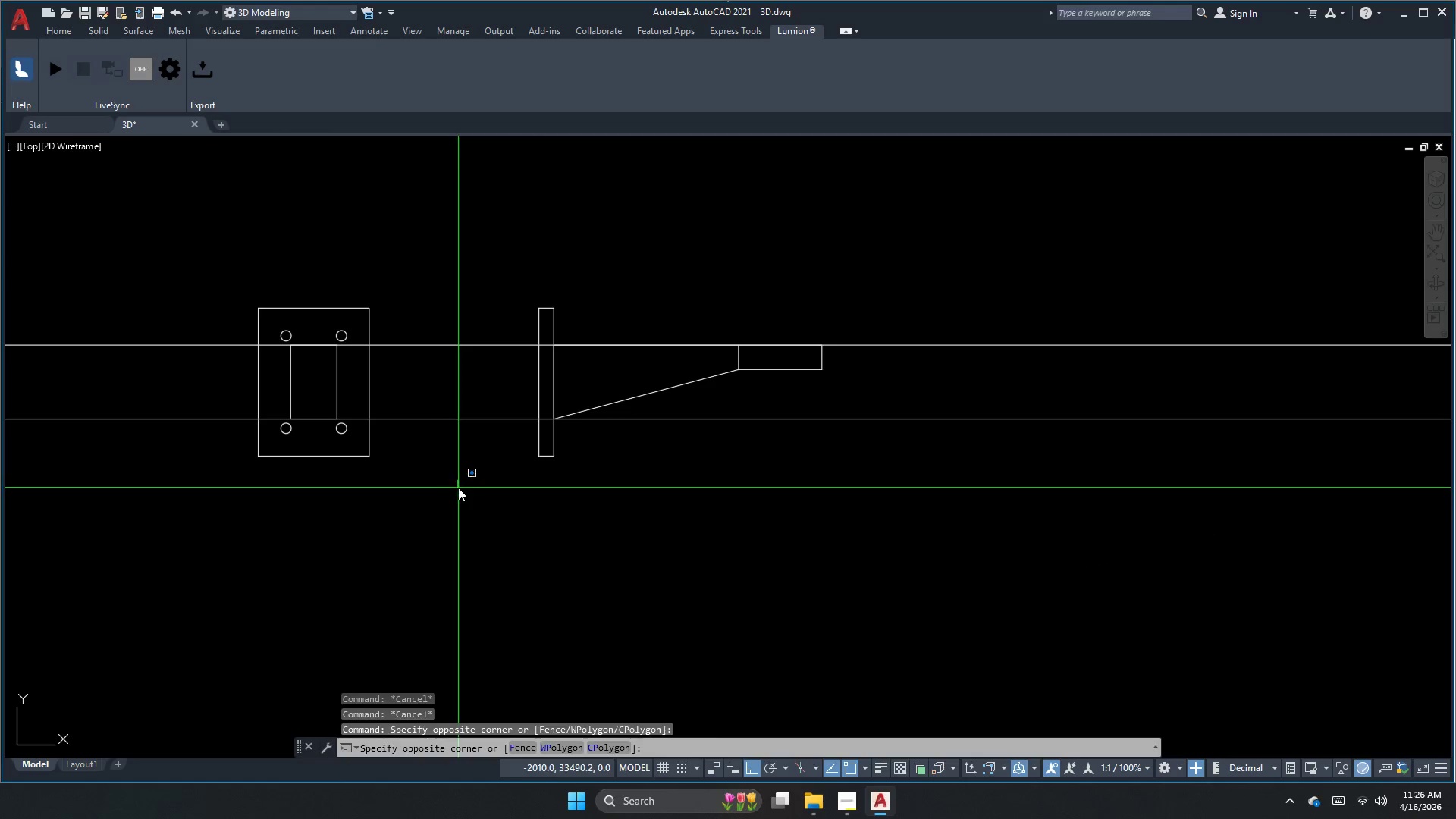 
key(Space)
 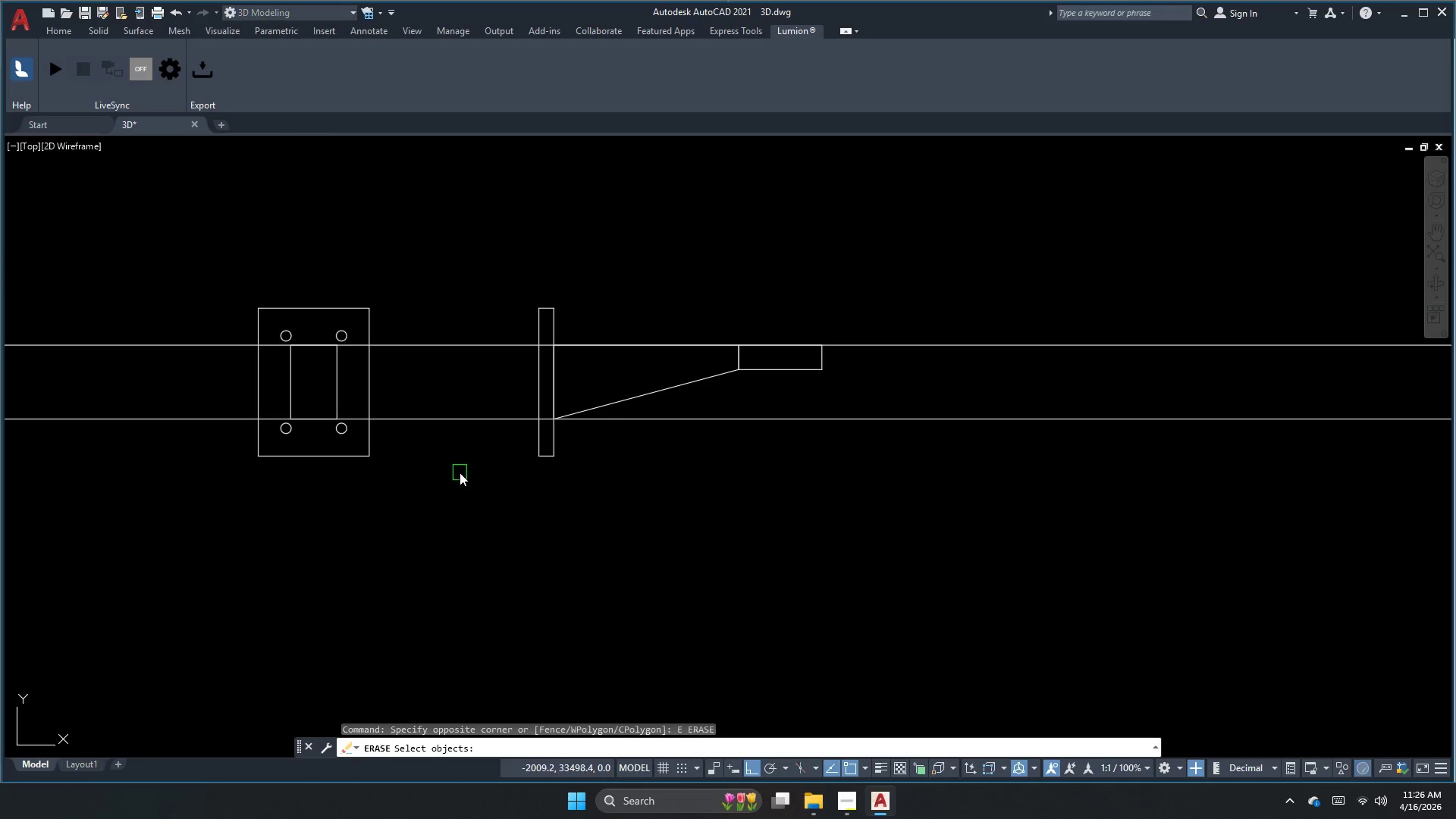 
key(Escape)
 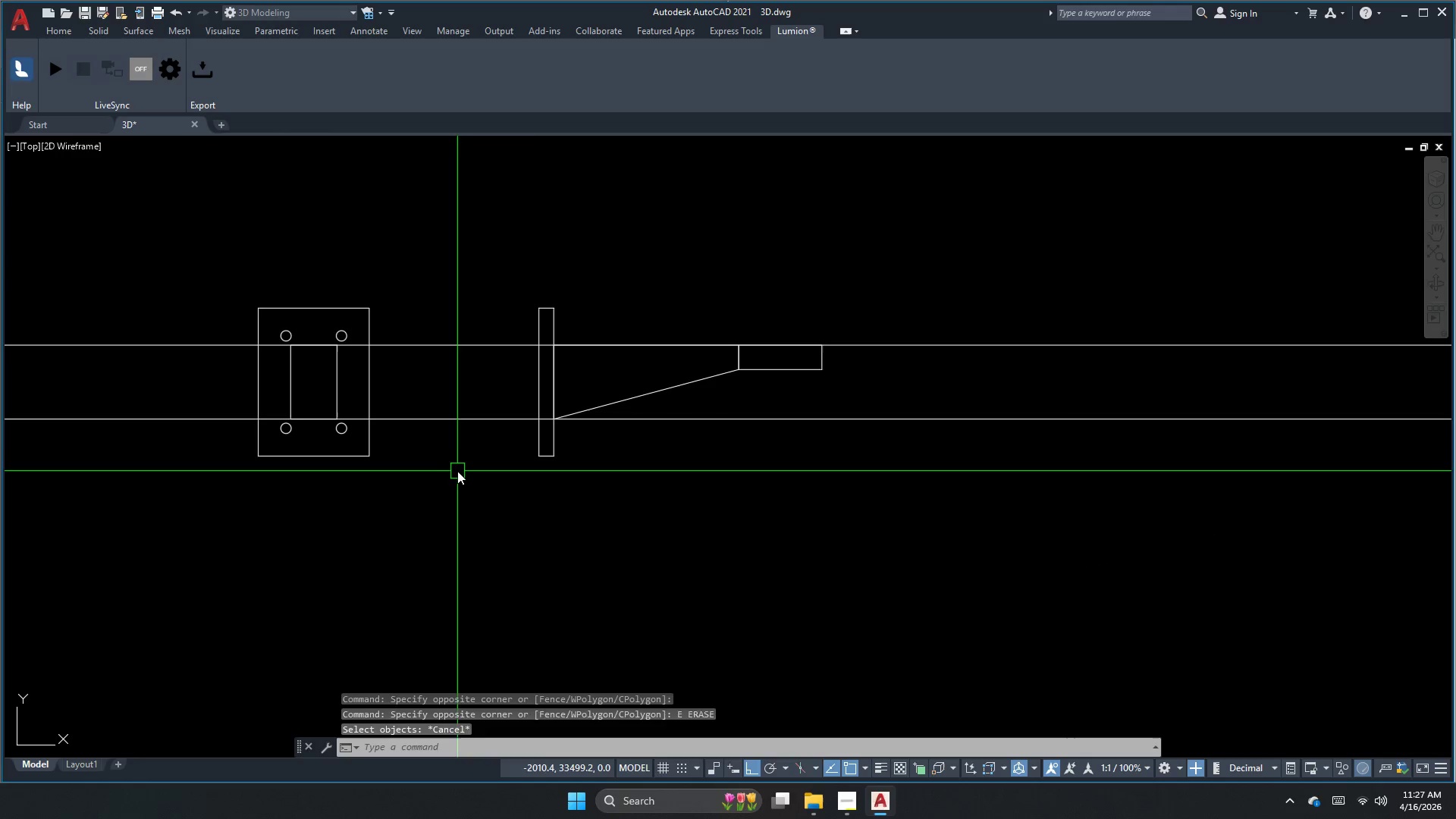 
key(Escape)
 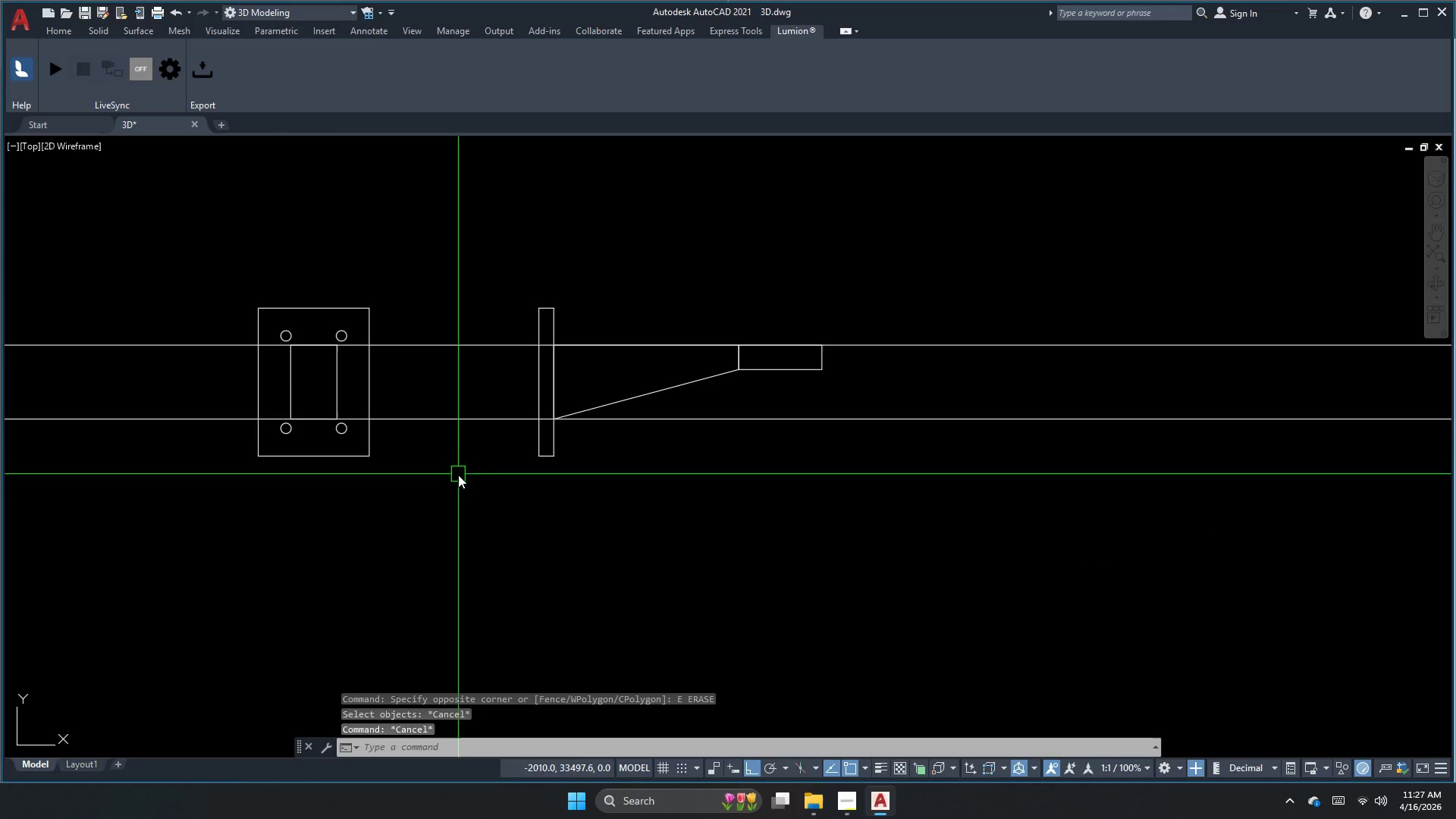 
left_click_drag(start_coordinate=[461, 476], to_coordinate=[444, 416])
 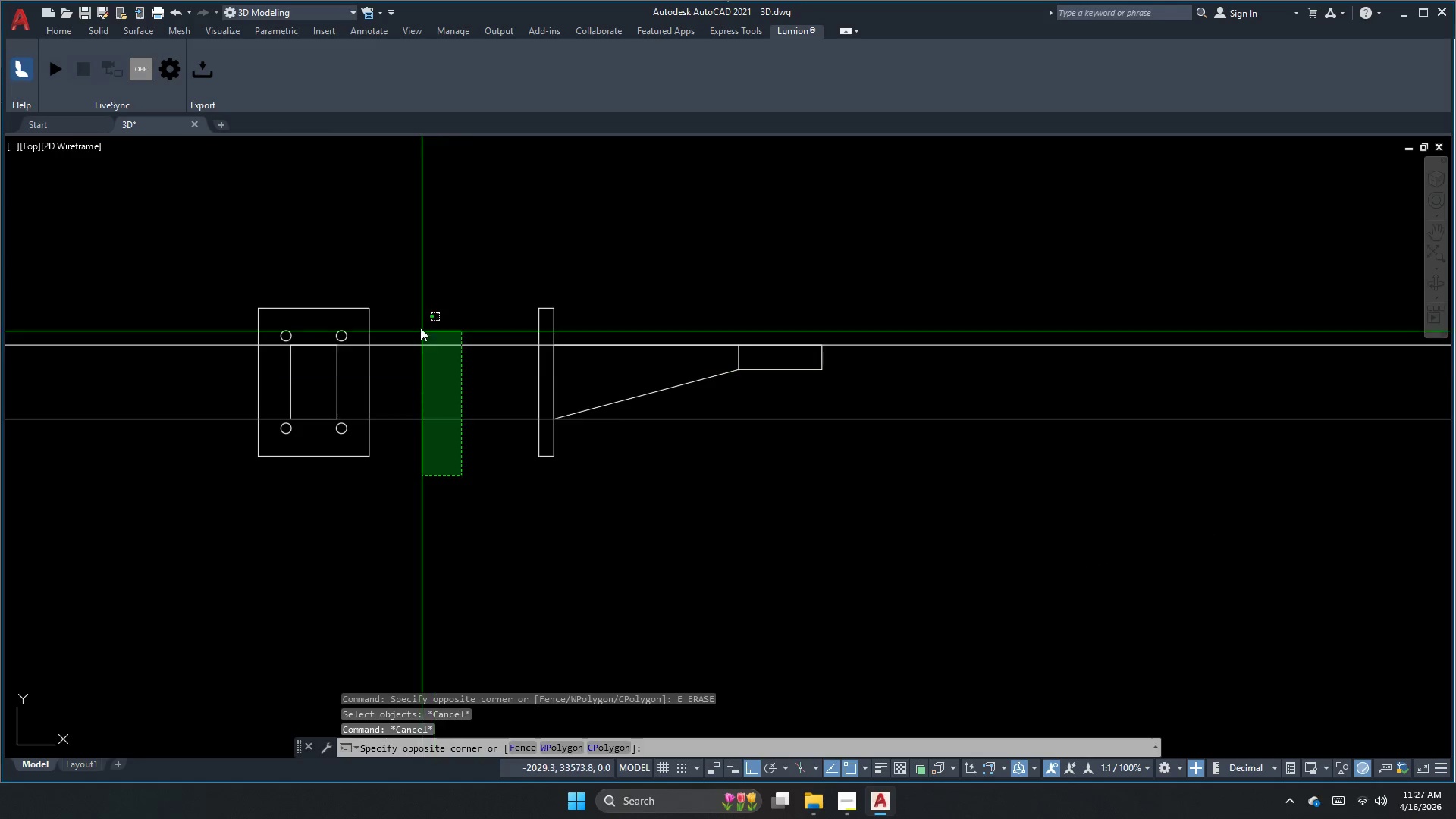 
double_click([417, 312])
 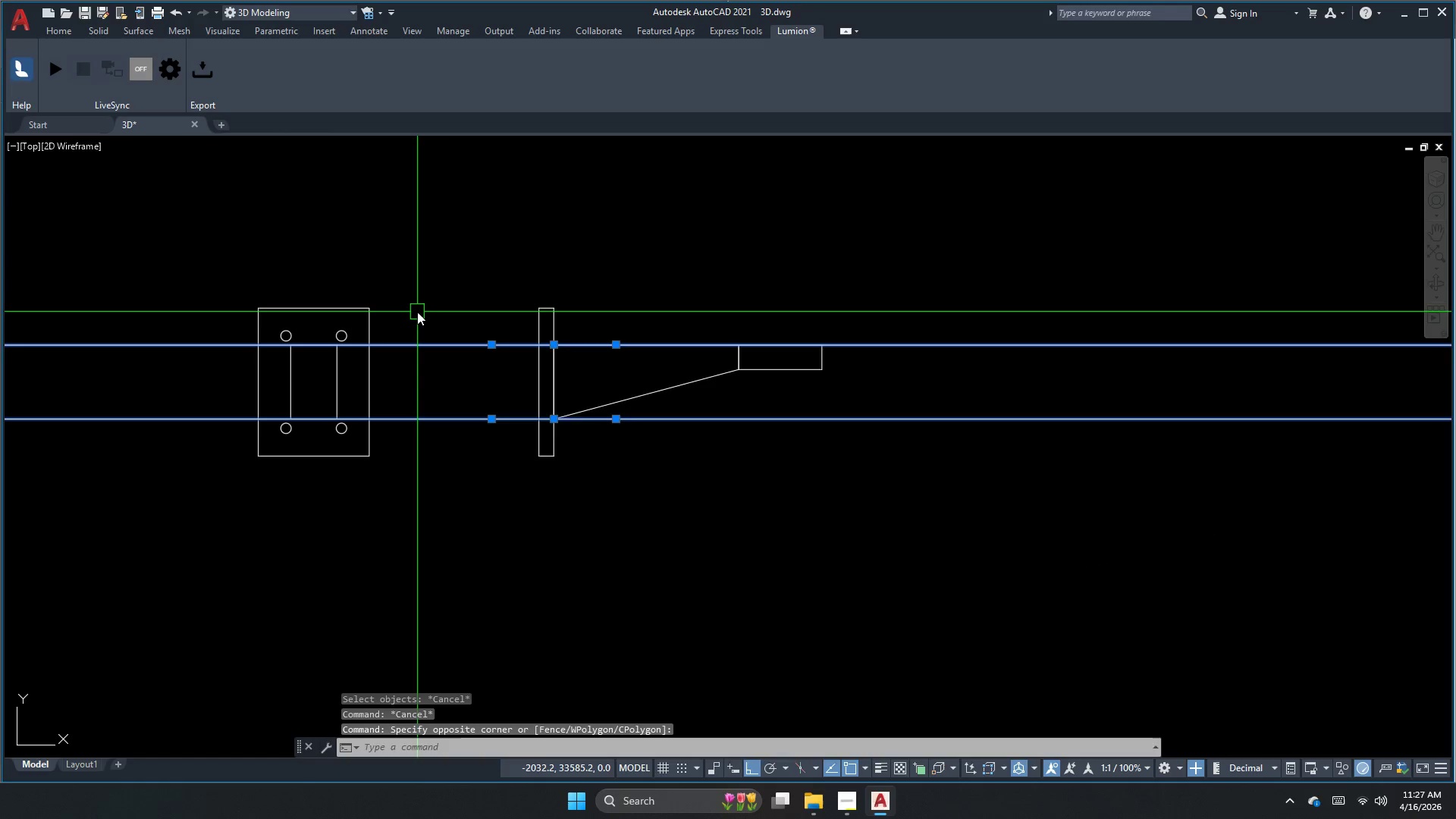 
key(E)
 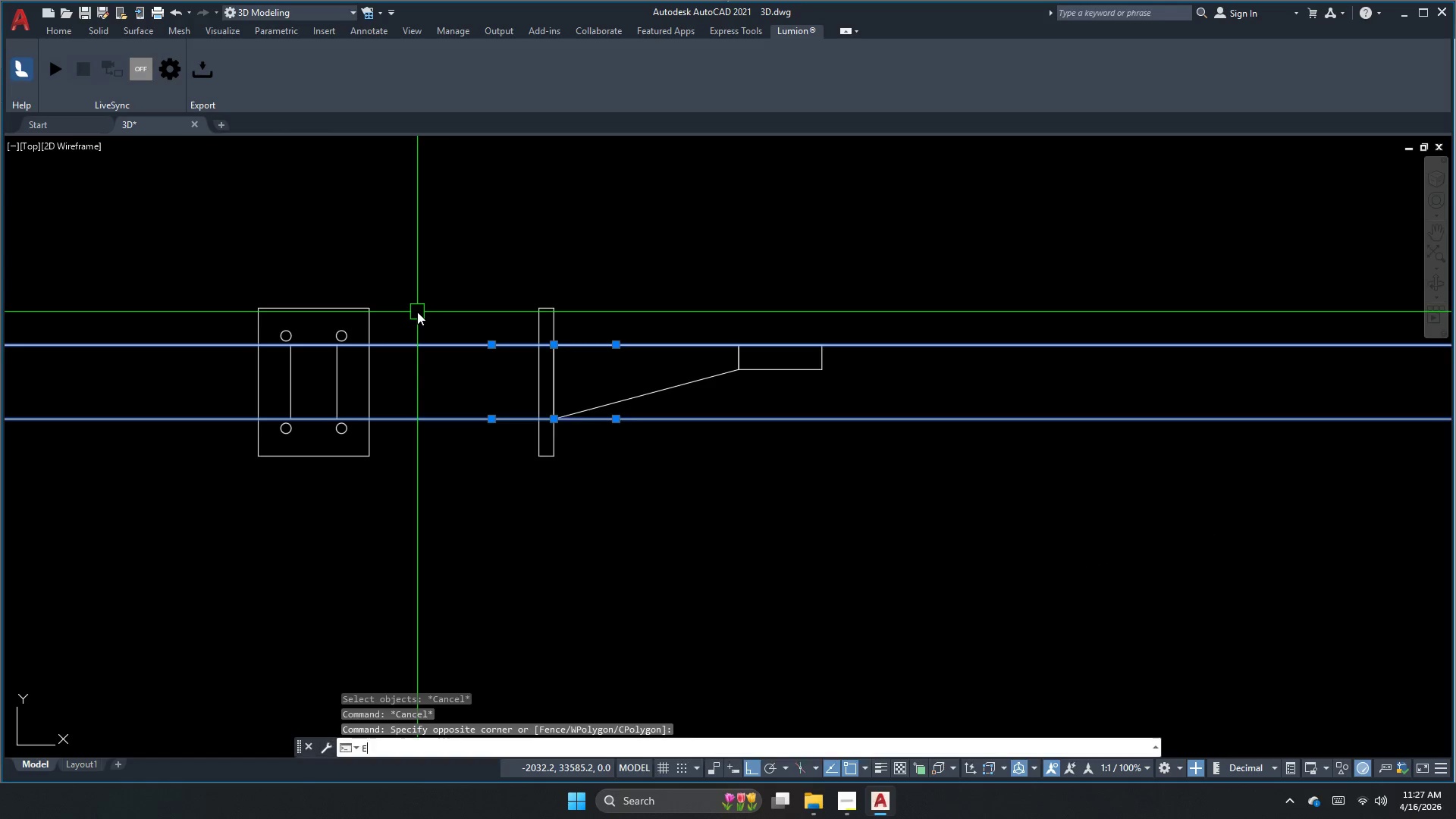 
key(Space)
 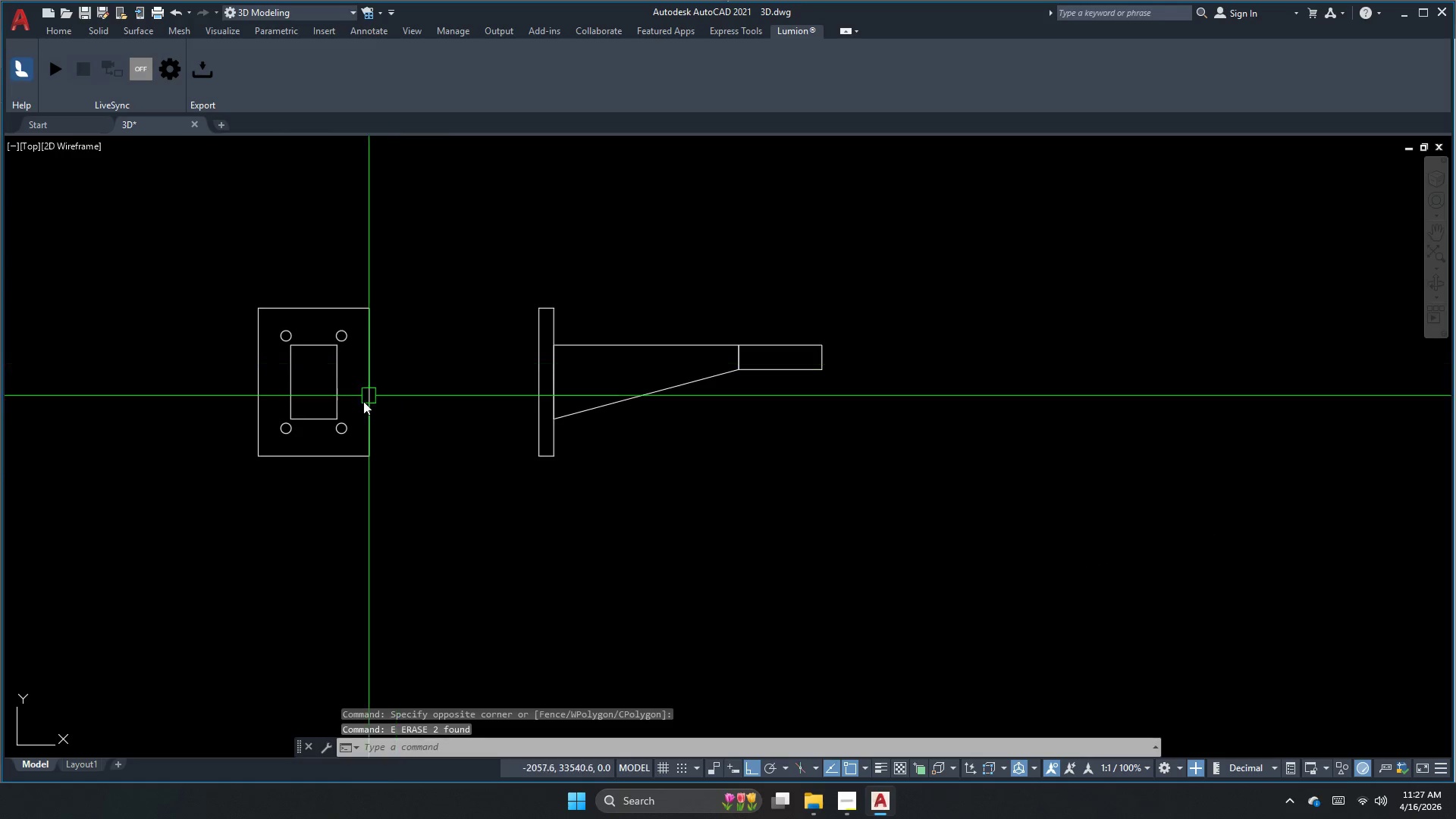 
scroll: coordinate [320, 395], scroll_direction: up, amount: 2.0
 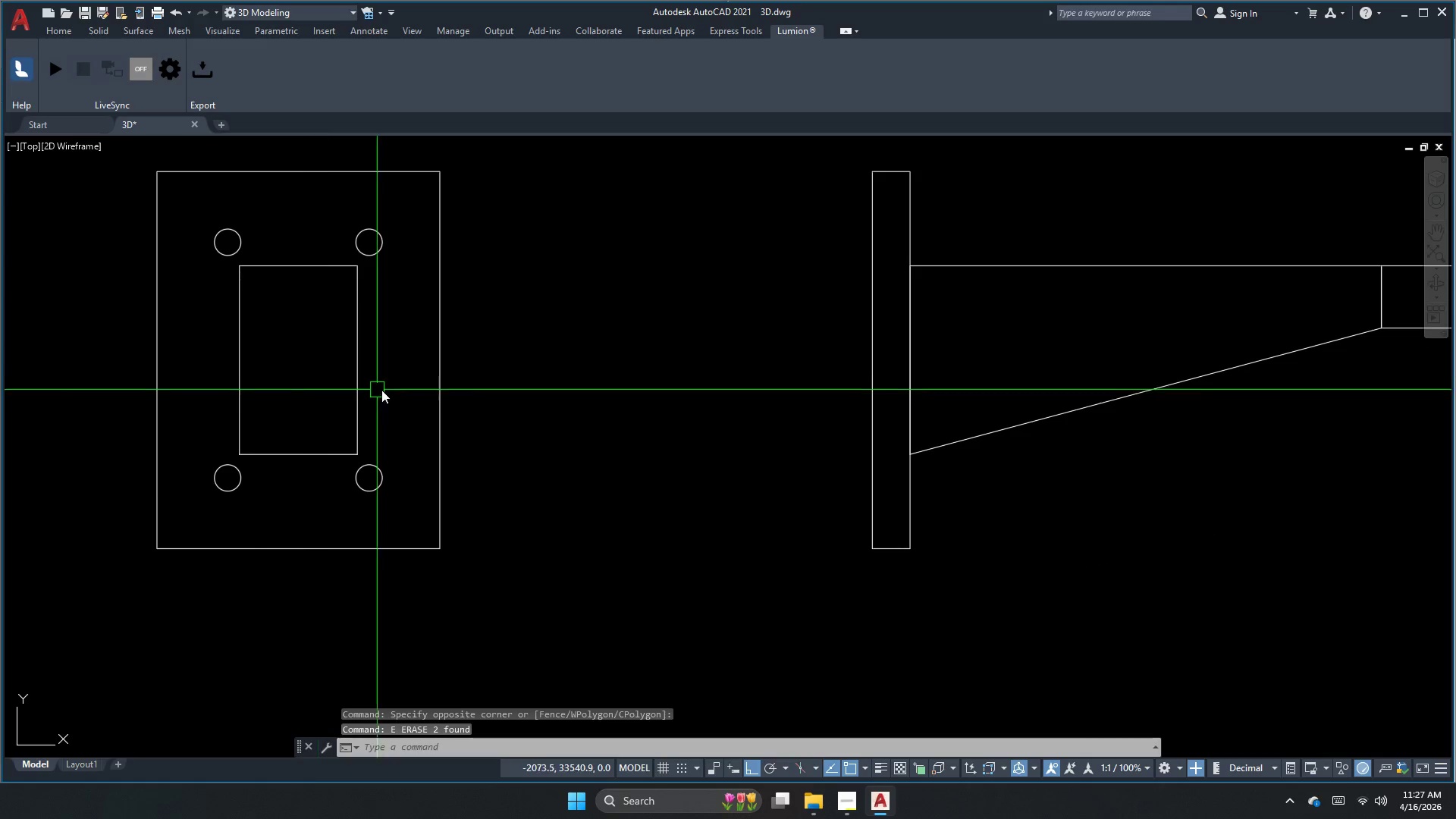 
key(Escape)
 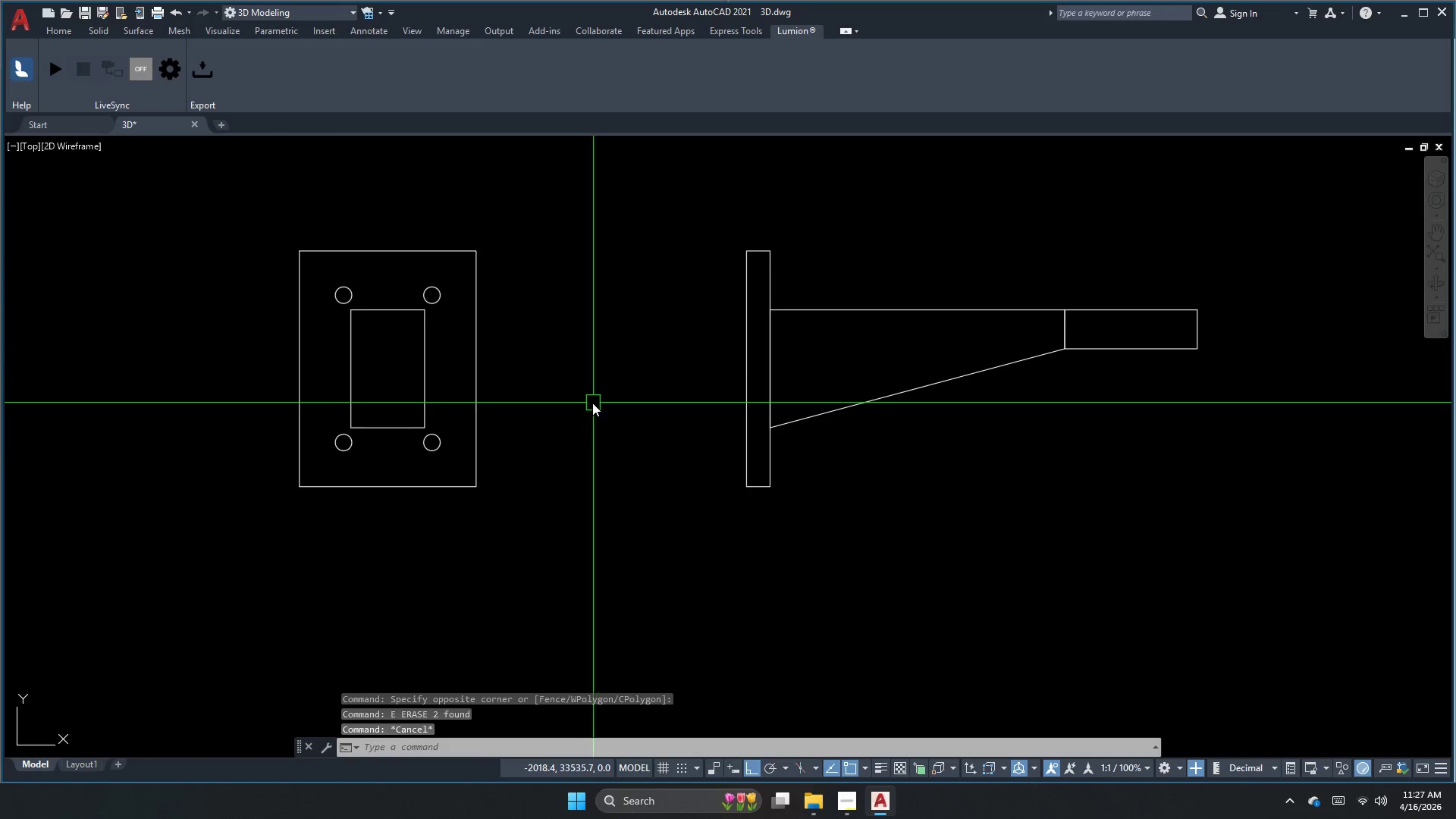 
scroll: coordinate [535, 382], scroll_direction: down, amount: 1.0
 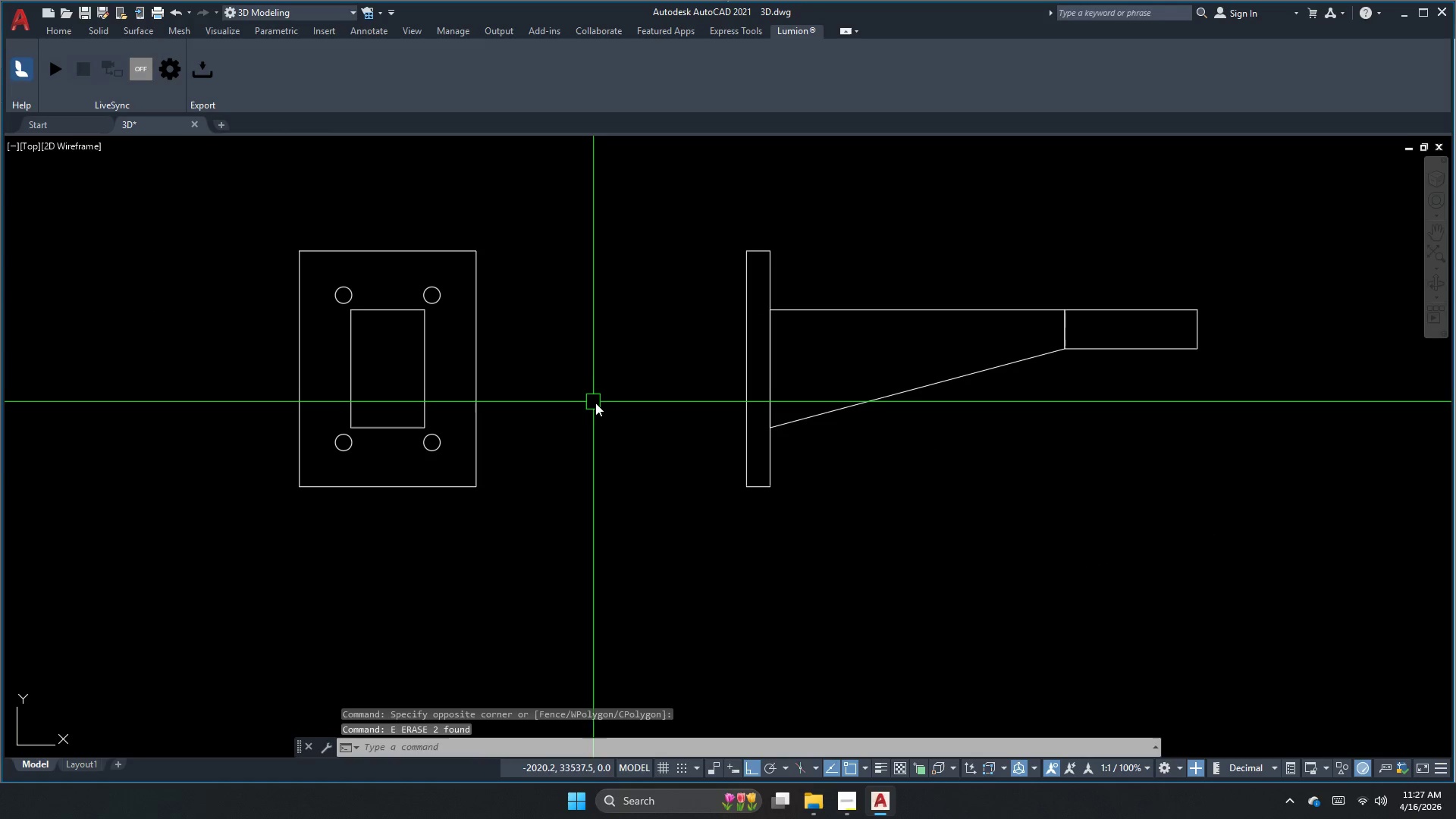 
key(Escape)
type(xl h)
 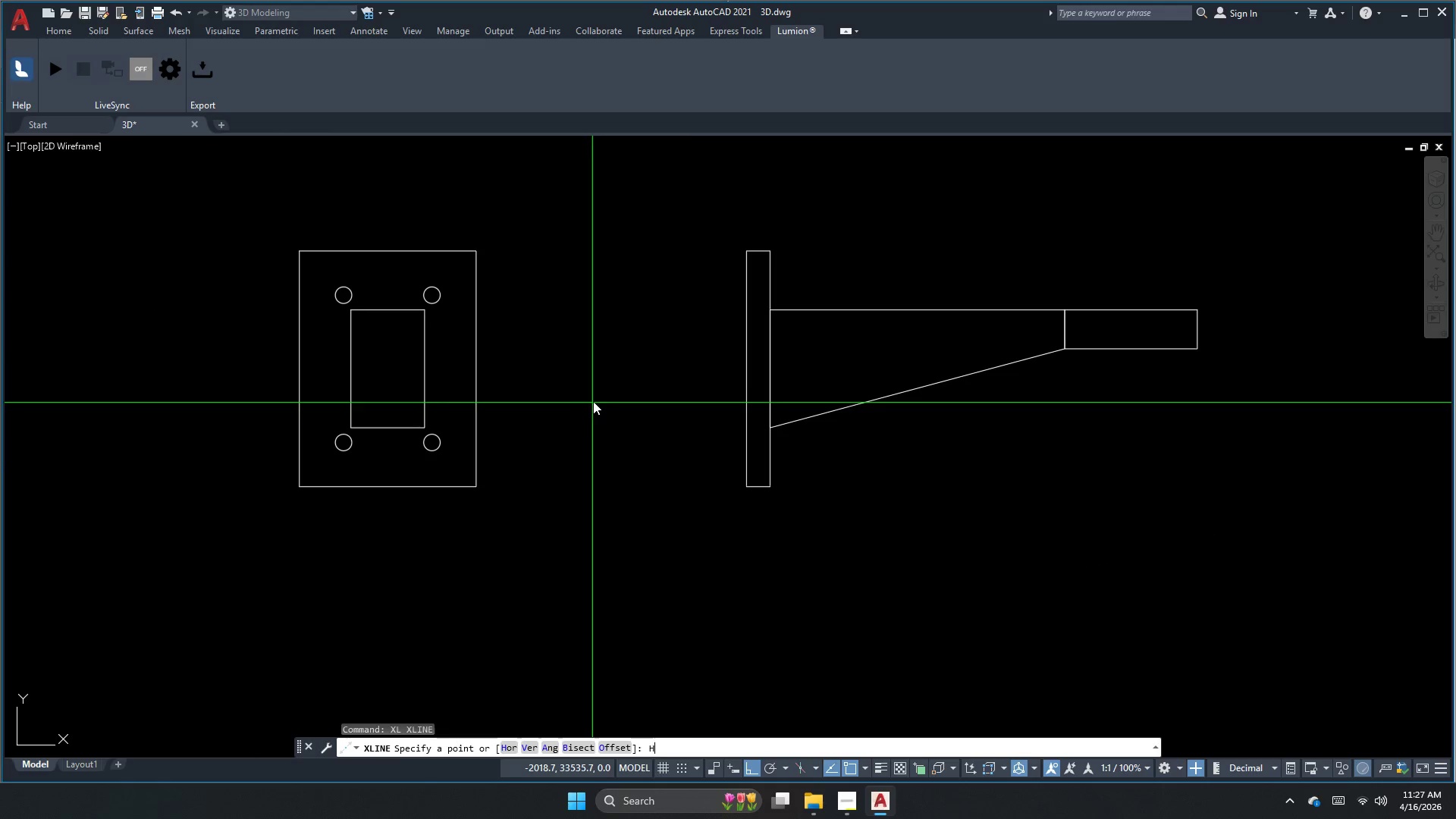 
key(Space)
 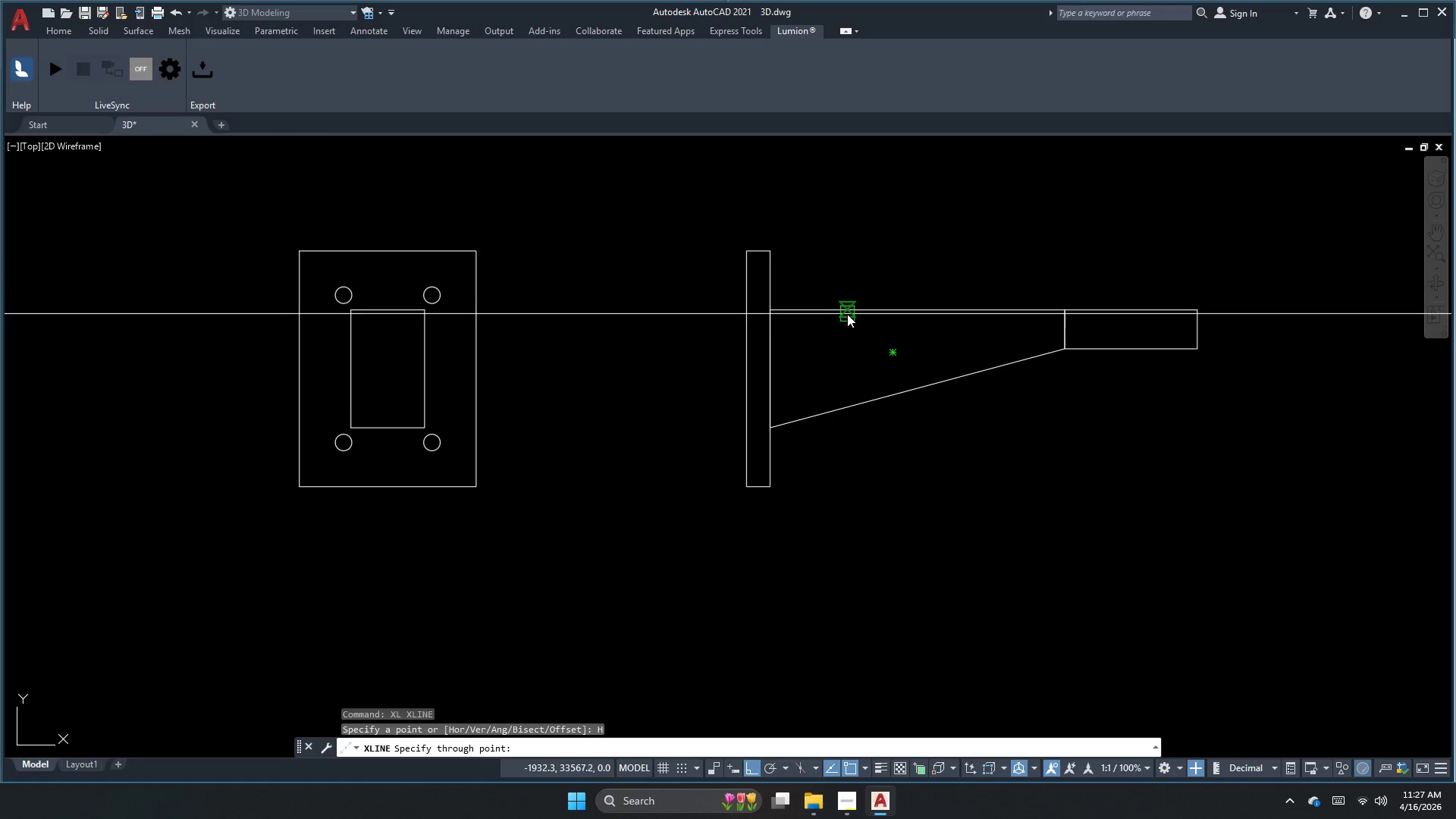 
left_click([847, 314])
 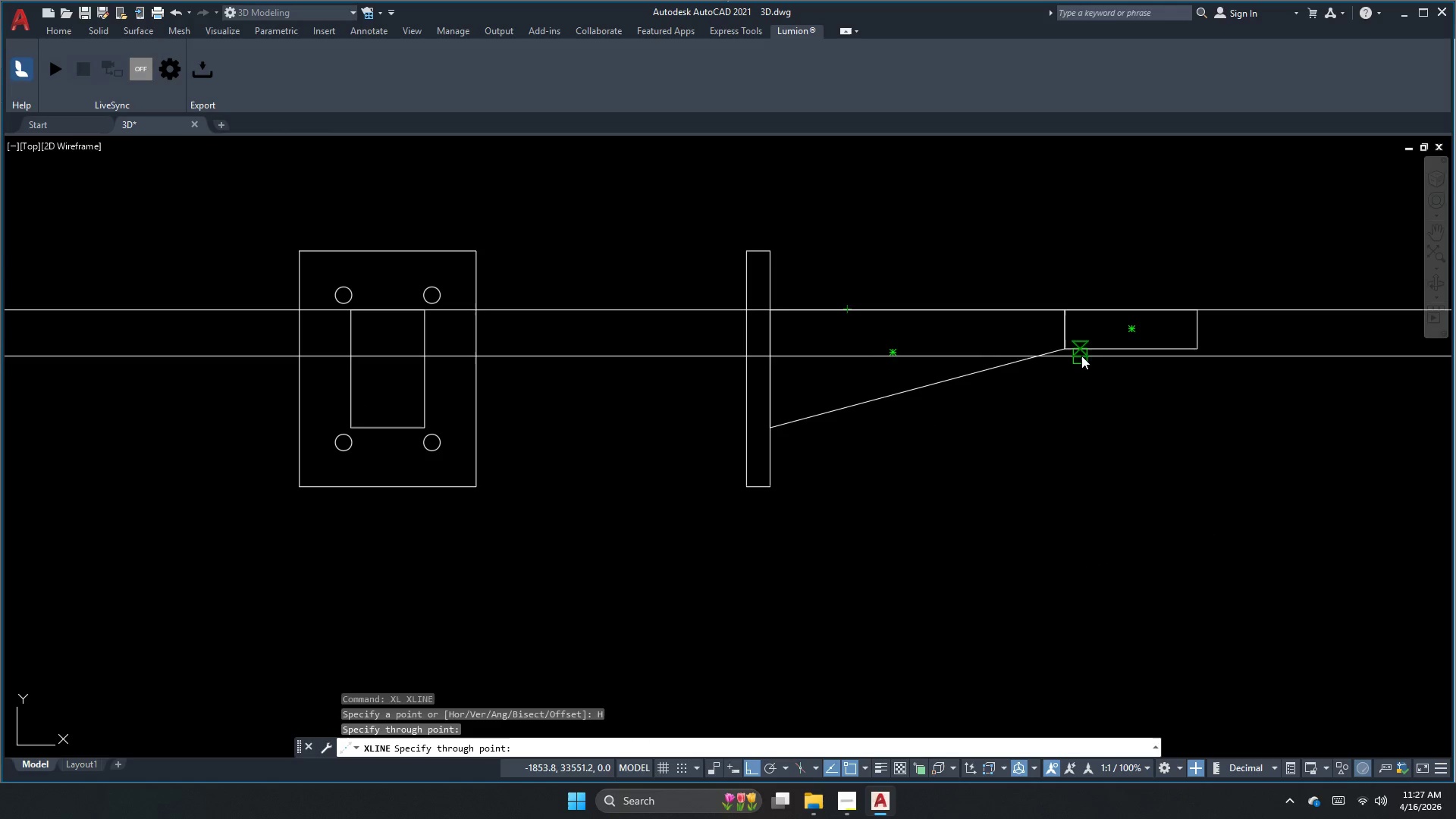 
left_click([1088, 351])
 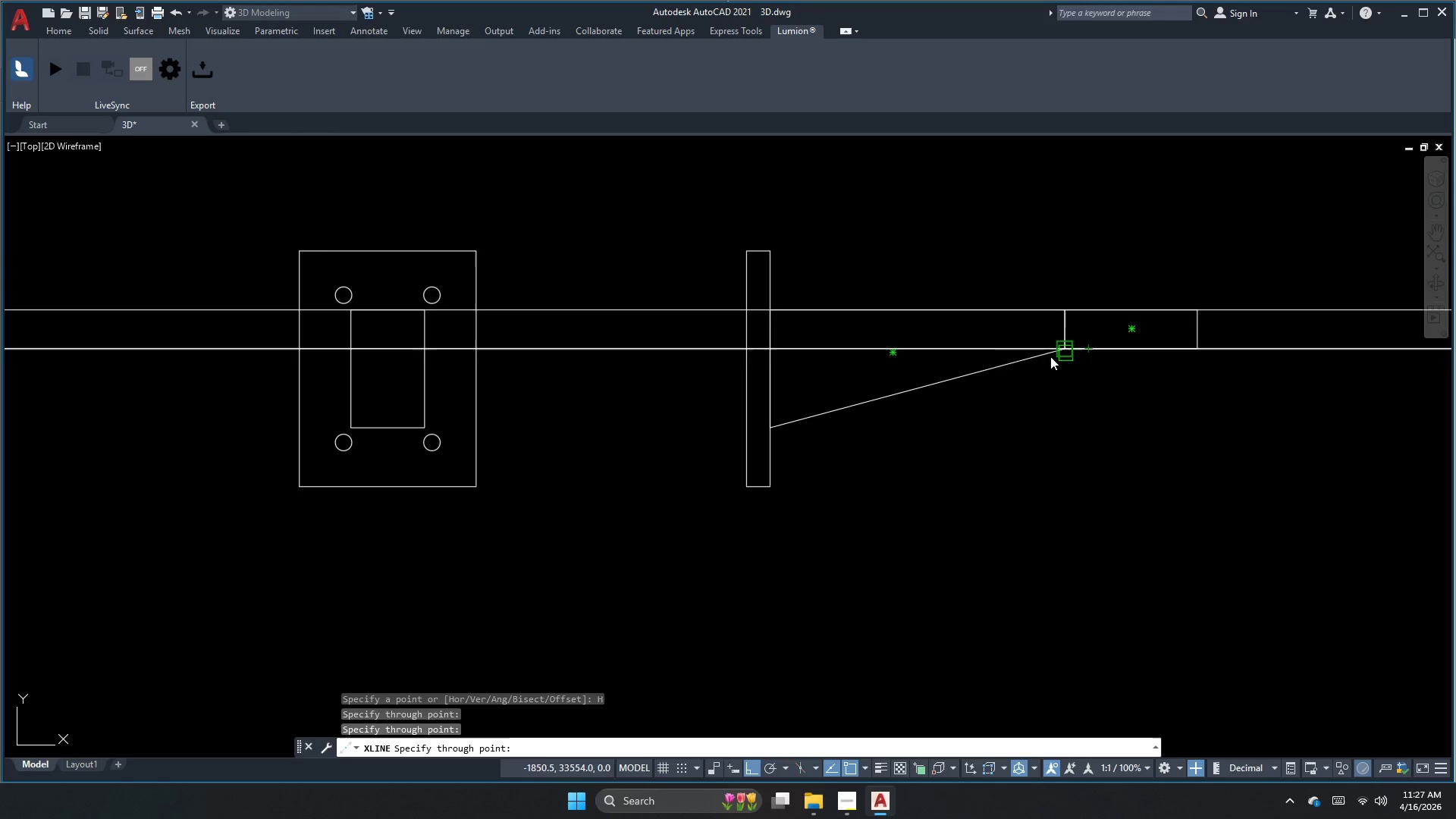 
key(Escape)
type(rec )
 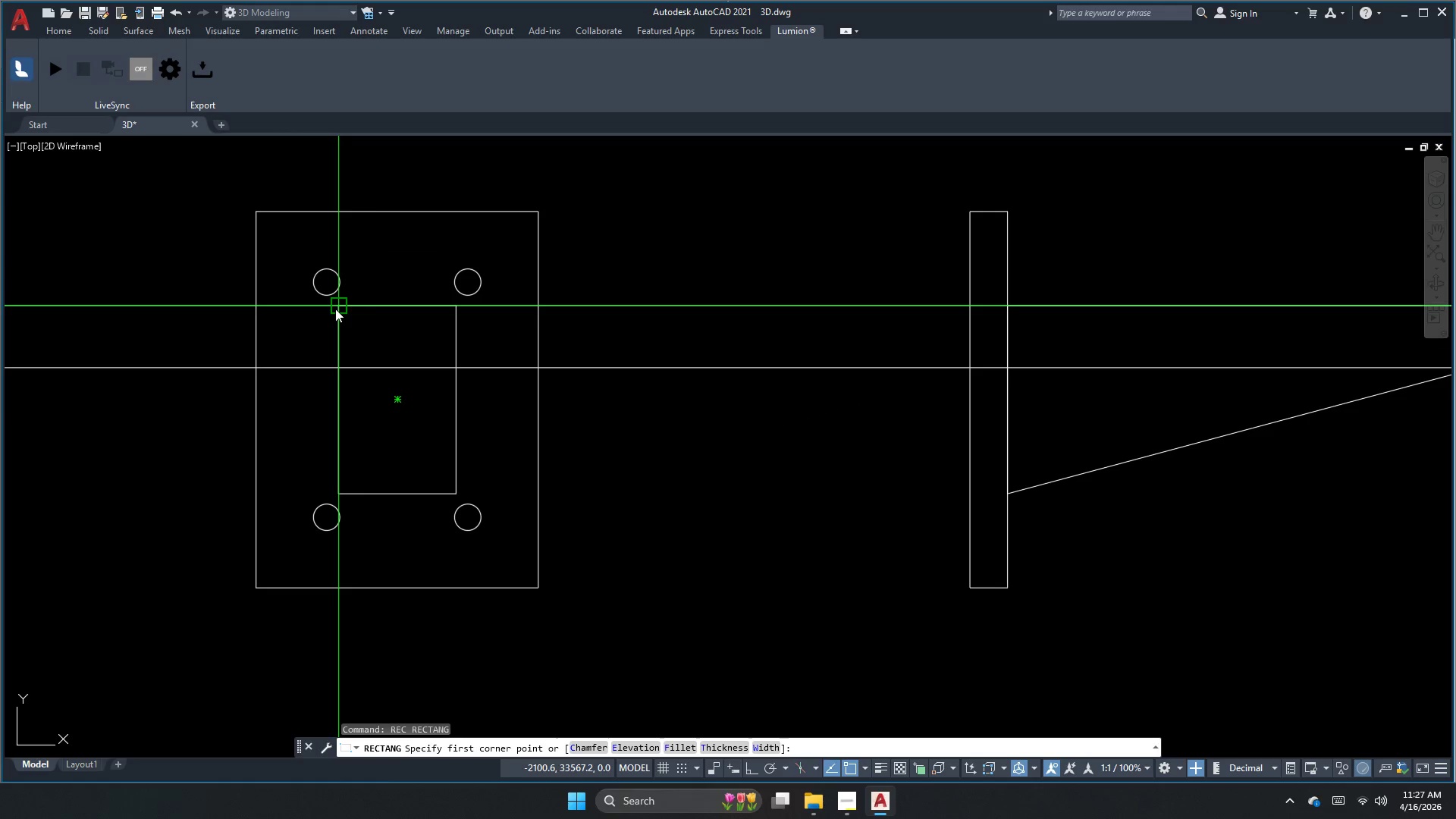 
scroll: coordinate [370, 316], scroll_direction: up, amount: 1.0
 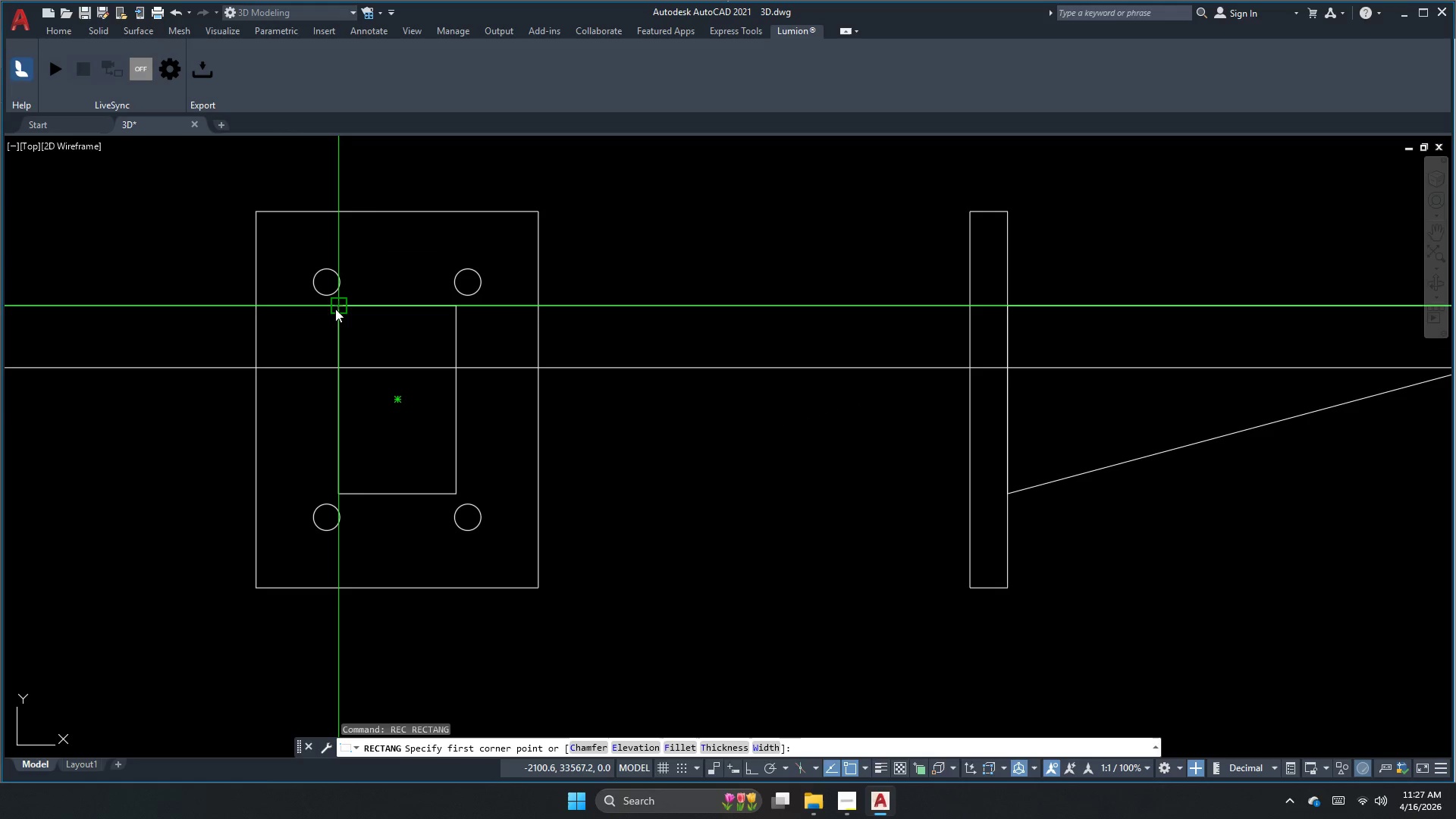 
key(Escape)
type(rec d 45)
key(NumpadEnter)
type(45)
key(NumpadEnter)
key(Escape)
type(re)
 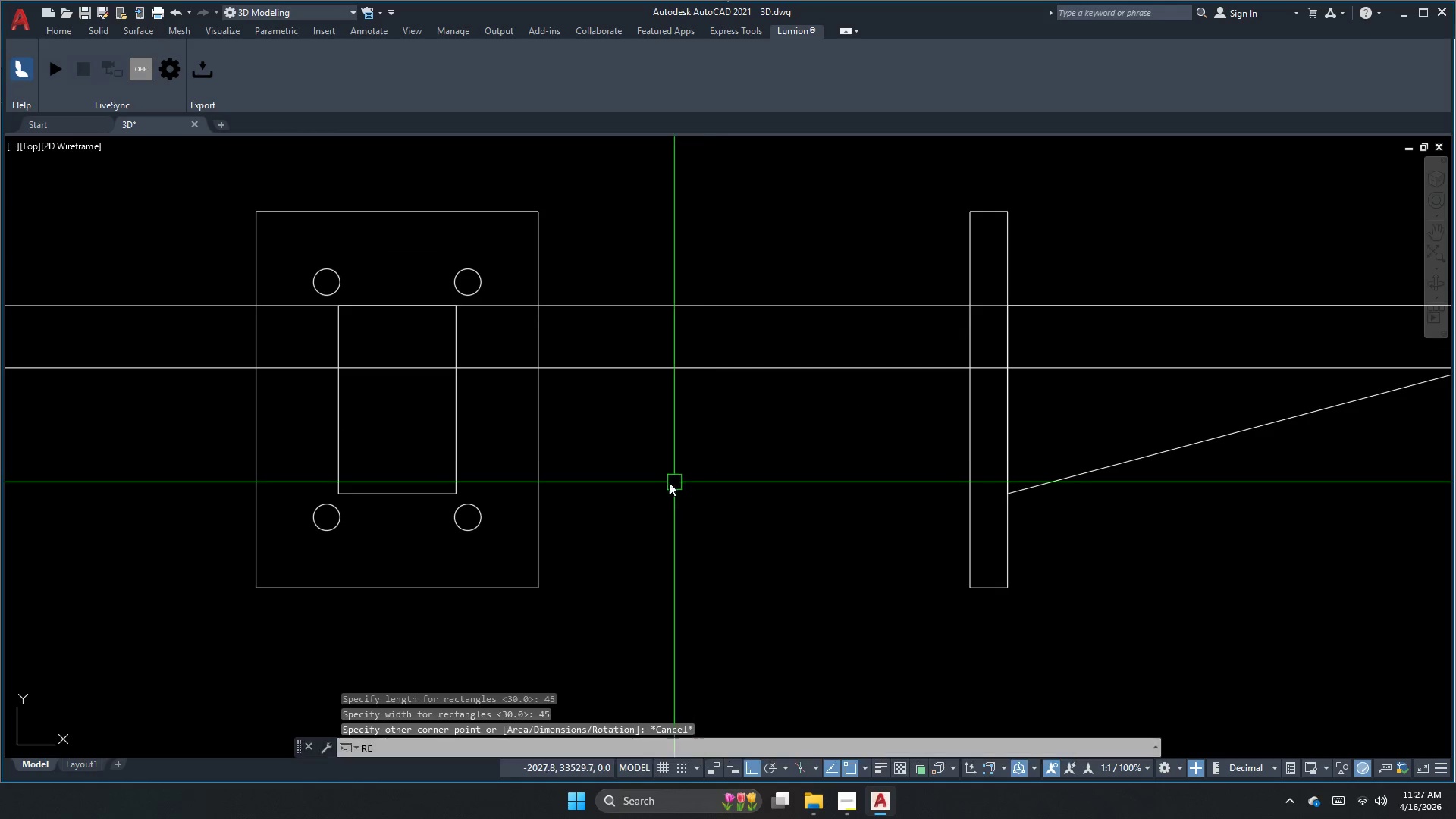 
key(C)
 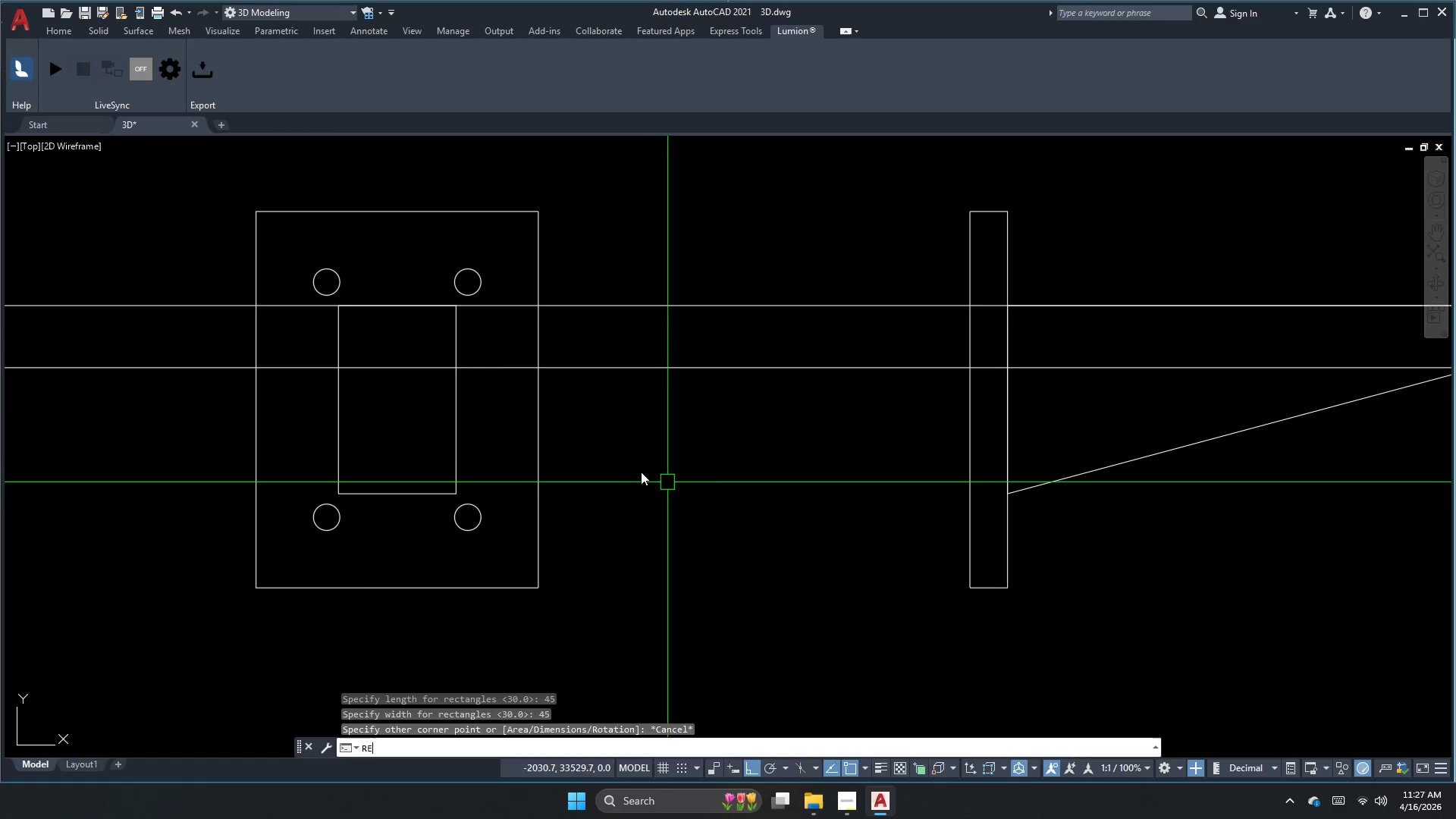 
key(Space)
 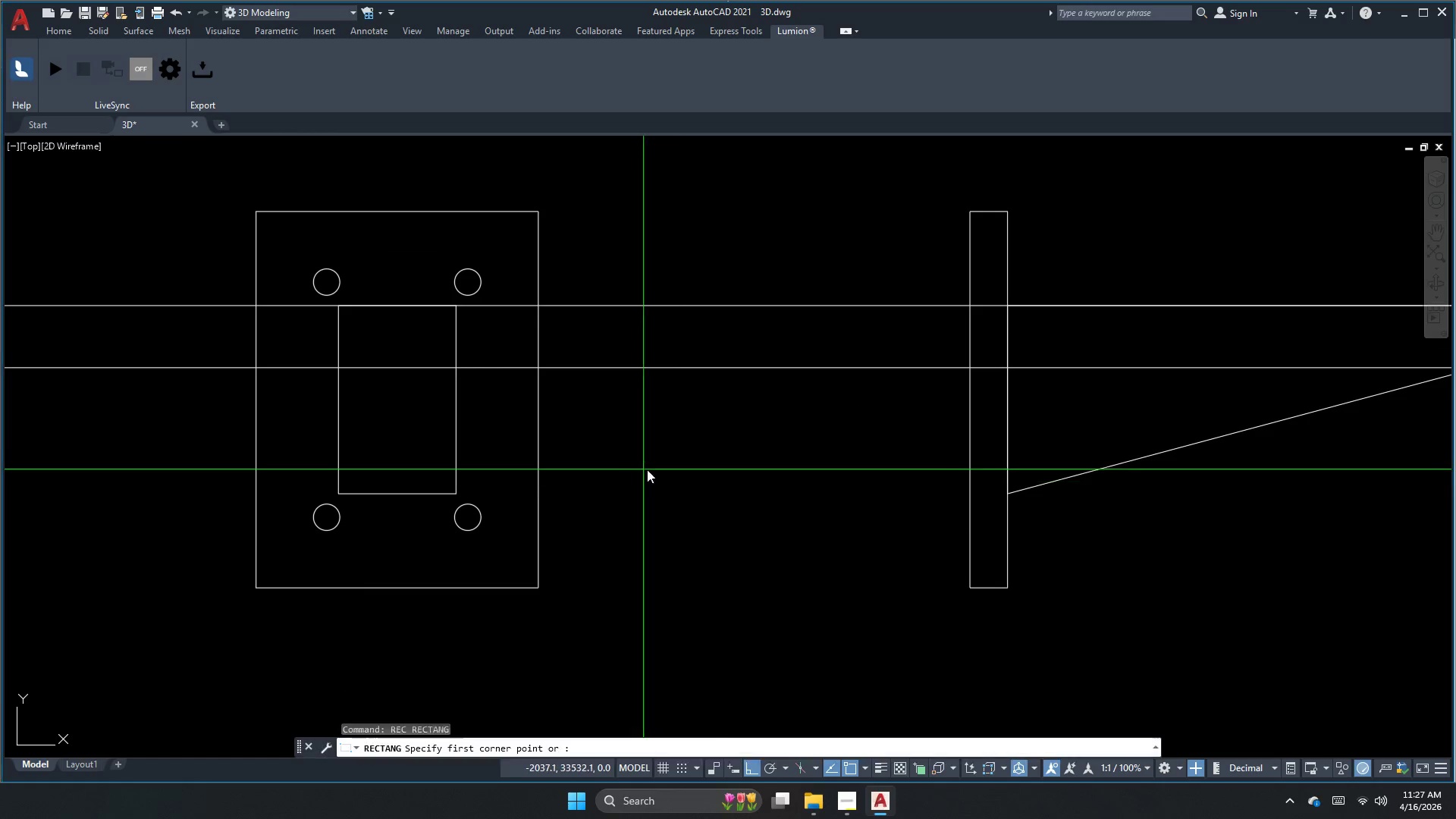 
left_click_drag(start_coordinate=[648, 469], to_coordinate=[657, 482])
 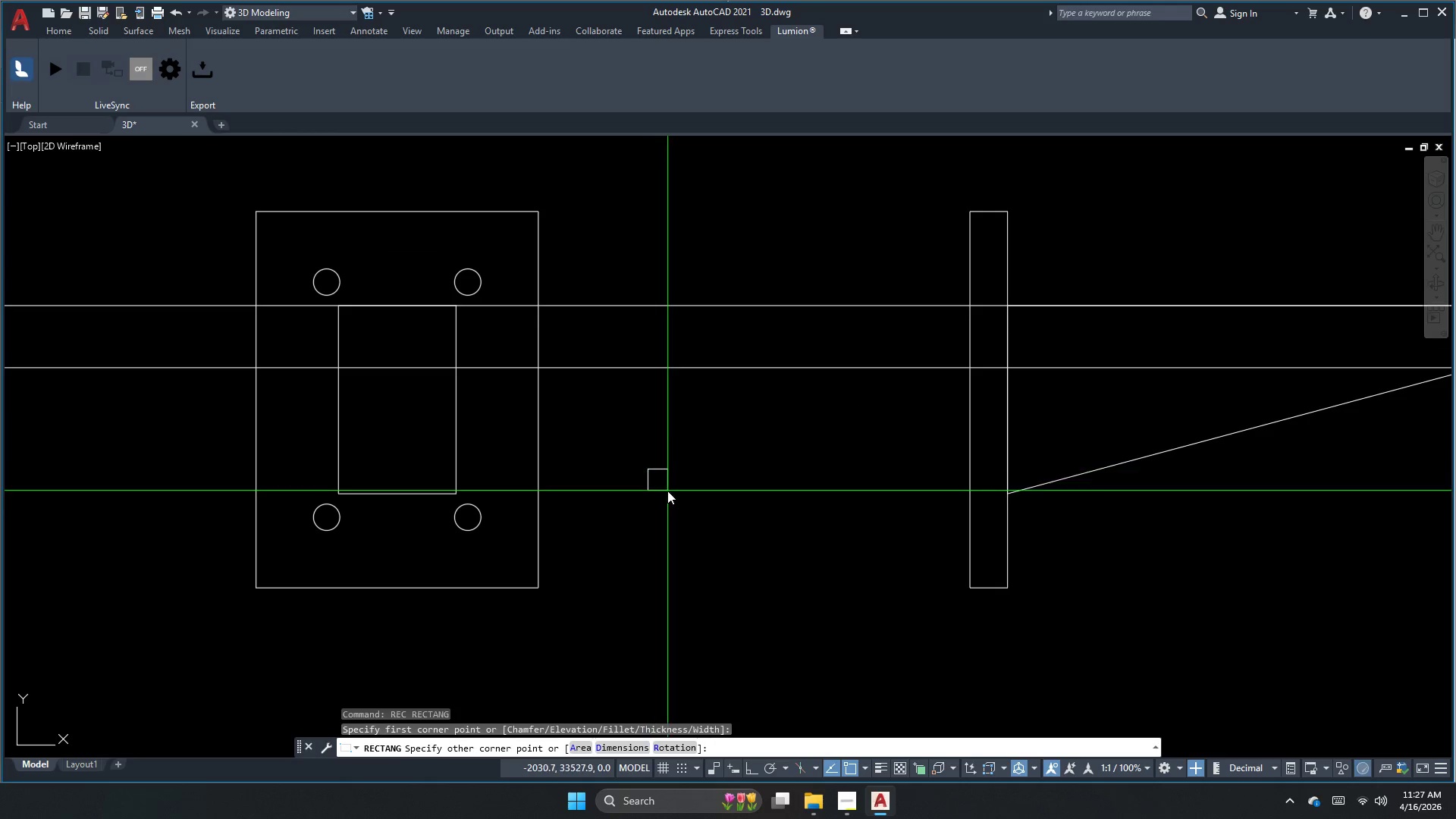 
key(D)
 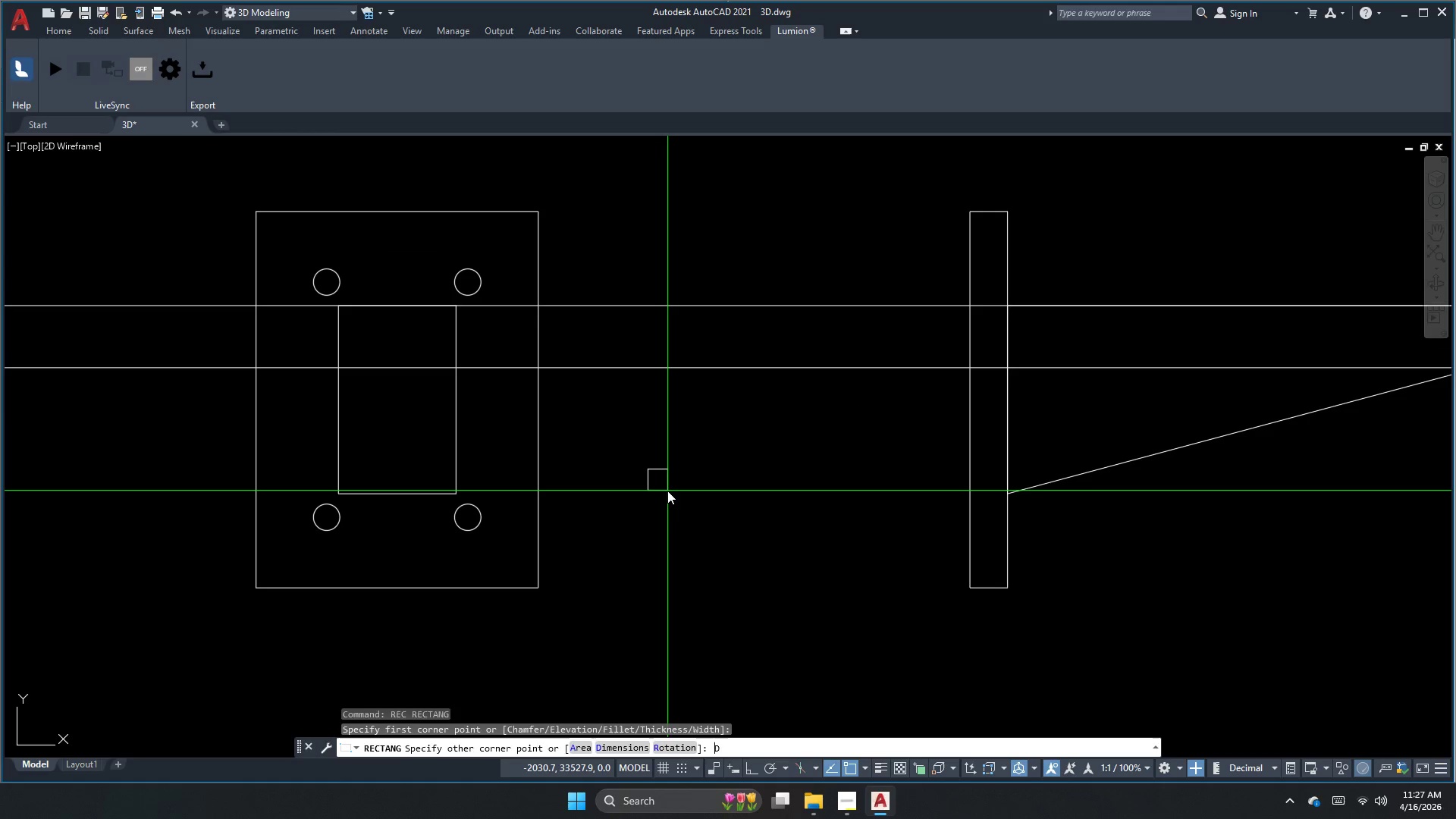 
key(Space)
 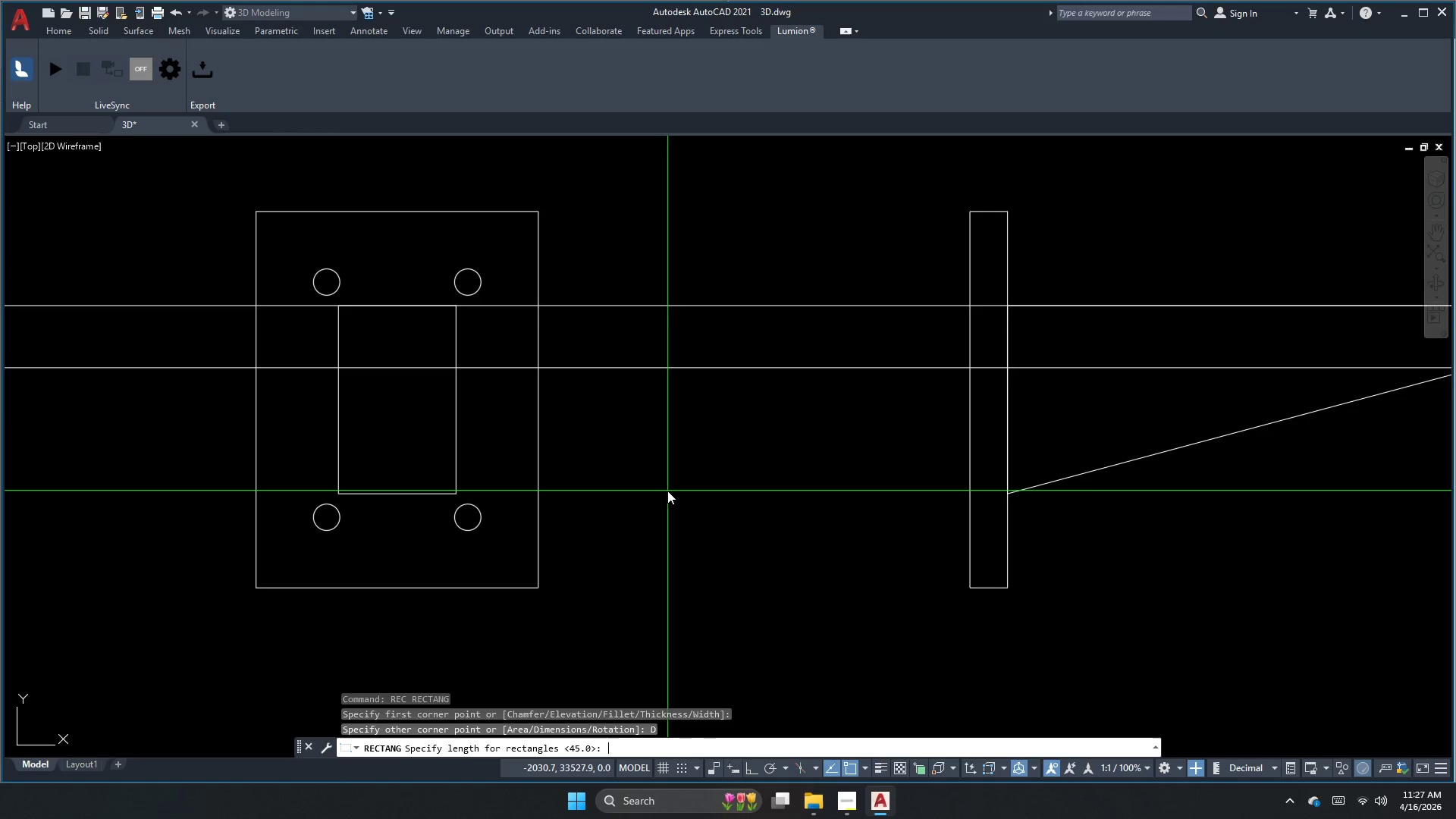 
key(Numpad4)
 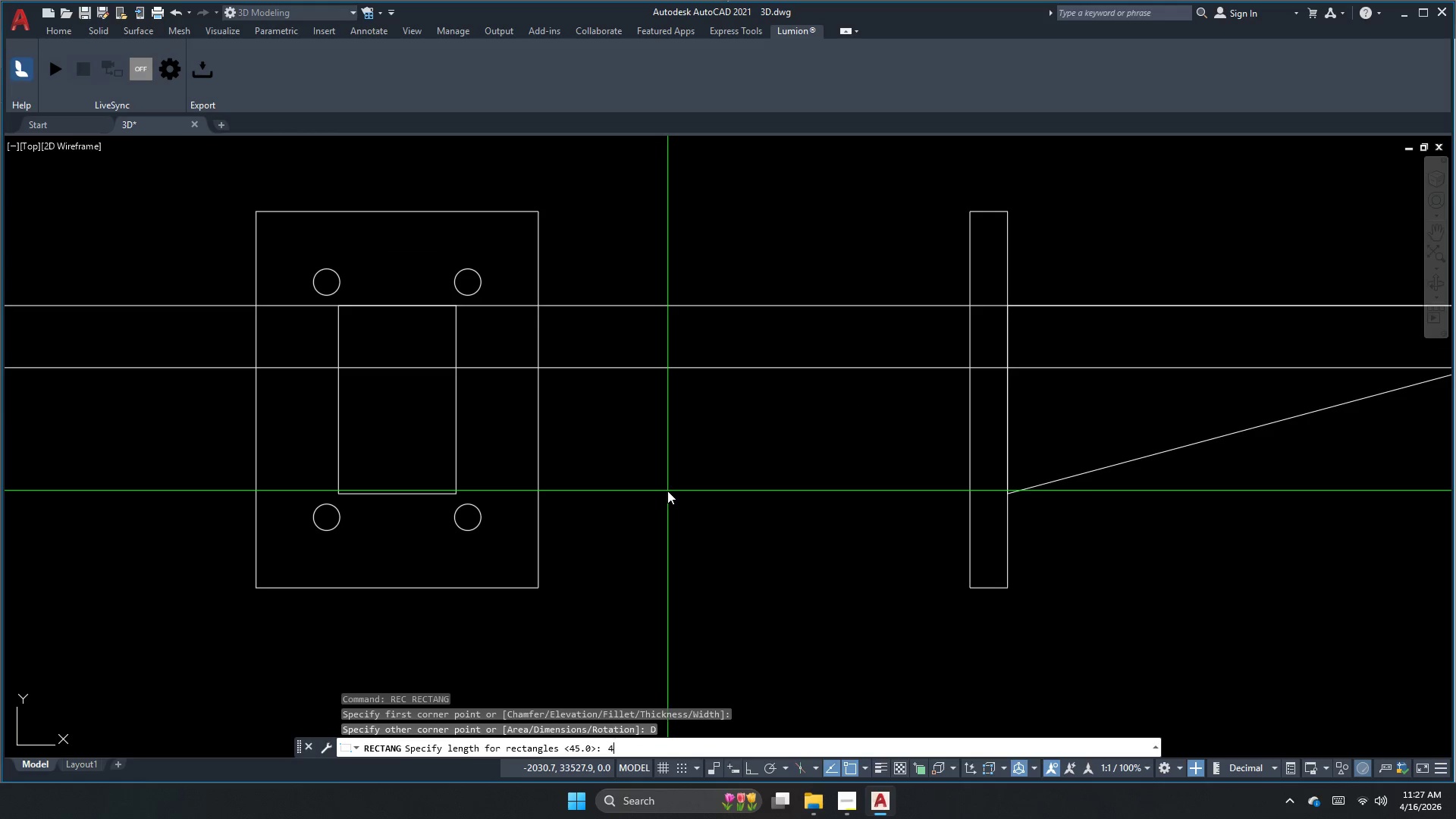 
key(Numpad5)
 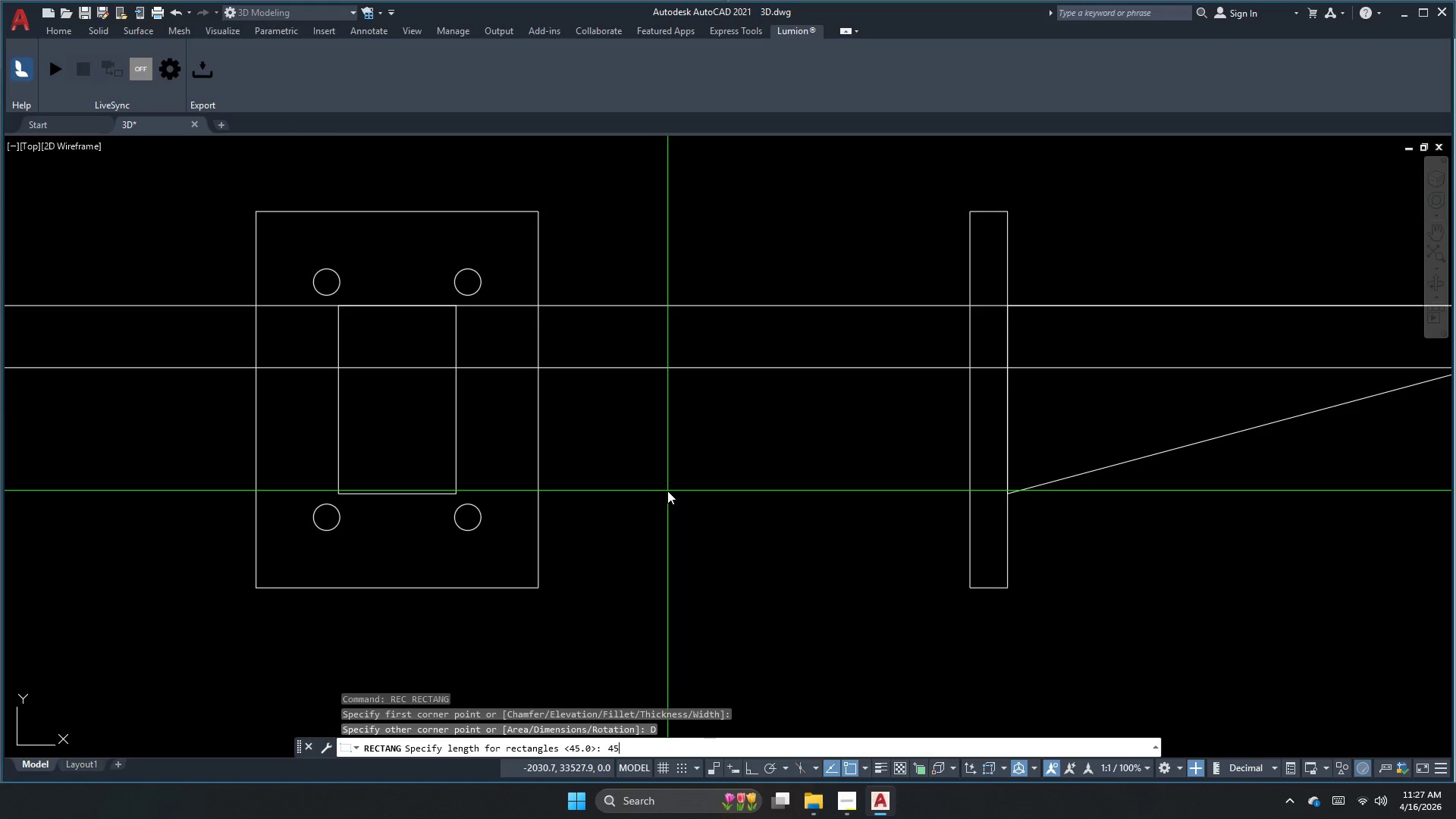 
key(NumpadEnter)
 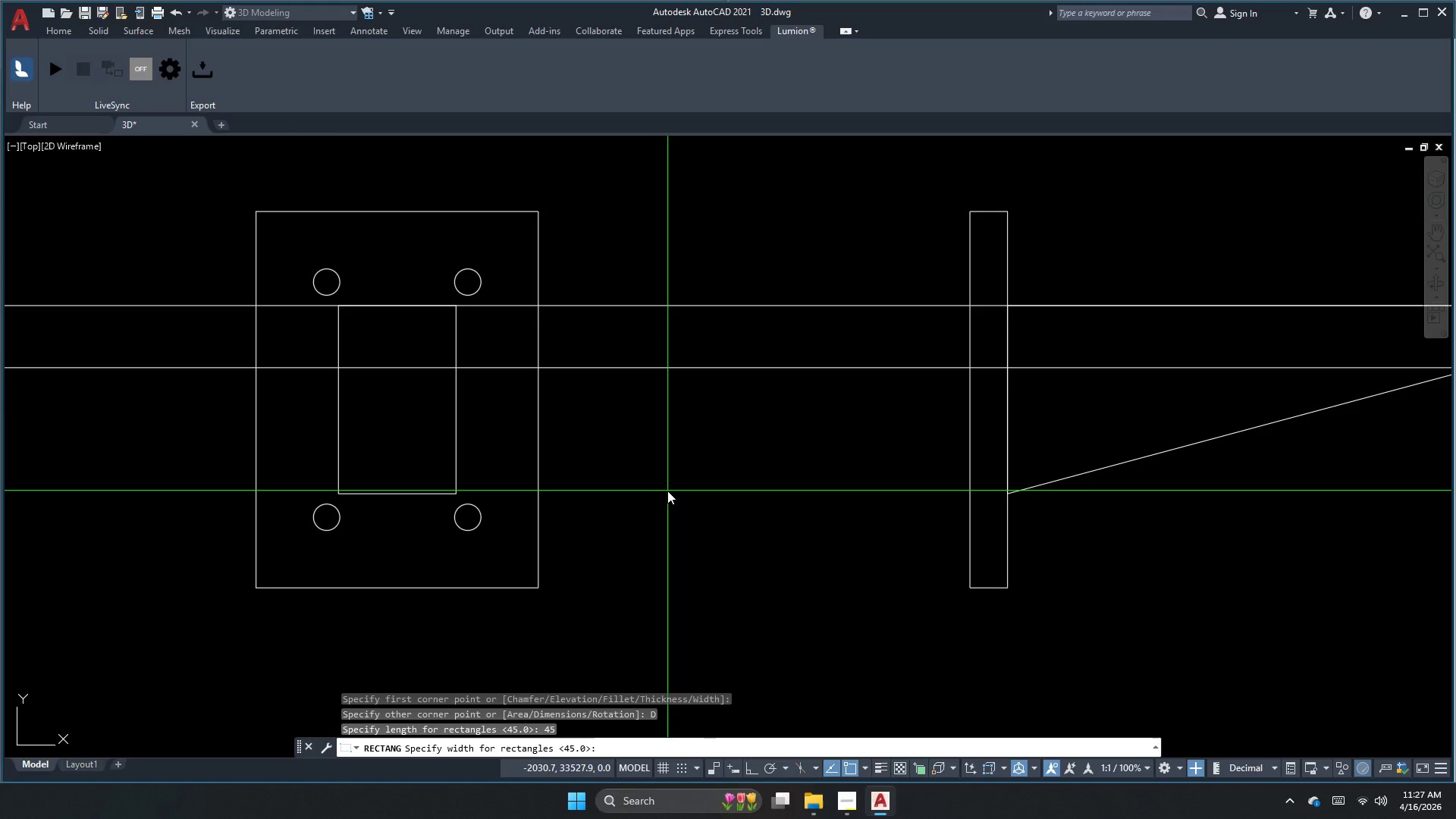 
key(Numpad2)
 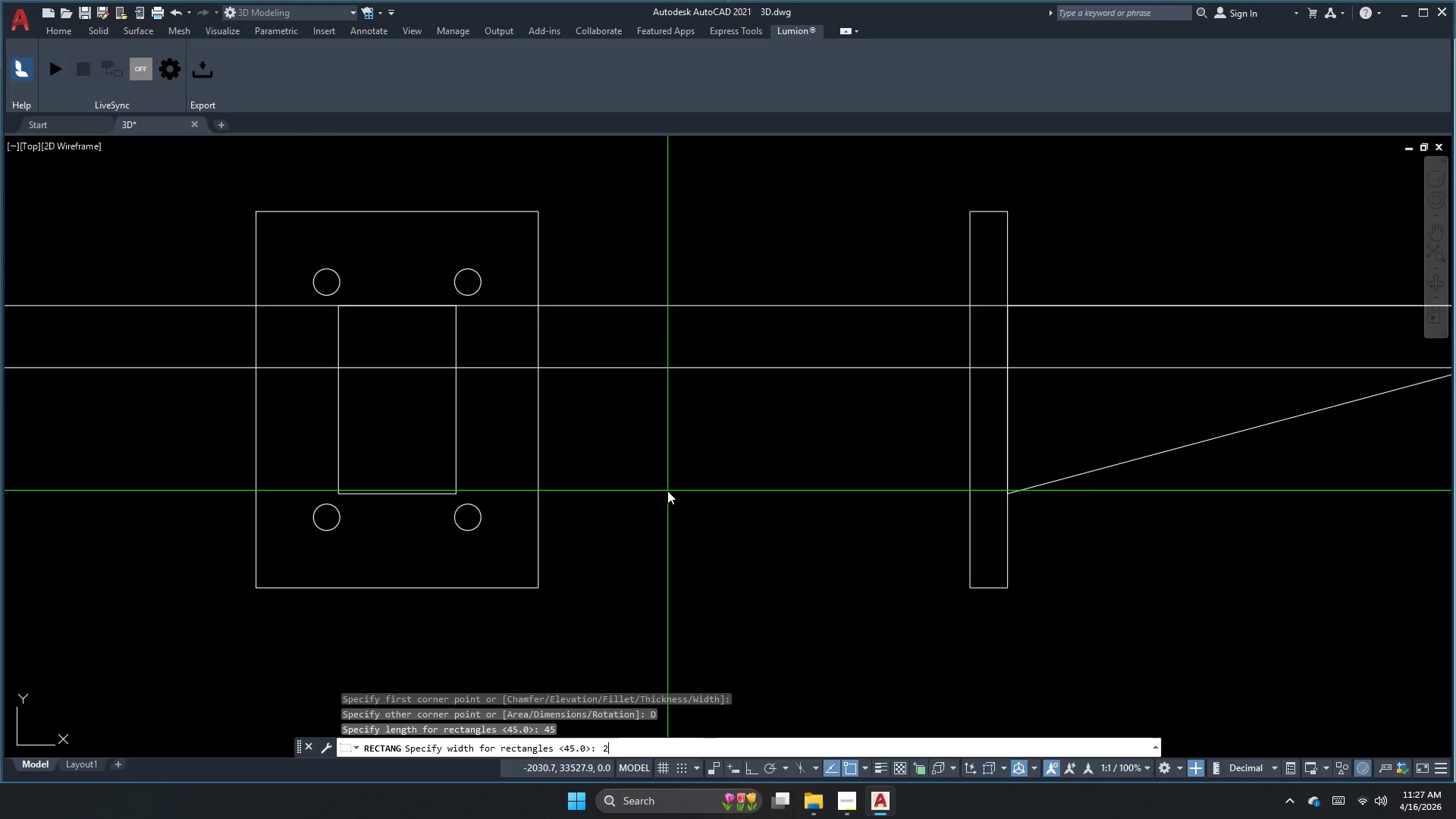 
key(Numpad0)
 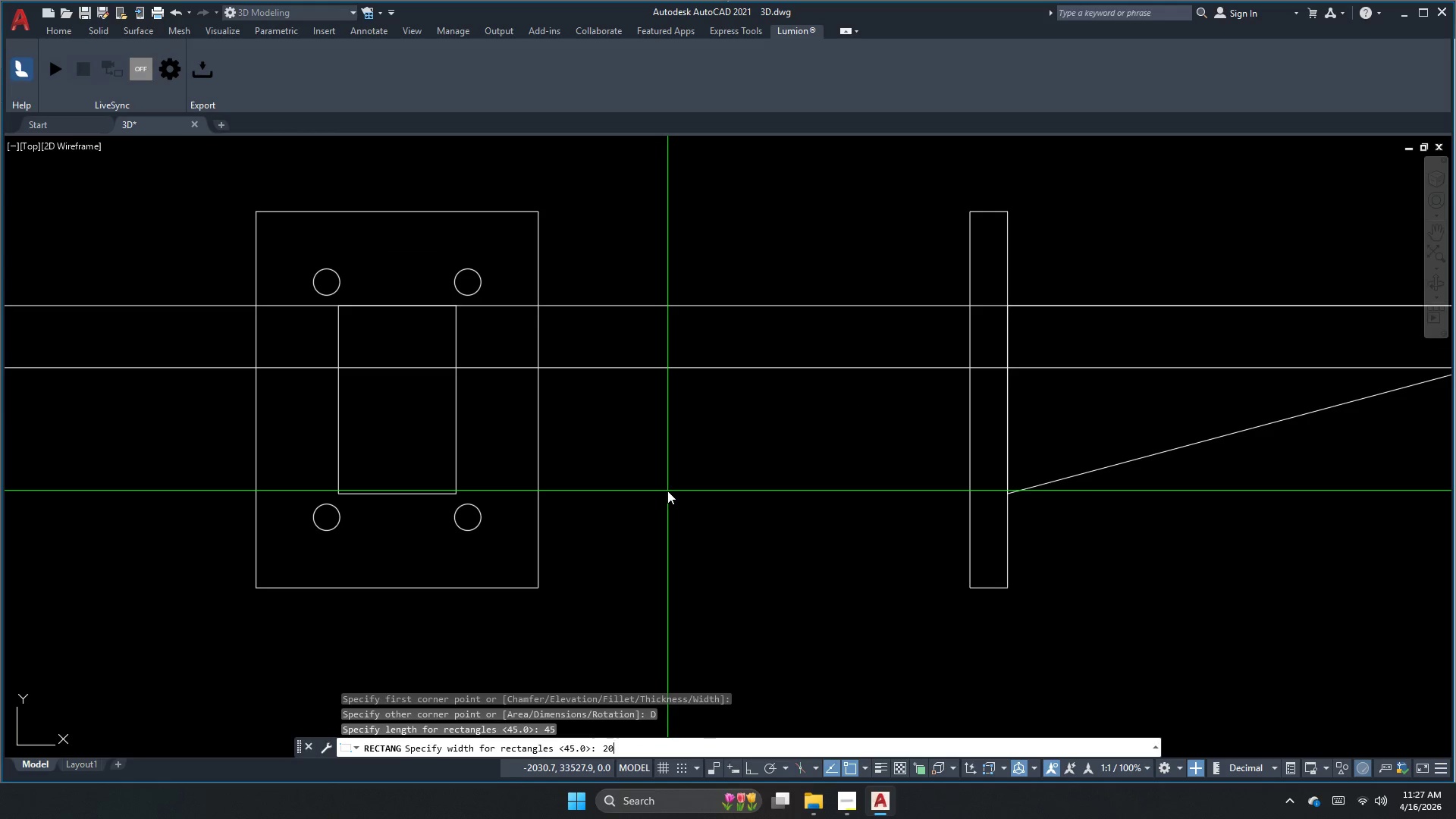 
key(NumpadEnter)
 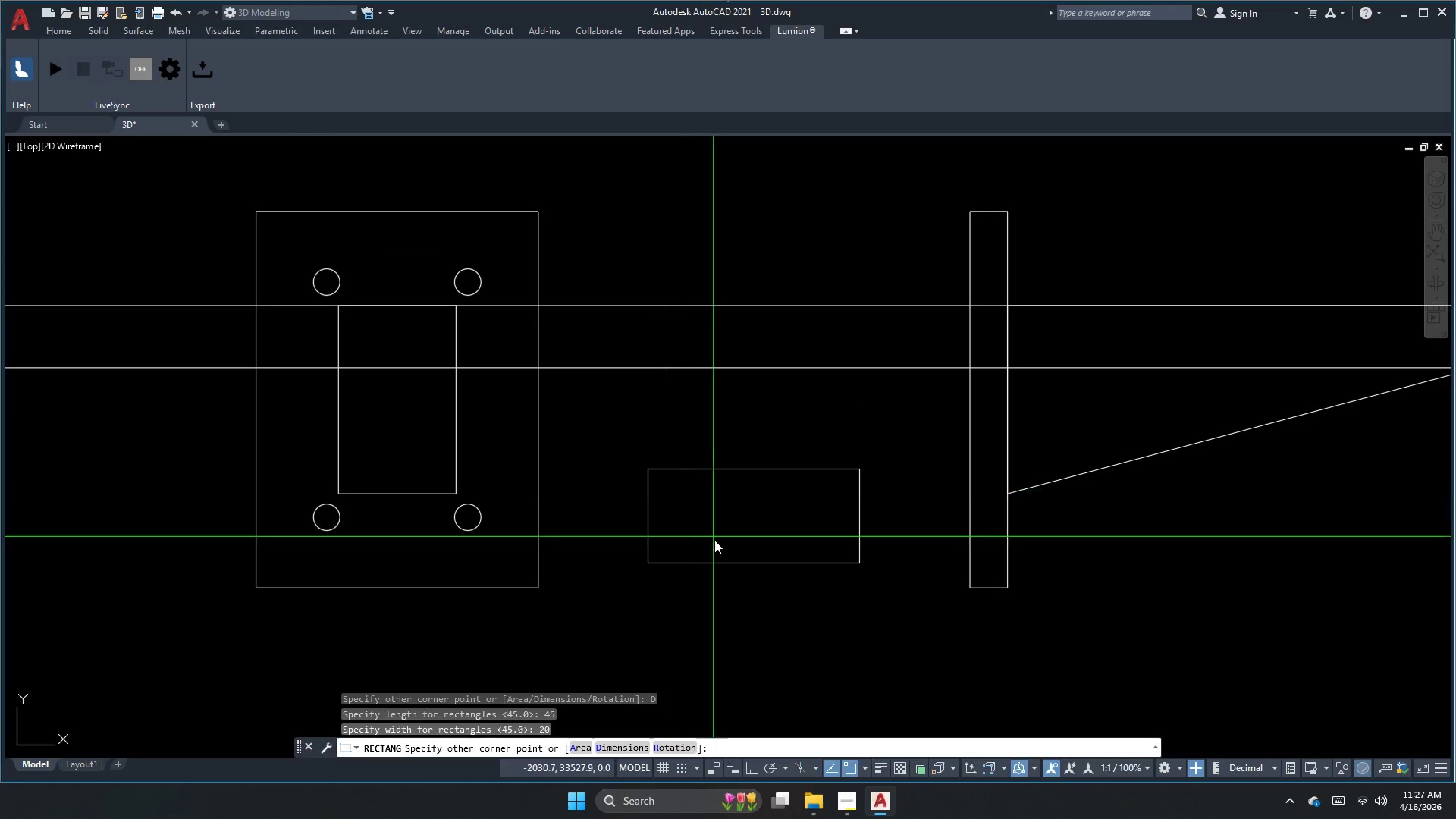 
key(Escape)
 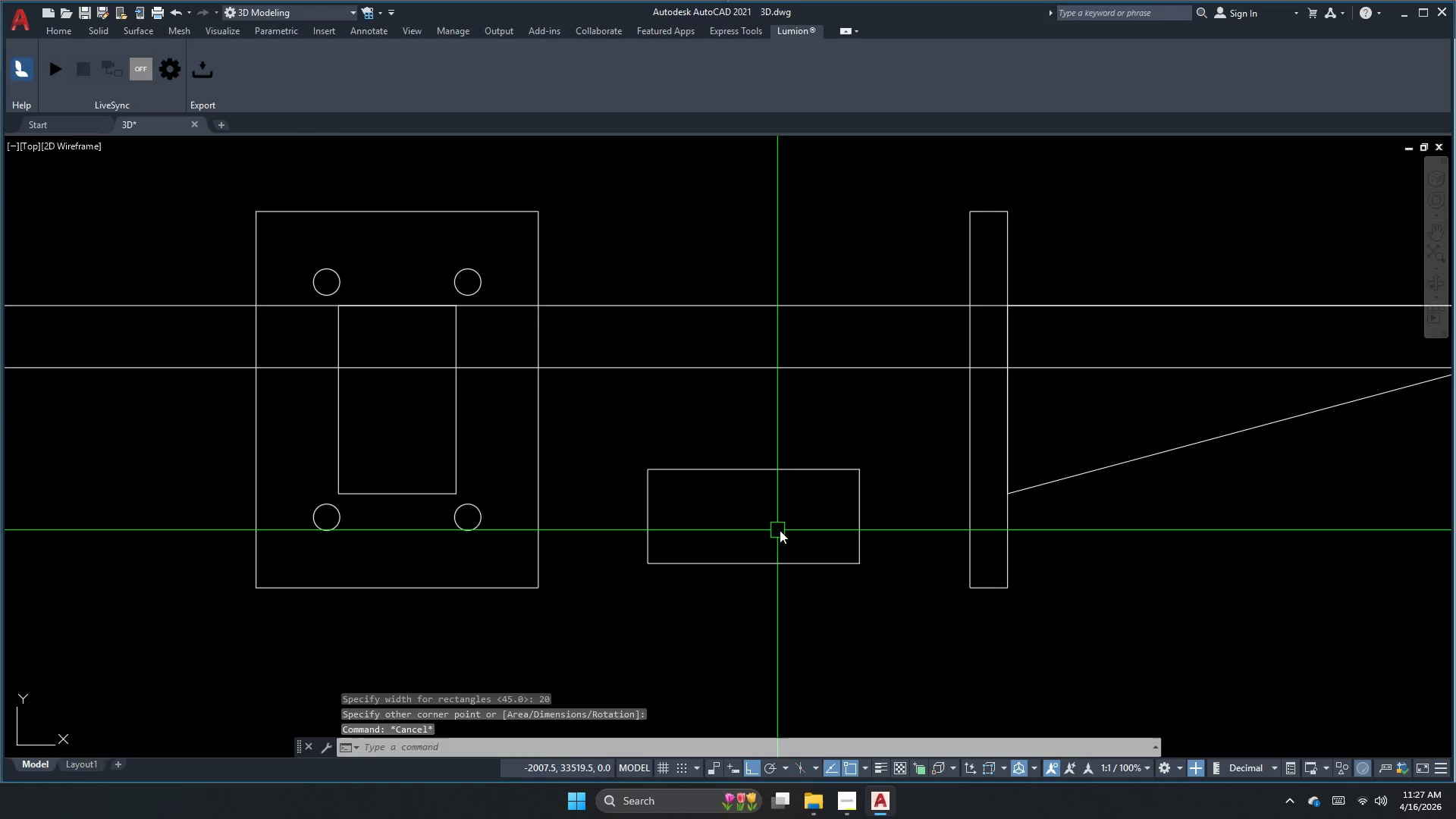 
left_click_drag(start_coordinate=[780, 530], to_coordinate=[776, 522])
 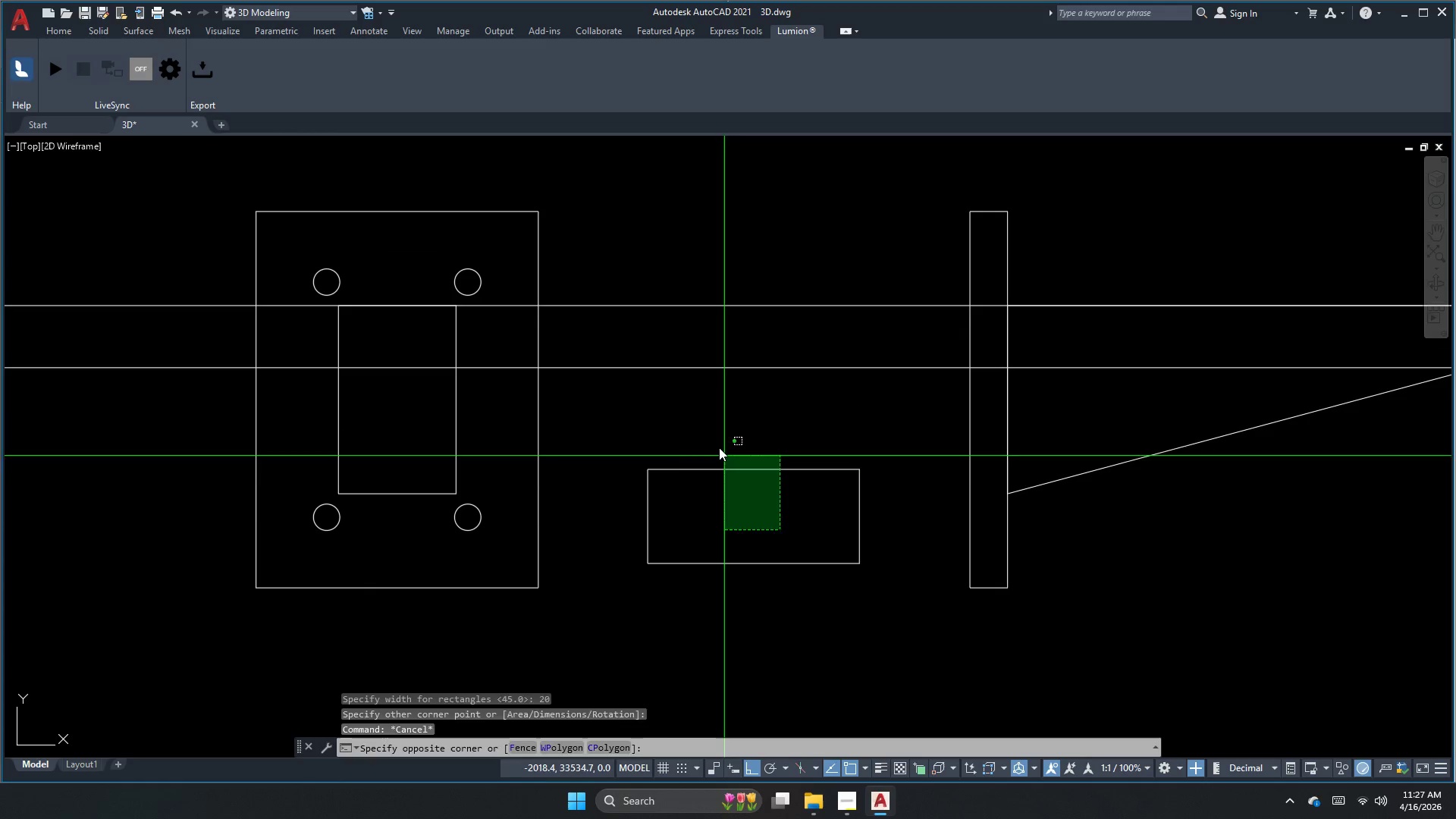 
triple_click([718, 447])
 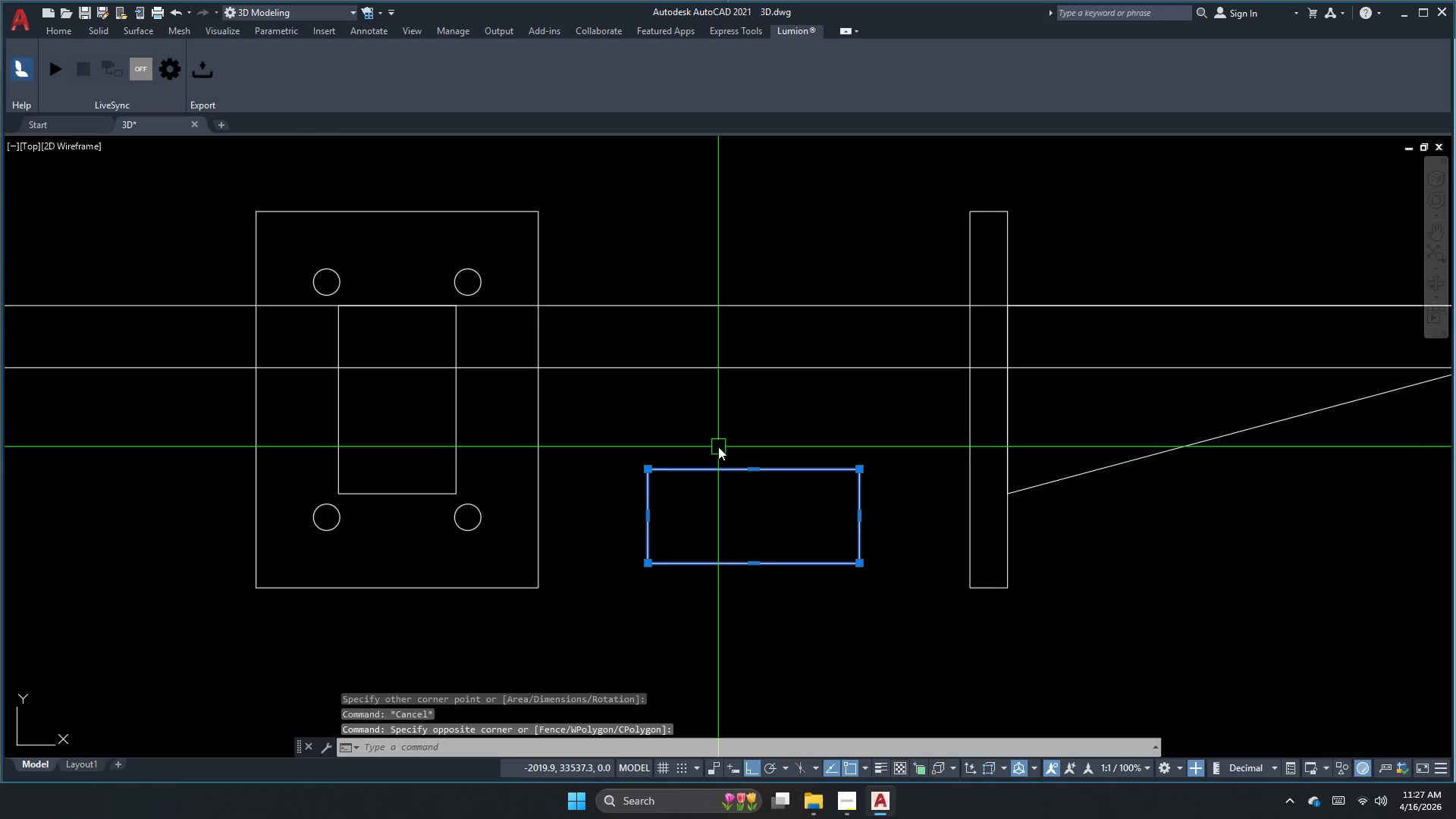 
key(M)
 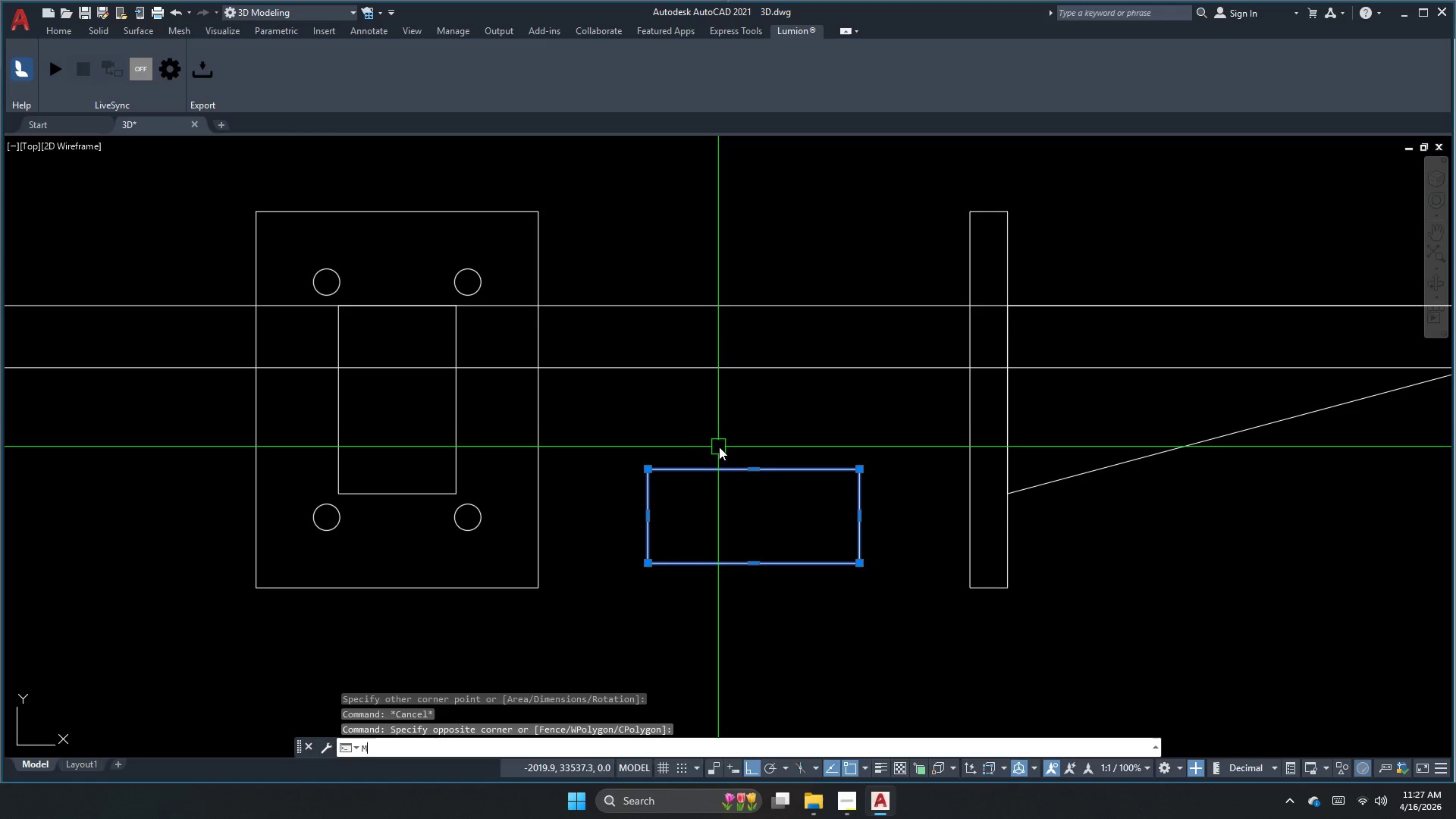 
key(Space)
 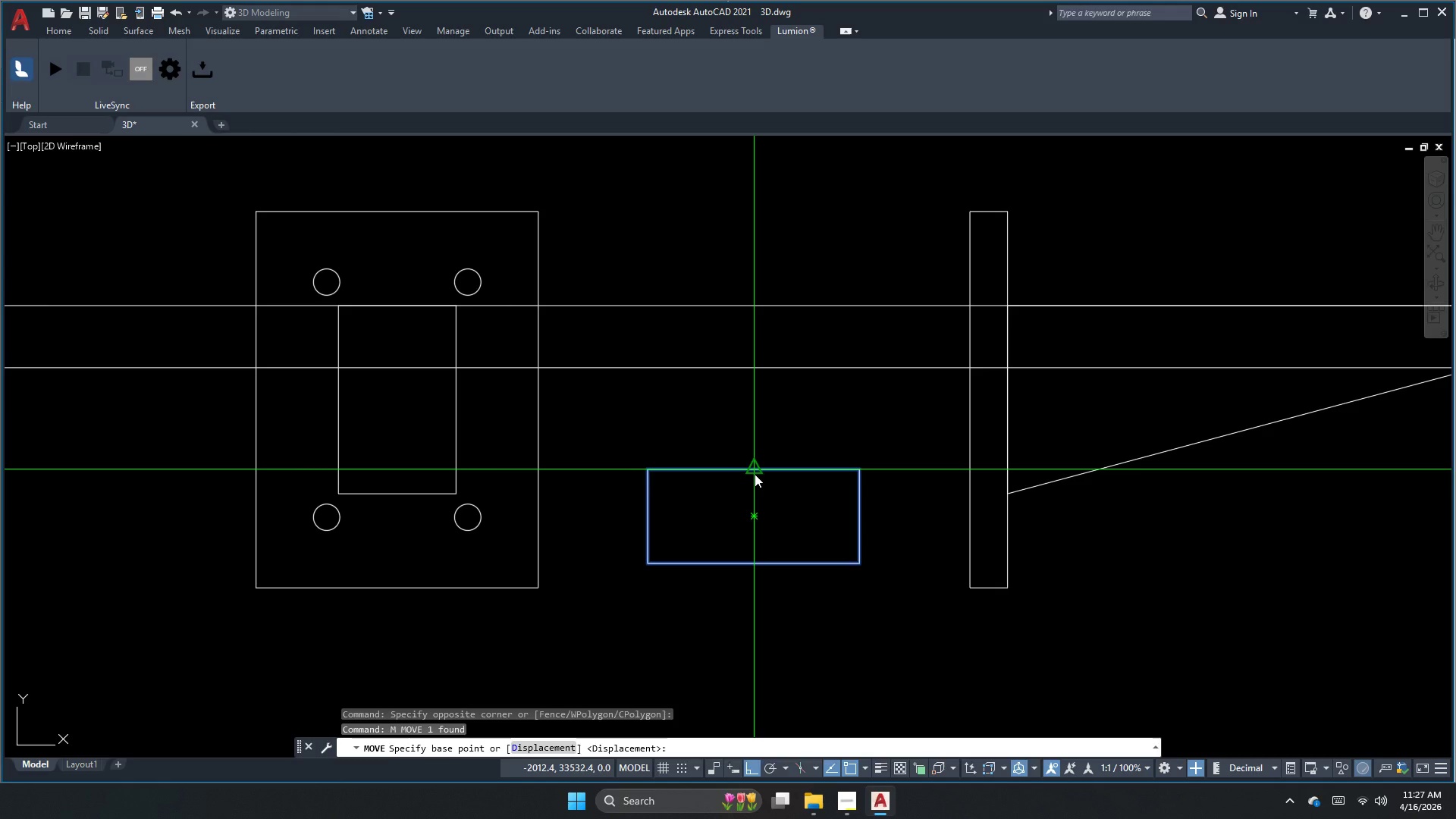 
left_click_drag(start_coordinate=[755, 474], to_coordinate=[739, 463])
 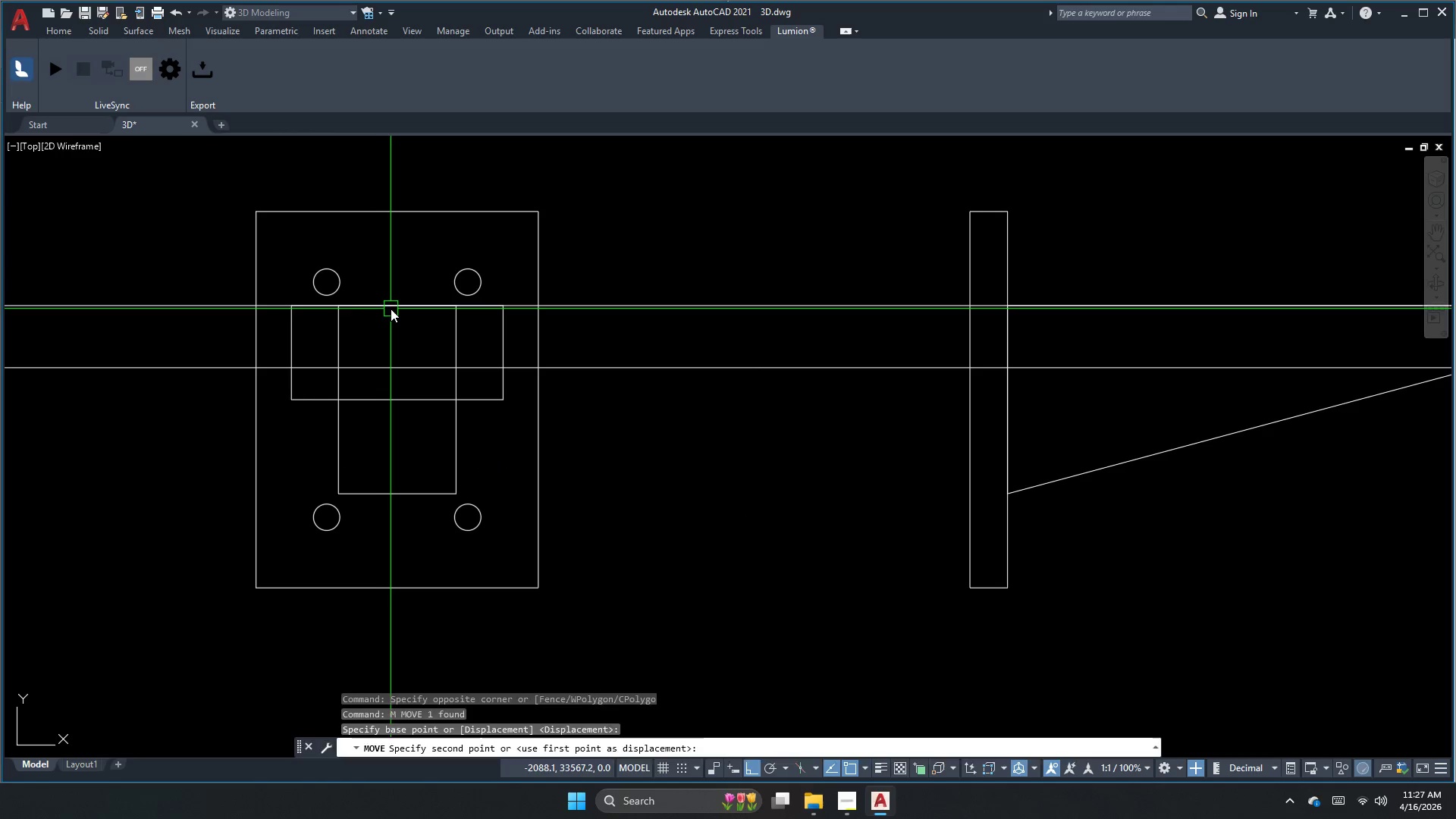 
double_click([401, 397])
 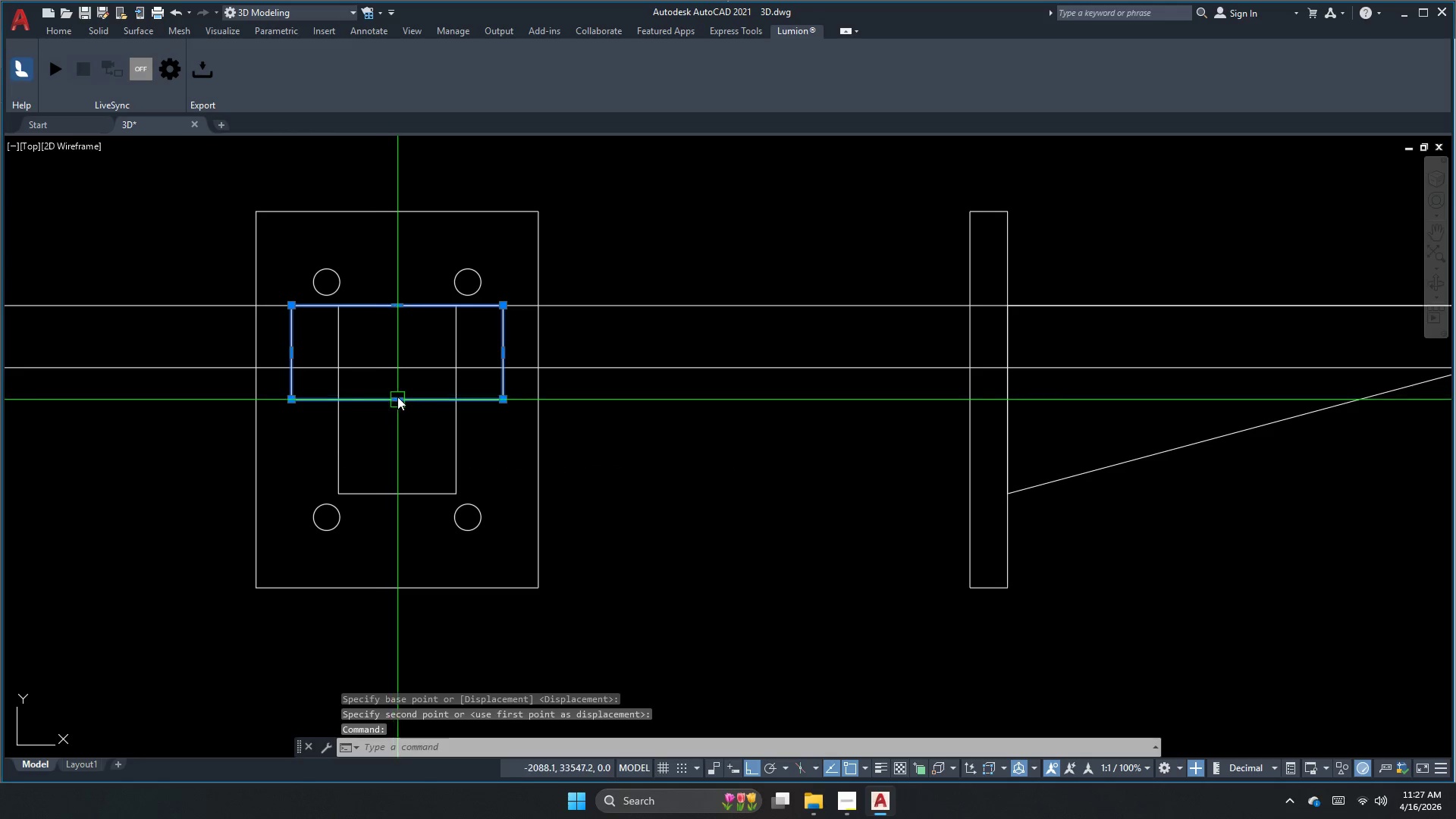 
left_click([396, 398])
 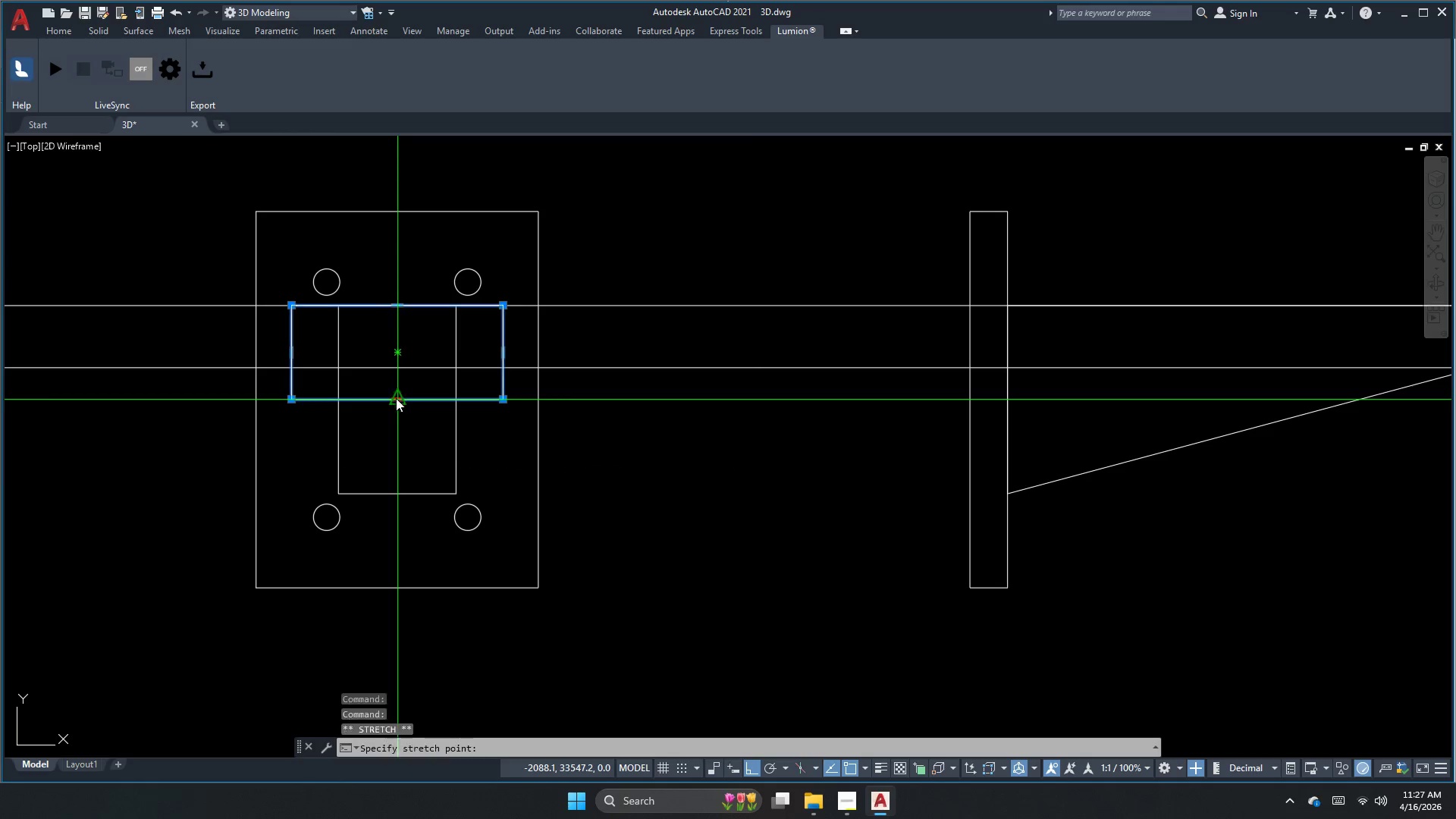 
left_click_drag(start_coordinate=[396, 398], to_coordinate=[398, 394])
 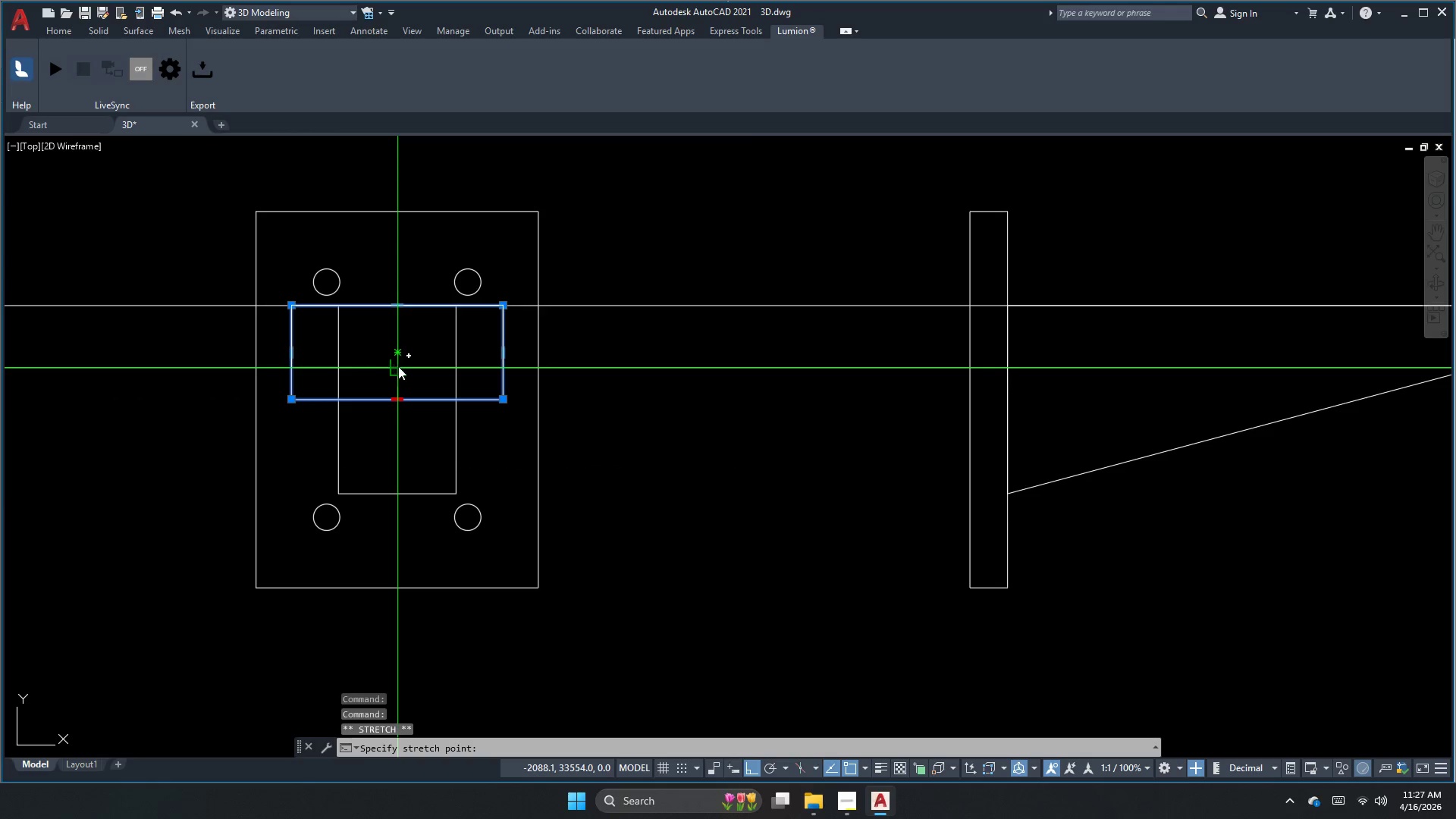 
left_click([399, 366])
 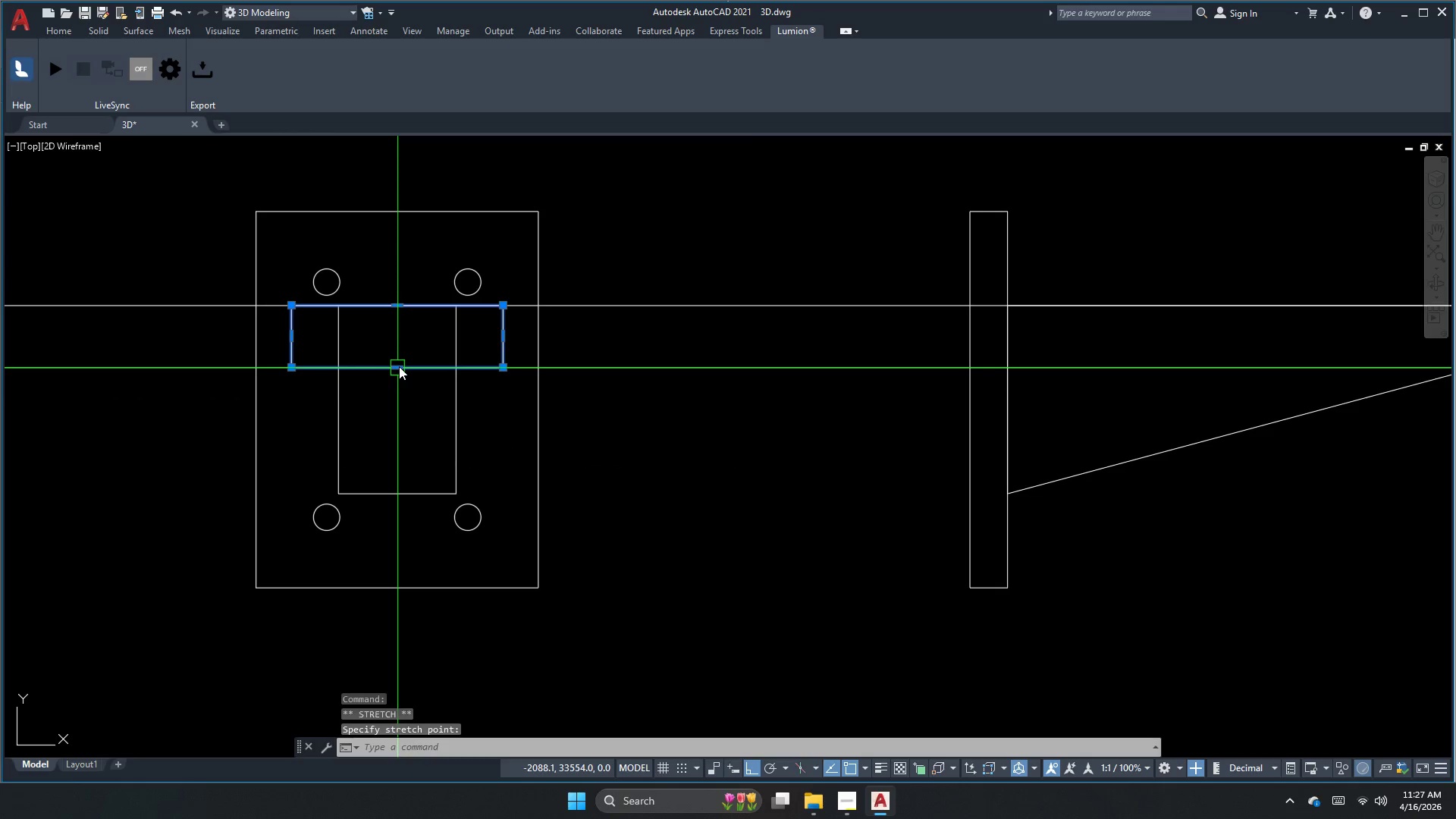 
key(Escape)
 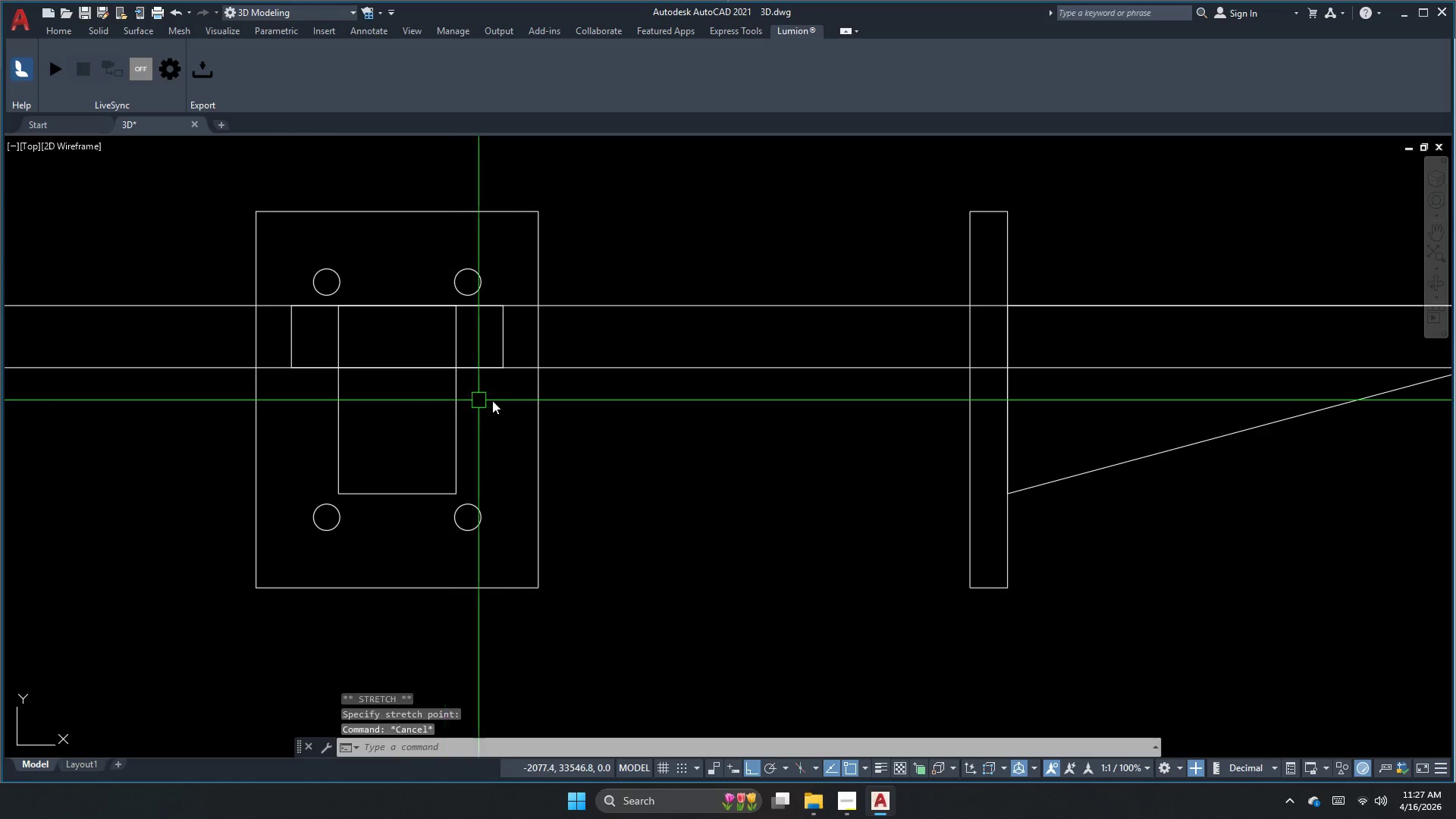 
scroll: coordinate [508, 399], scroll_direction: down, amount: 1.0
 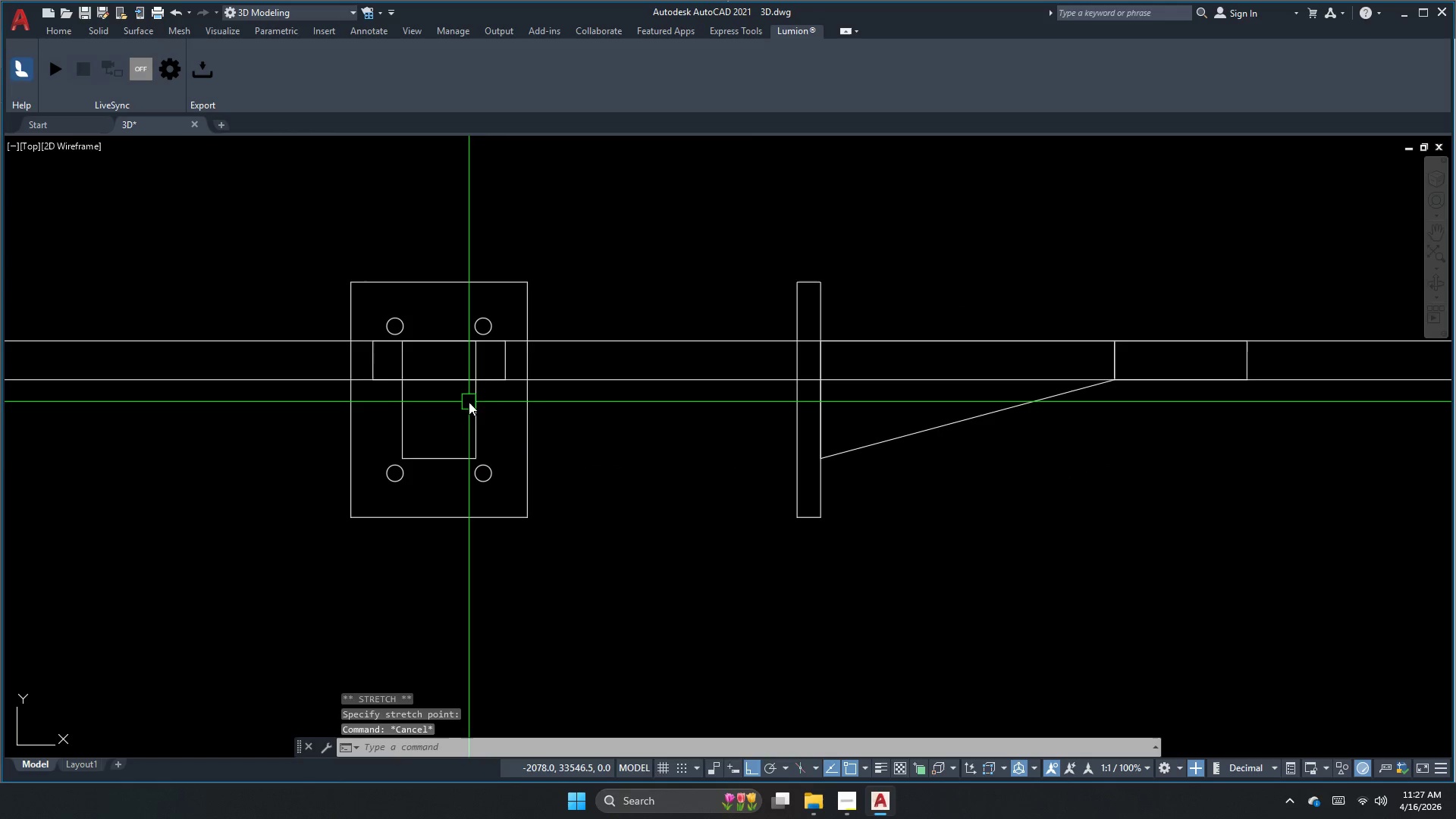 
key(Escape)
 